 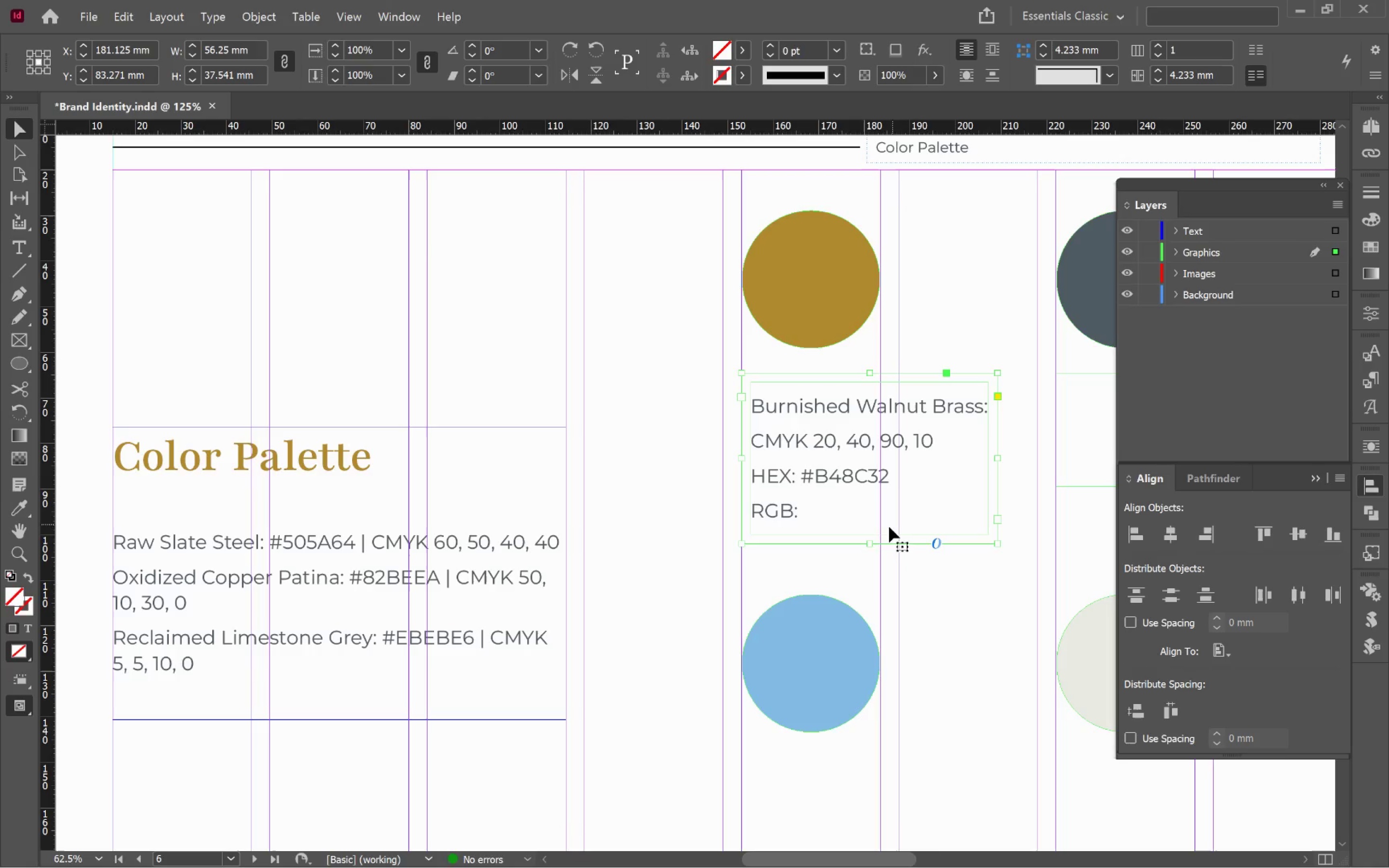 
double_click([872, 544])
 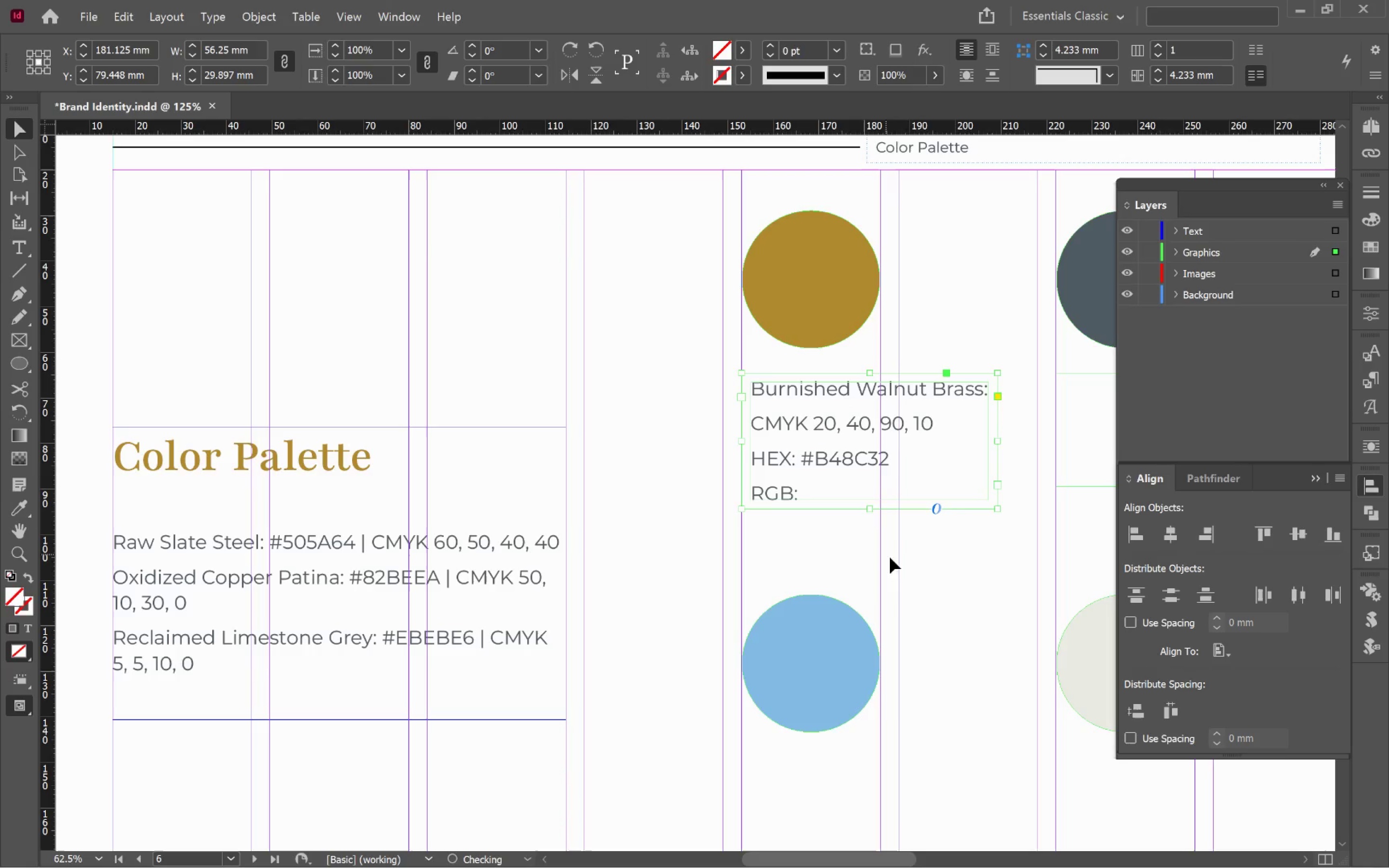 
triple_click([910, 563])
 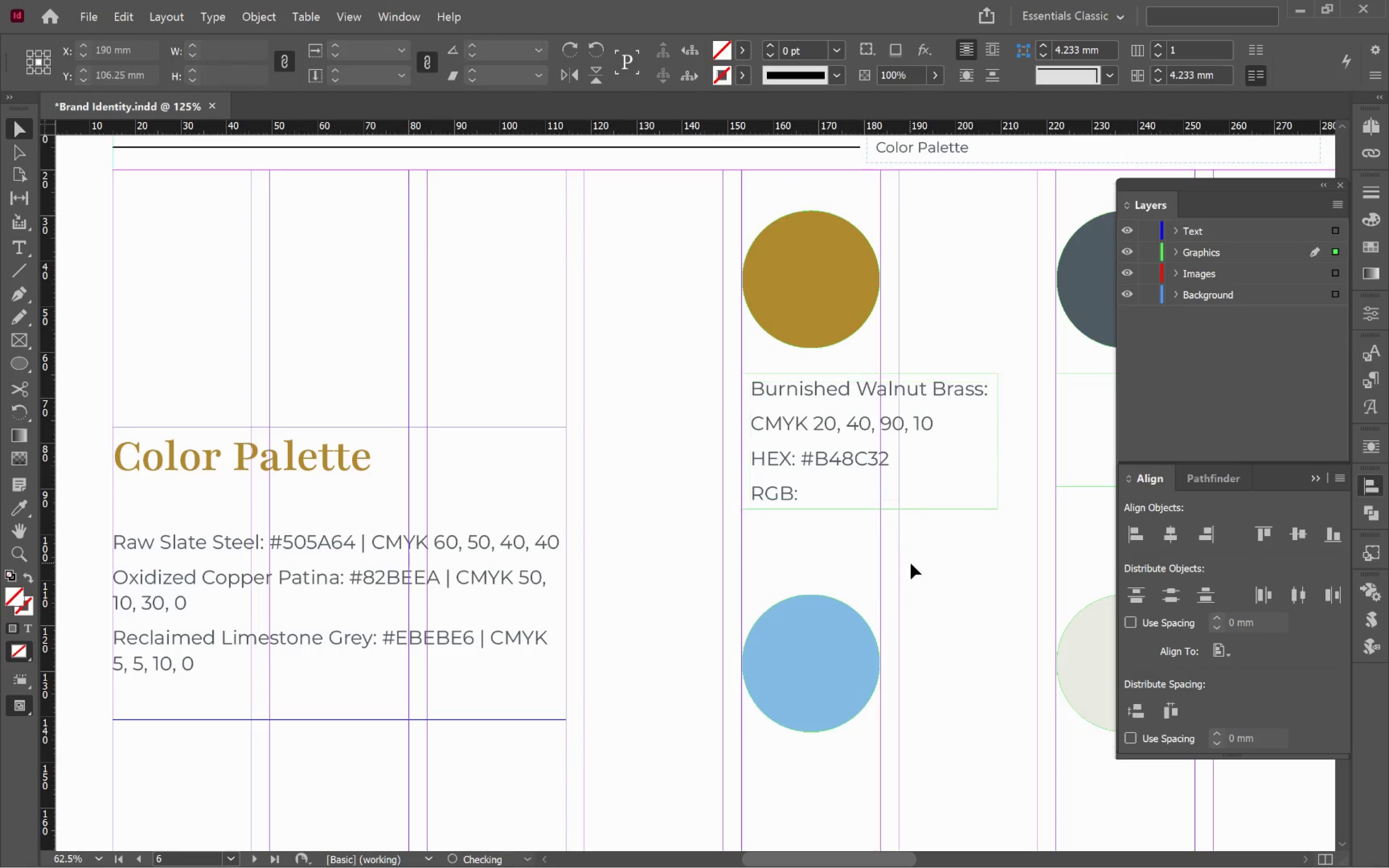 
type(ww)
 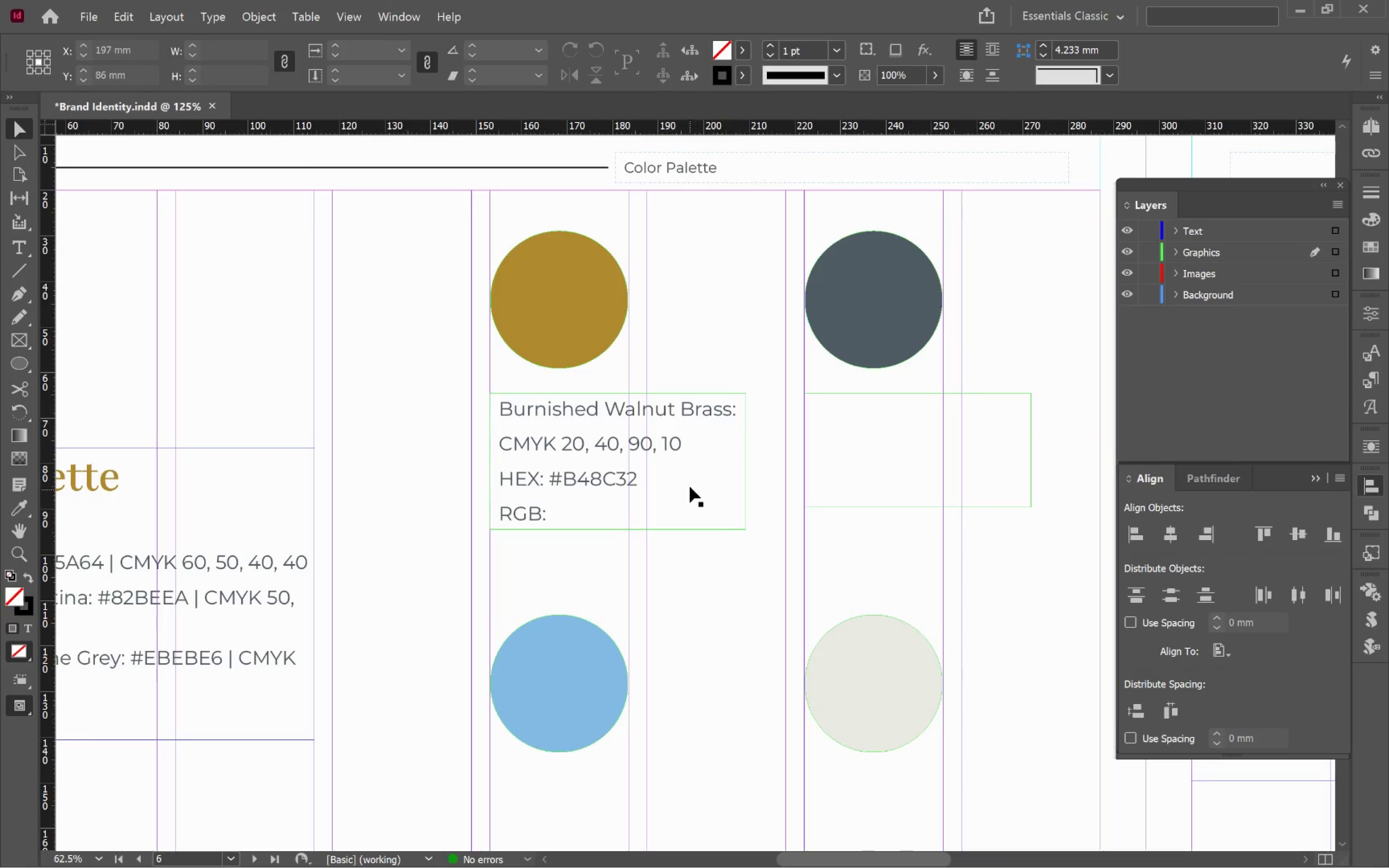 
hold_key(key=Space, duration=1.5)
 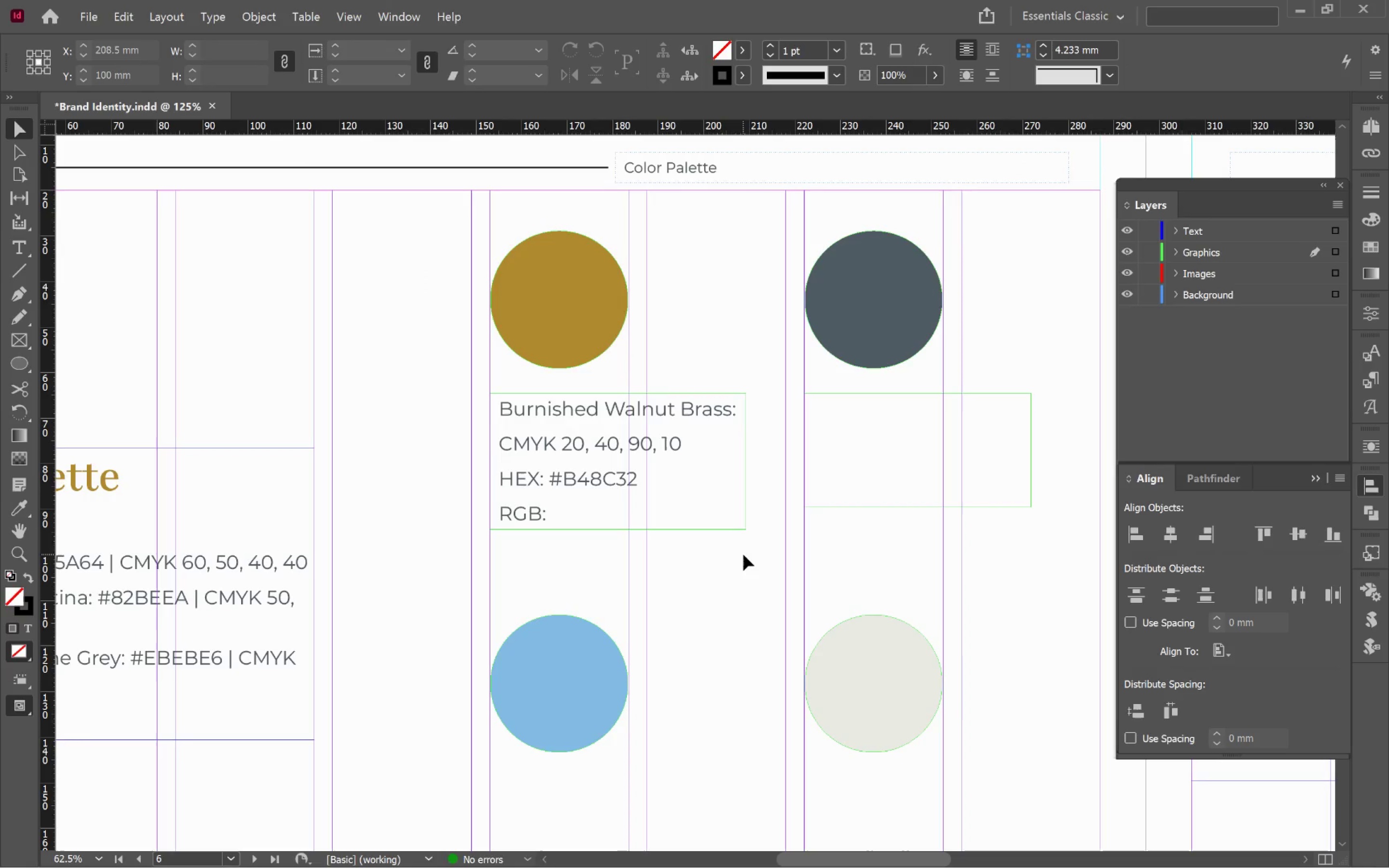 
left_click_drag(start_coordinate=[997, 537], to_coordinate=[746, 557])
 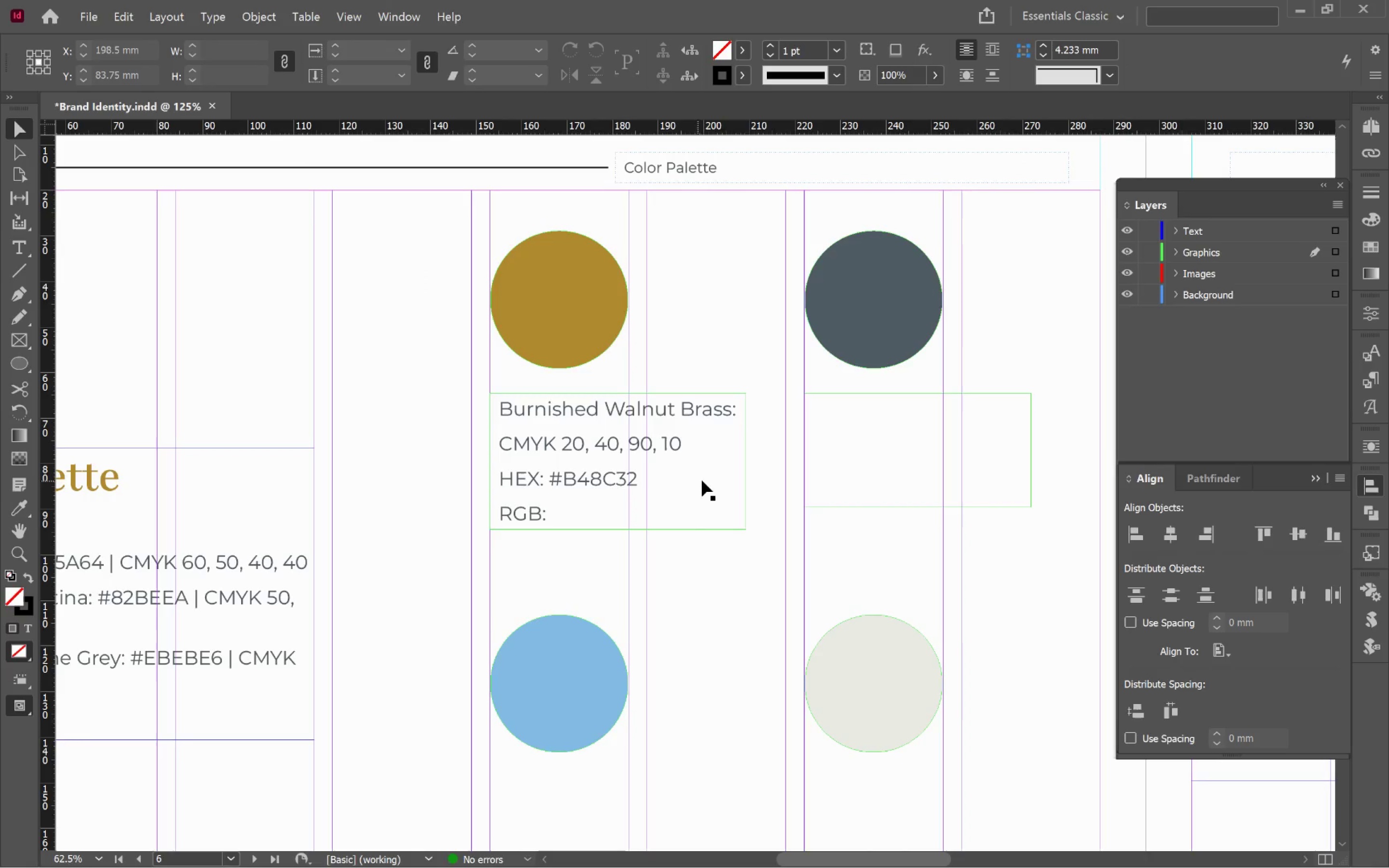 
left_click([862, 459])
 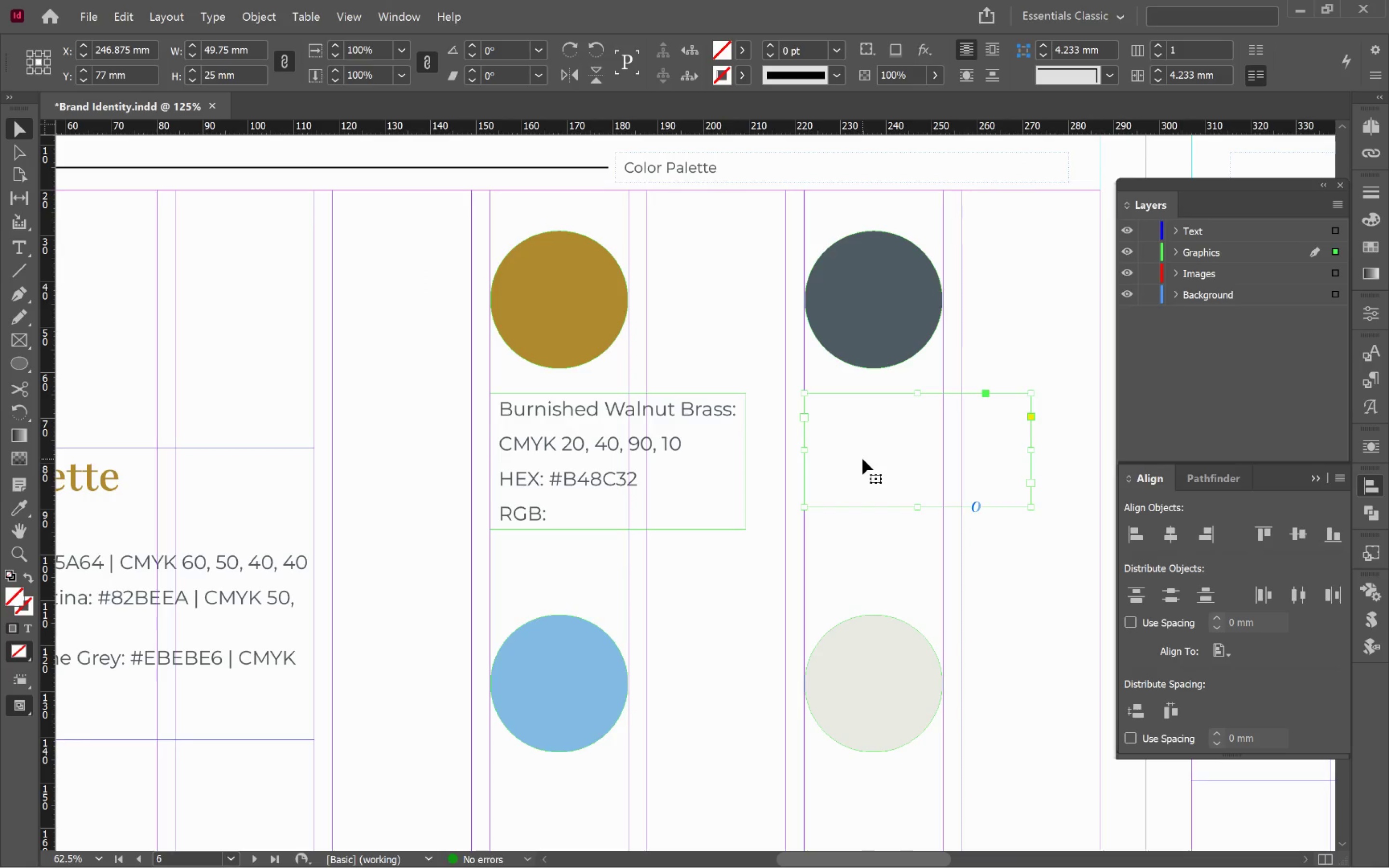 
key(Backspace)
 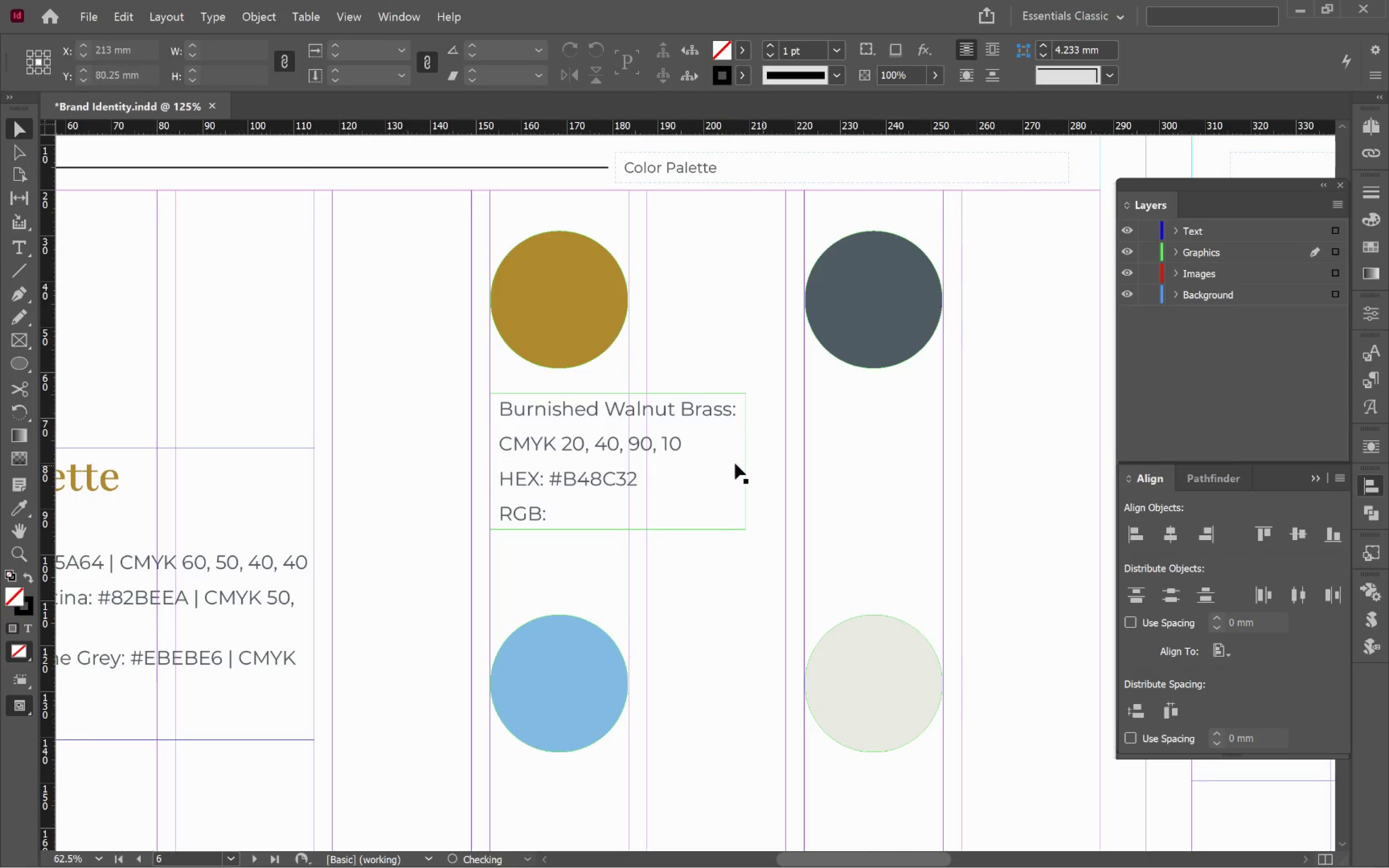 
left_click([606, 445])
 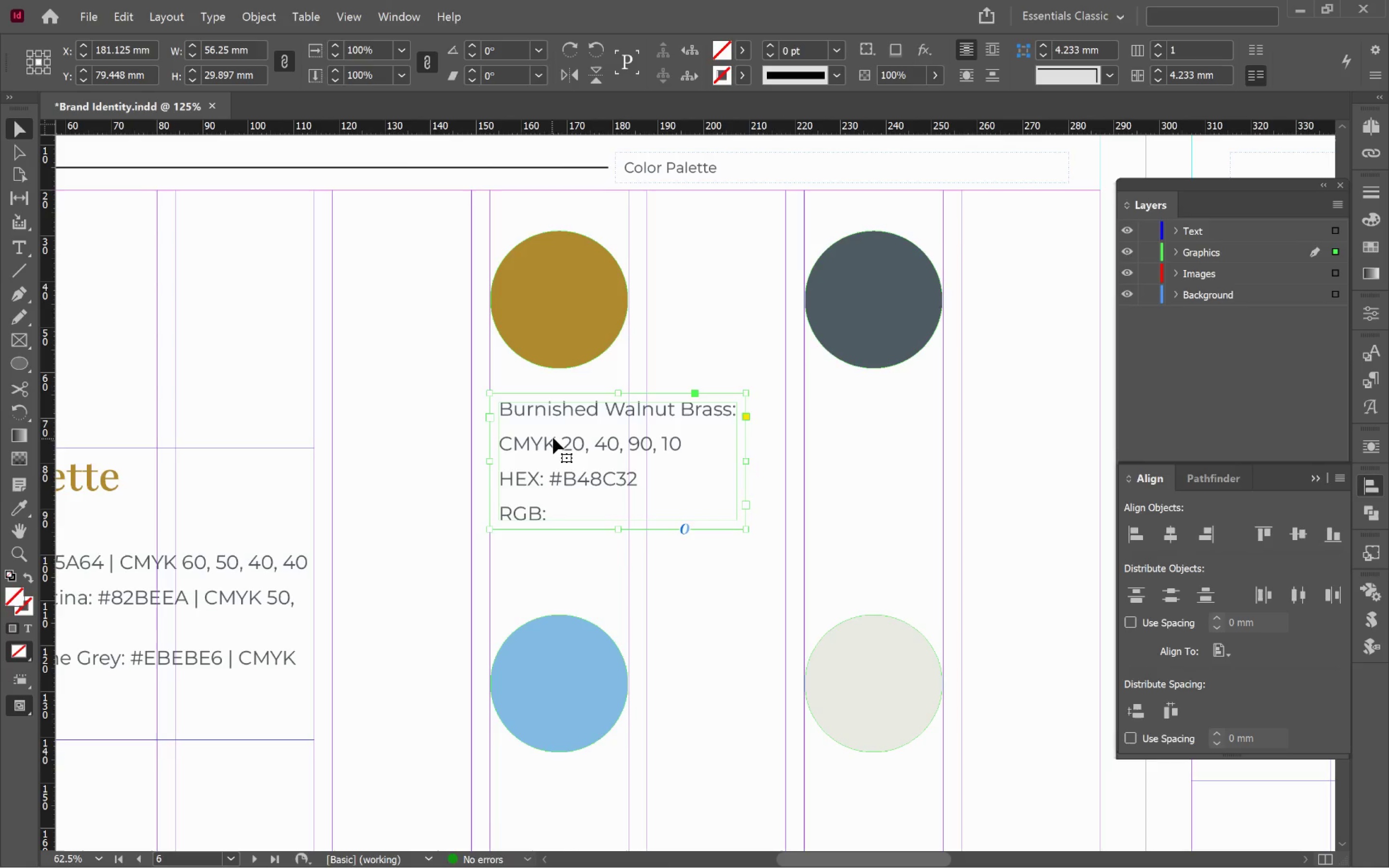 
double_click([557, 437])
 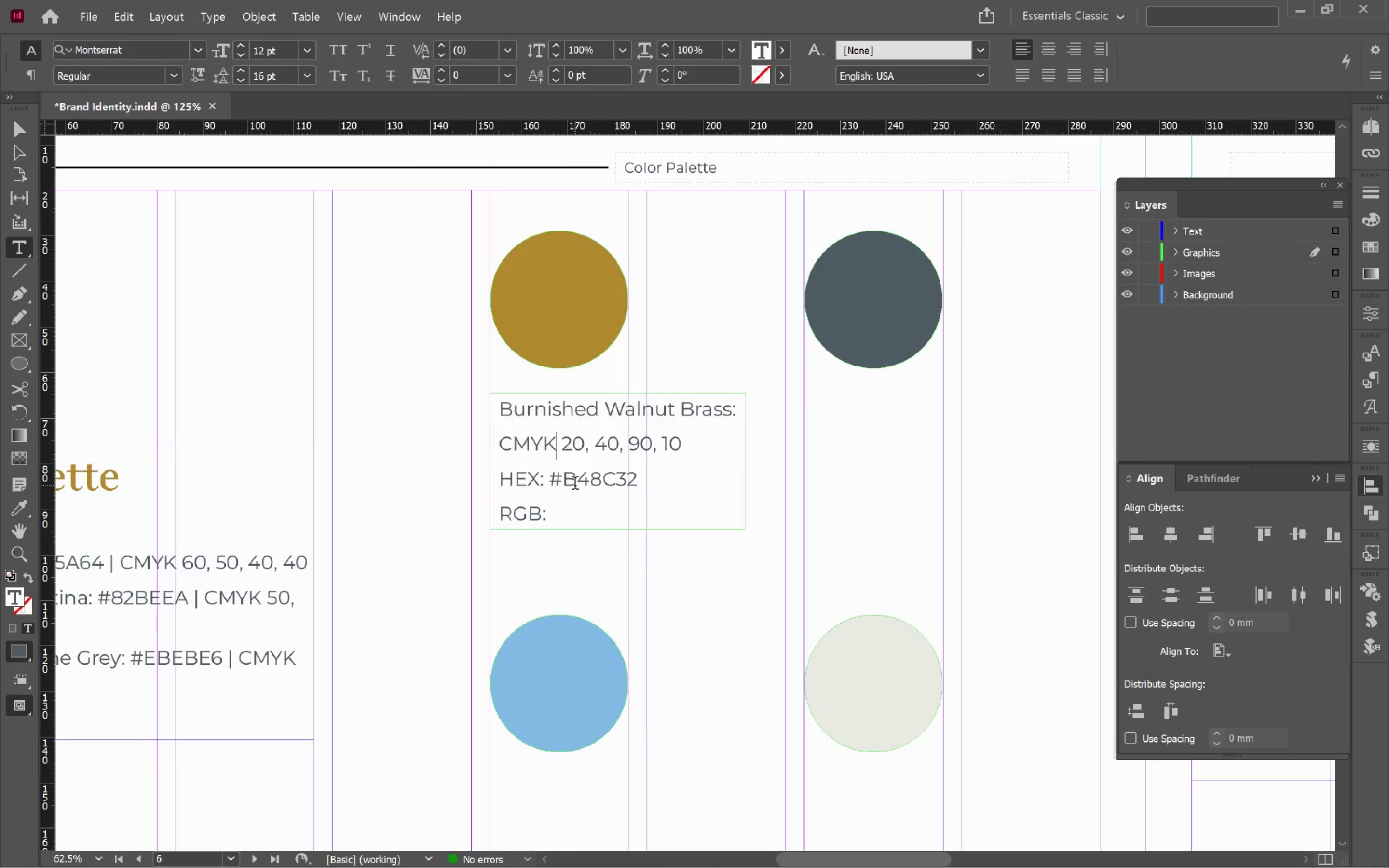 
key(Shift+Semicolon)
 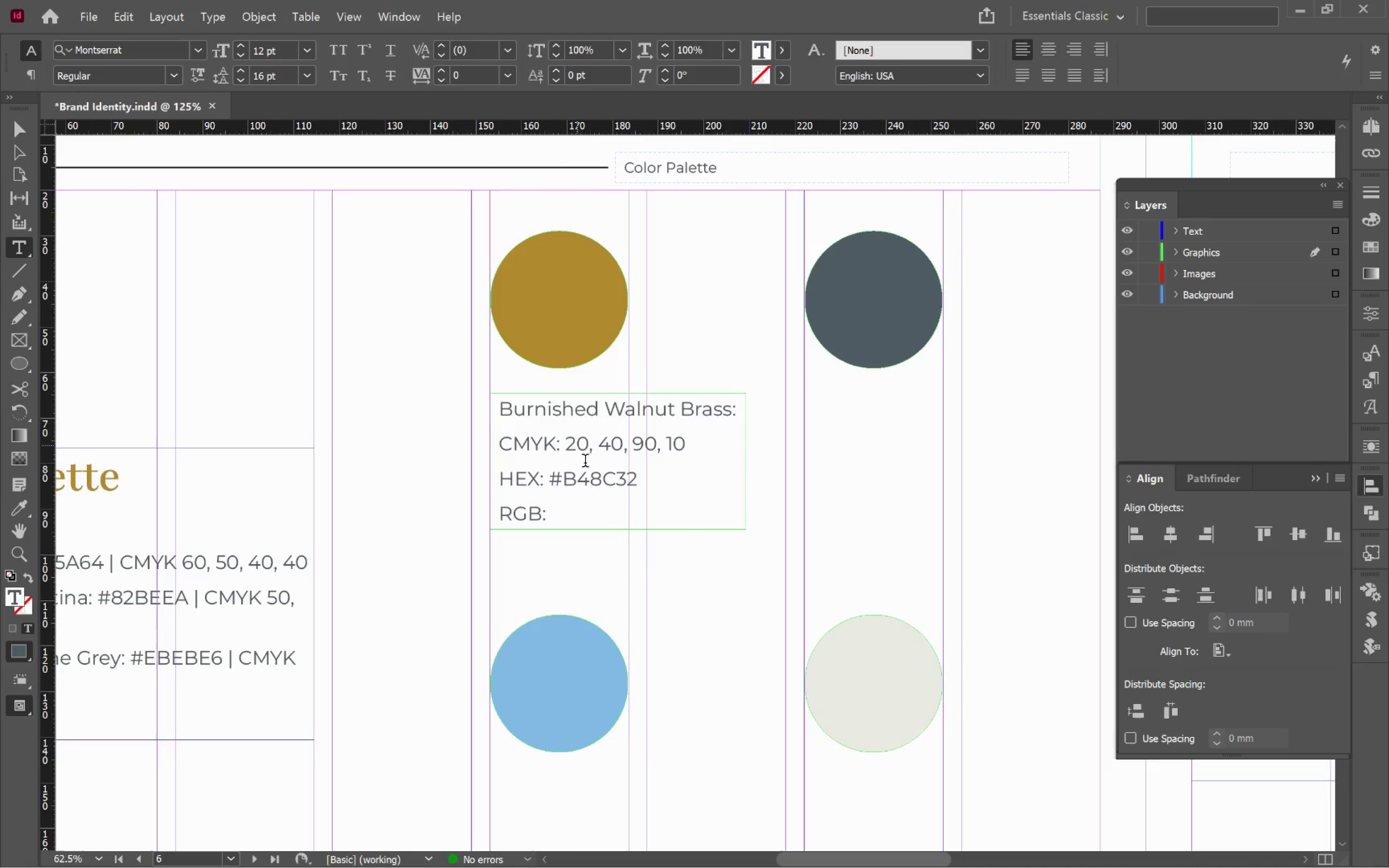 
left_click([602, 448])
 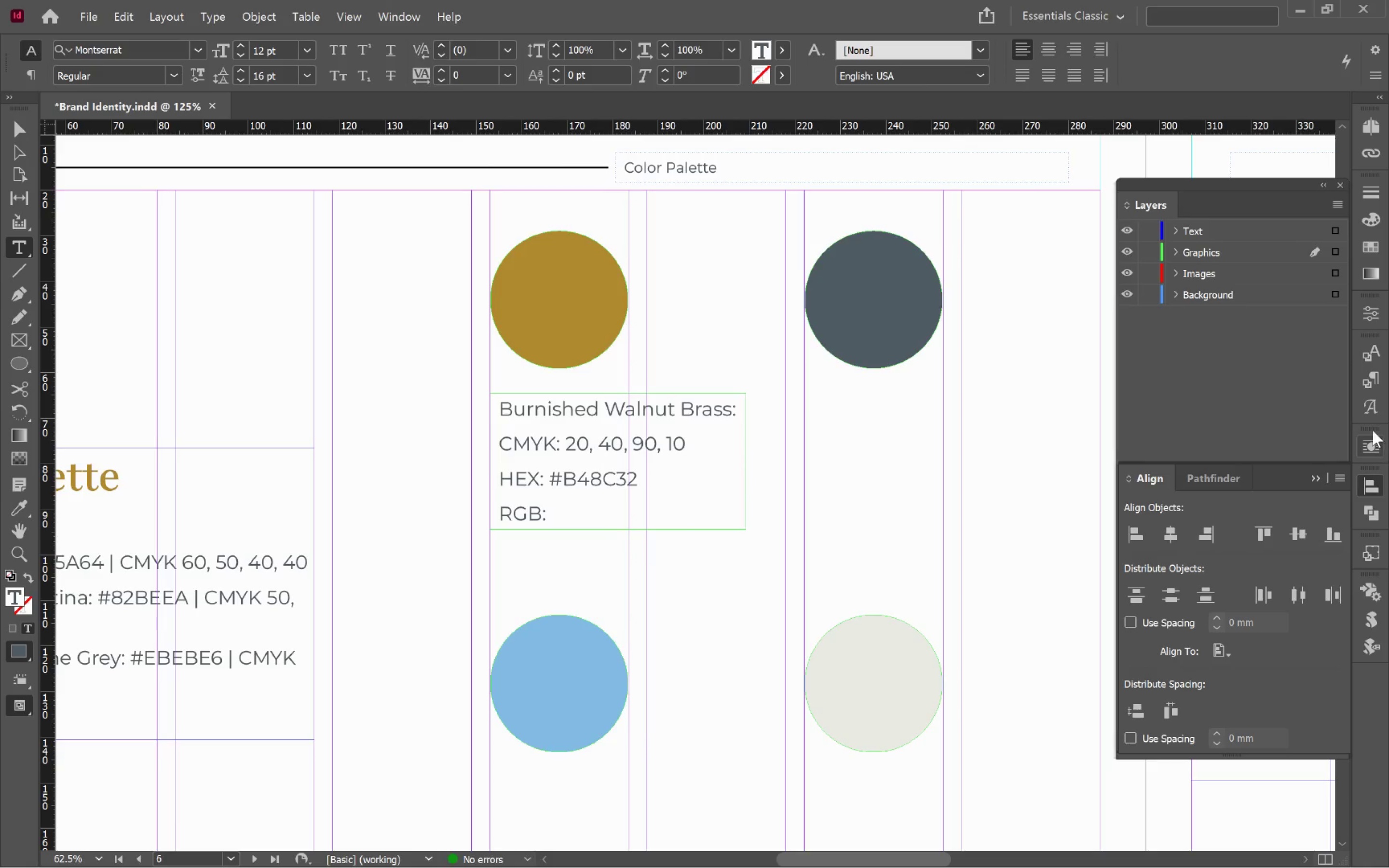 
left_click([1375, 375])
 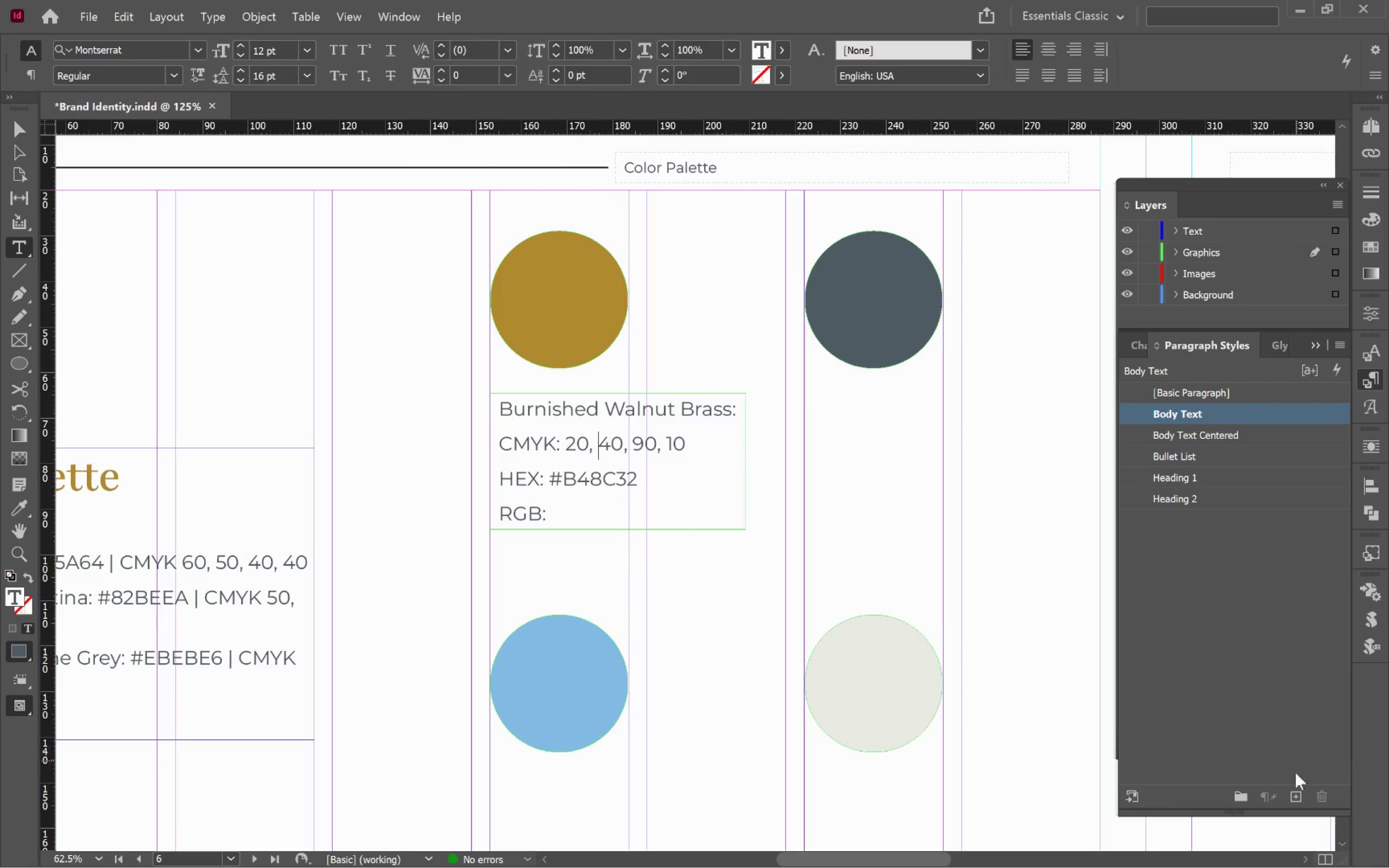 
left_click([1297, 796])
 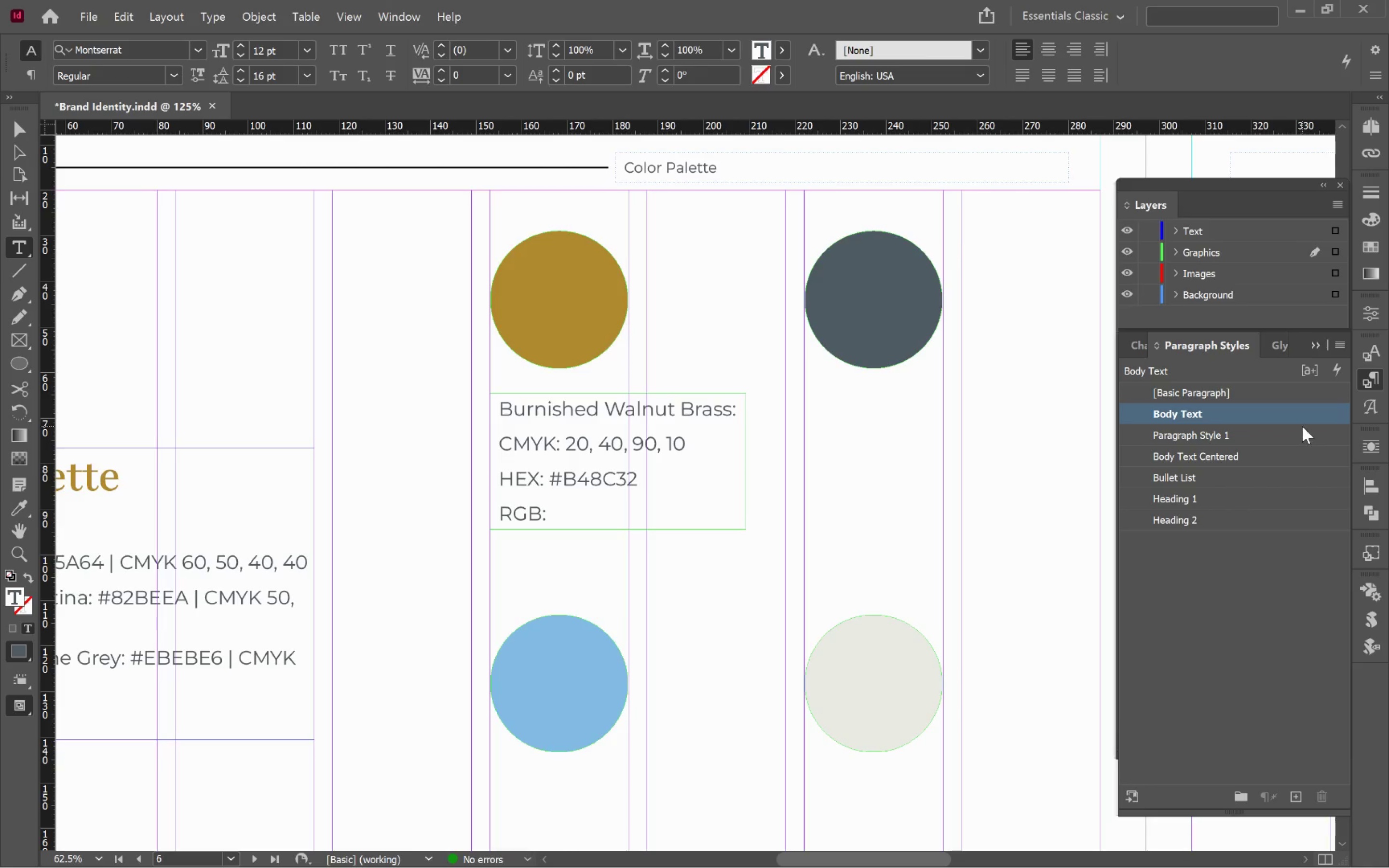 
left_click([1305, 434])
 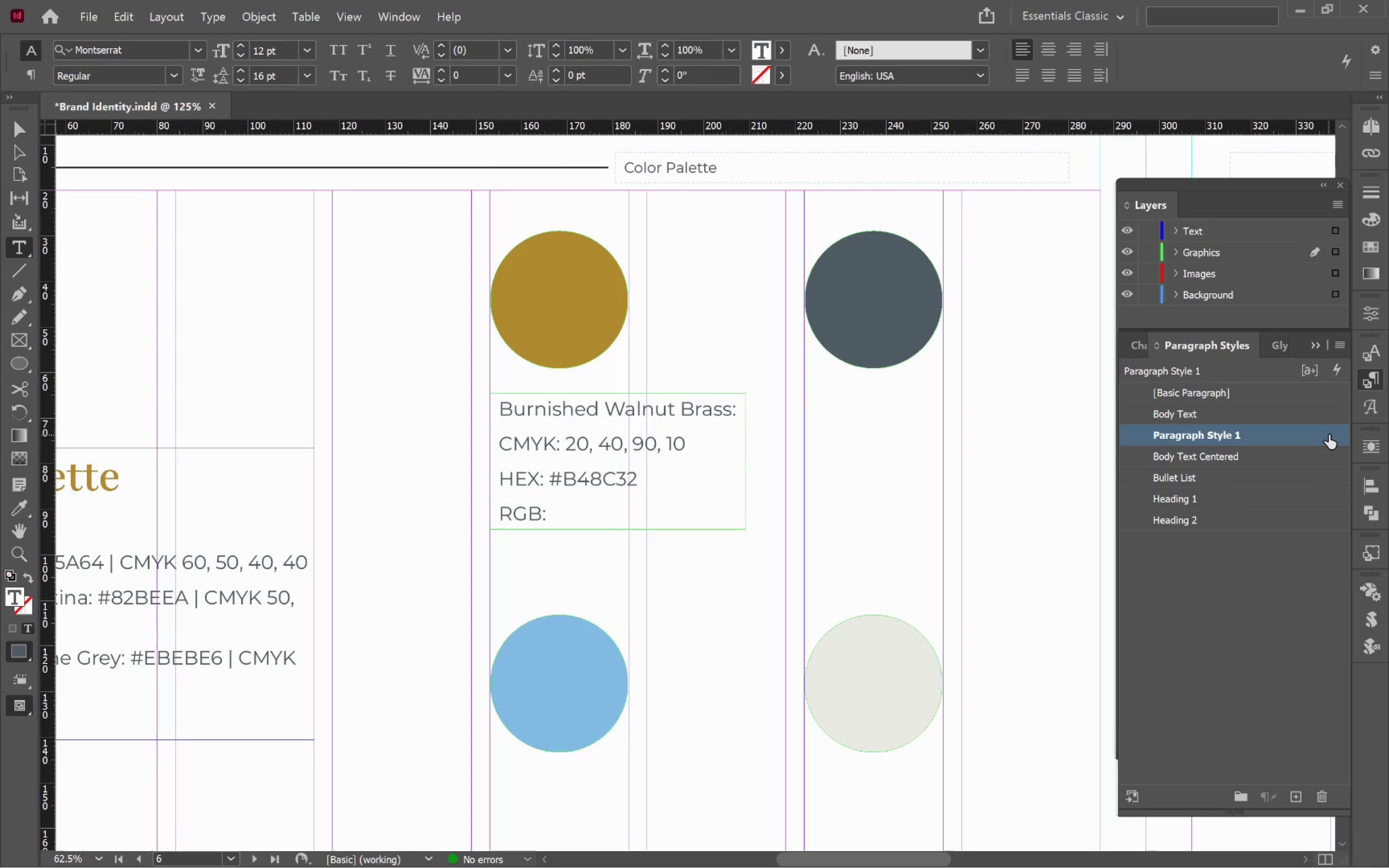 
double_click([1329, 434])
 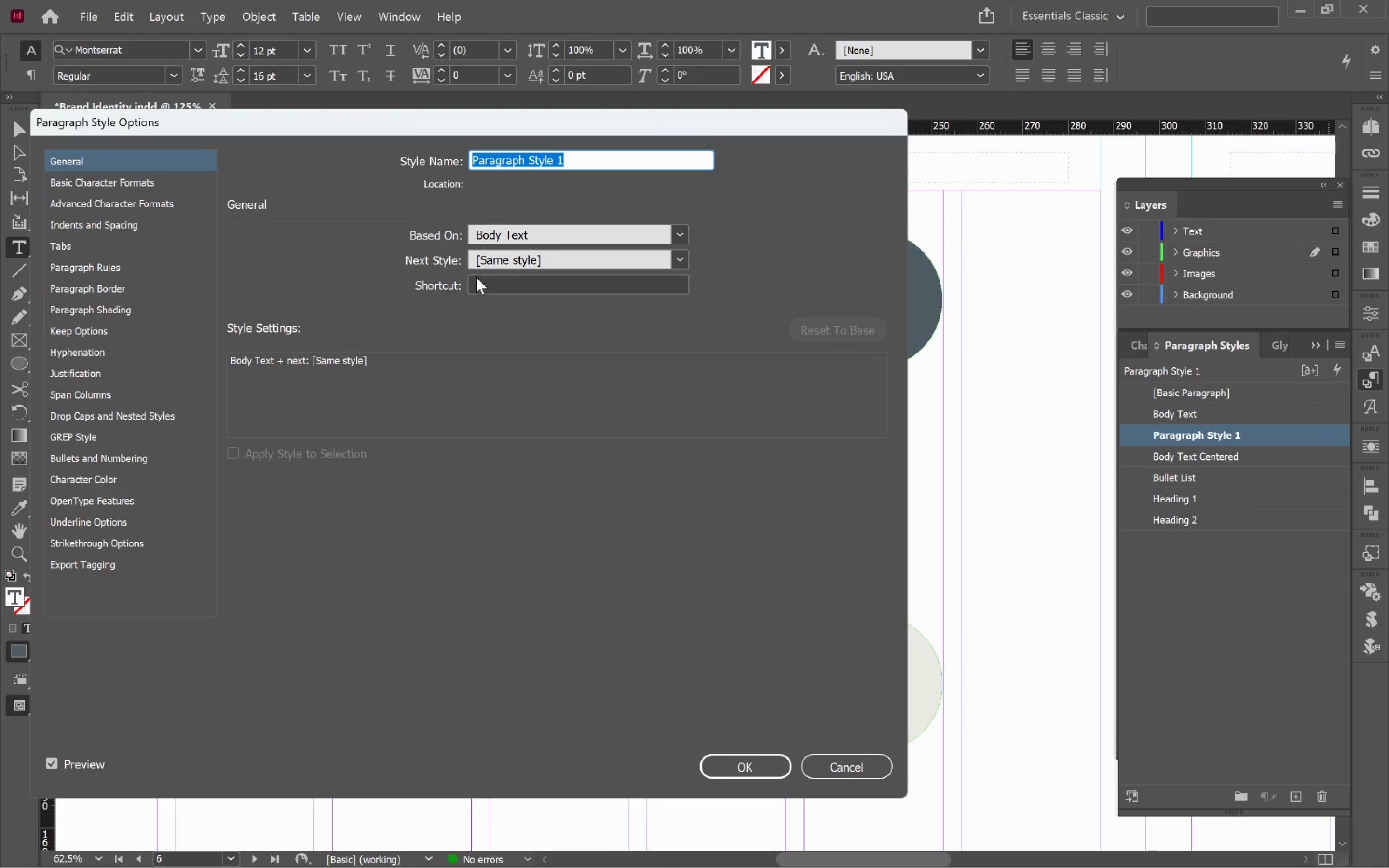 
type(Color Styles)
 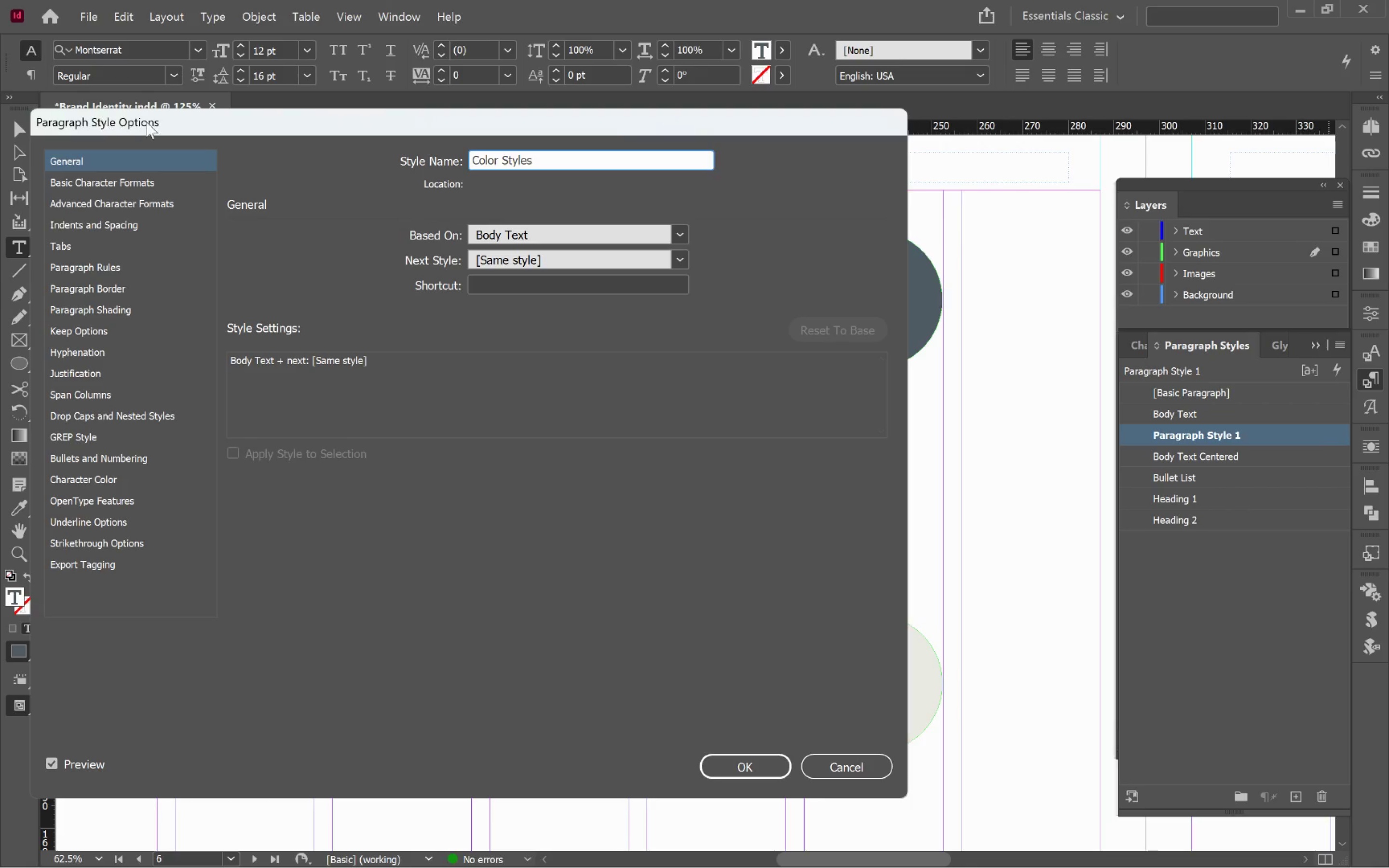 
left_click_drag(start_coordinate=[153, 124], to_coordinate=[1035, 279])
 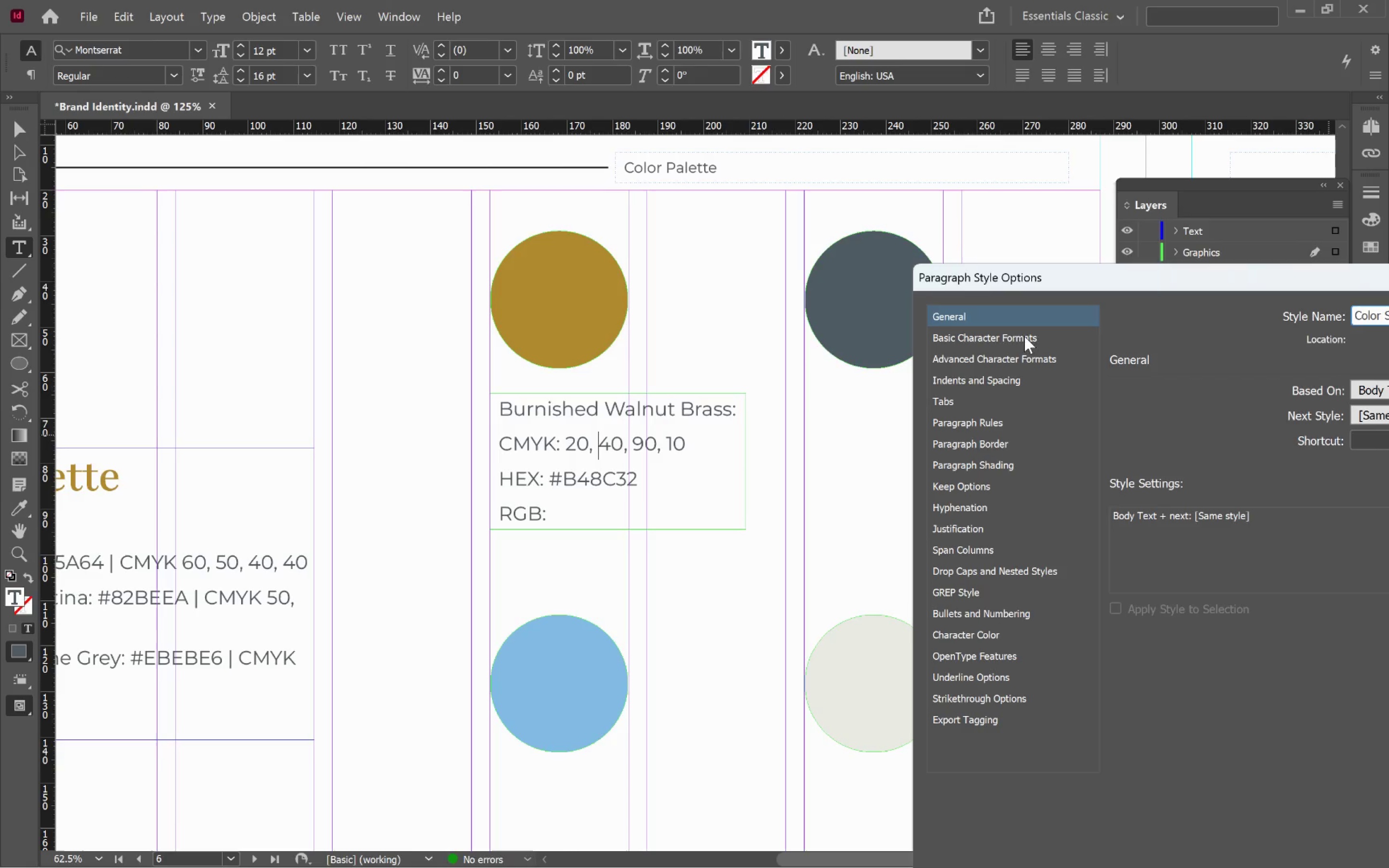 
left_click([1010, 334])
 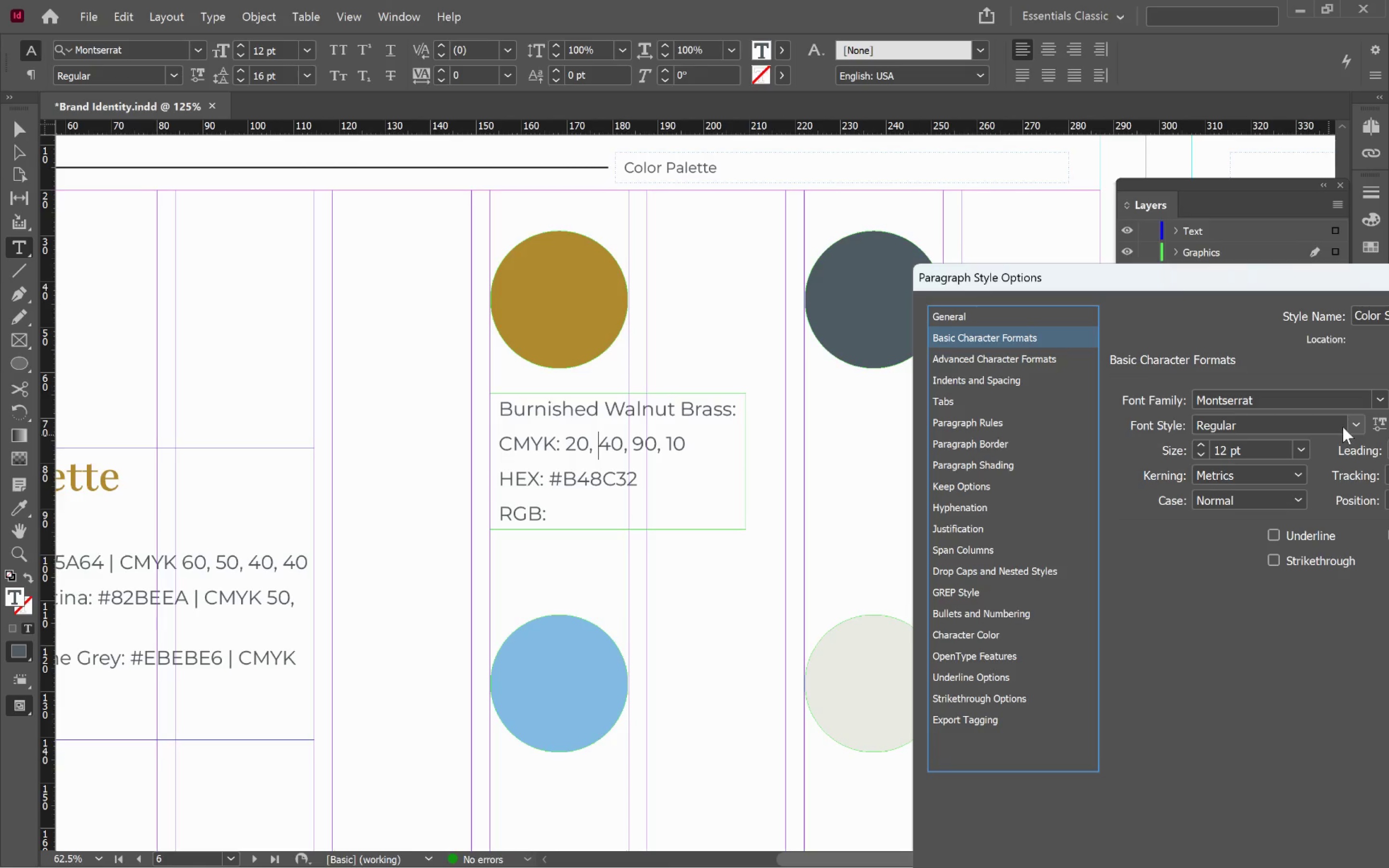 
left_click([1201, 456])
 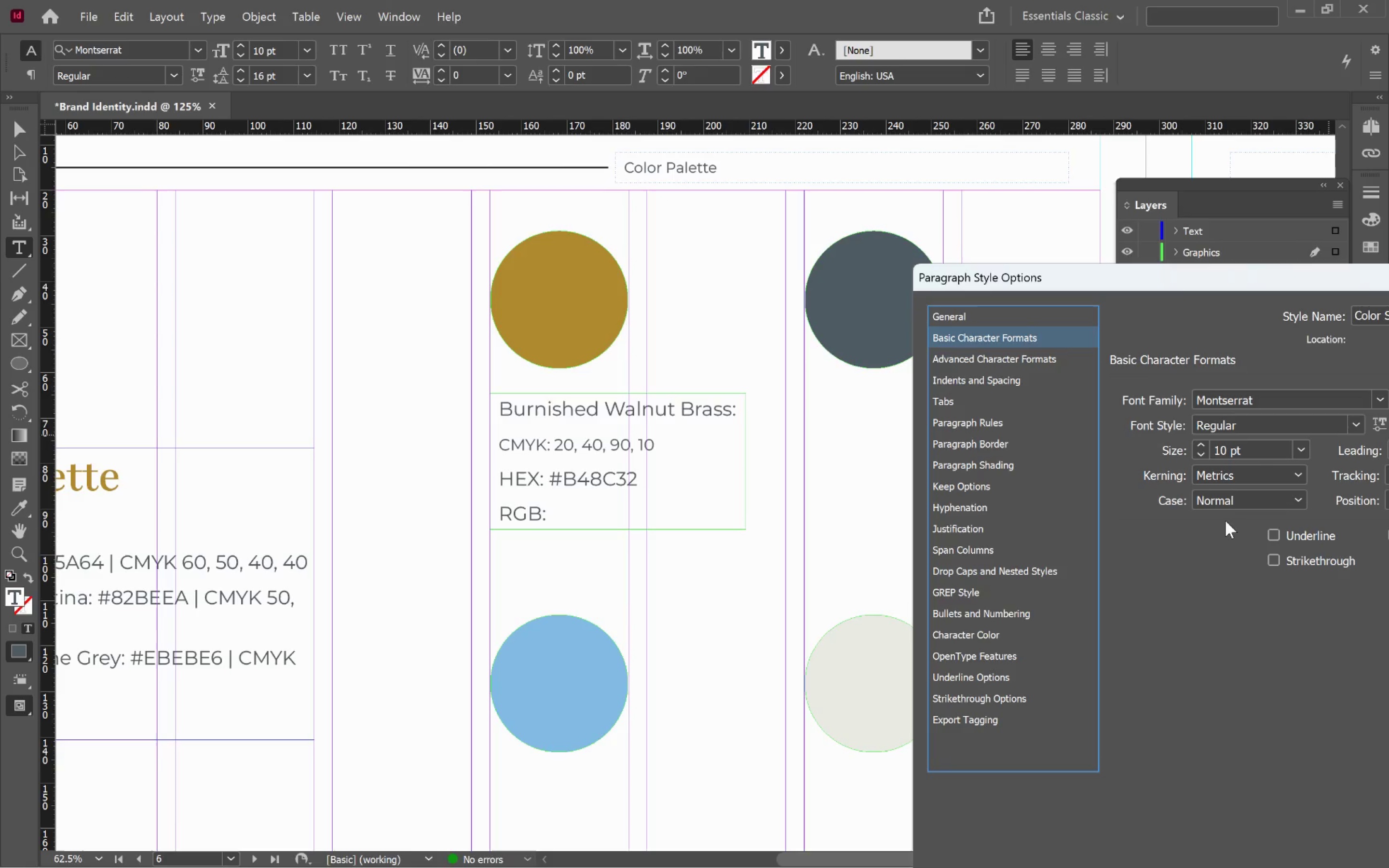 
wait(6.87)
 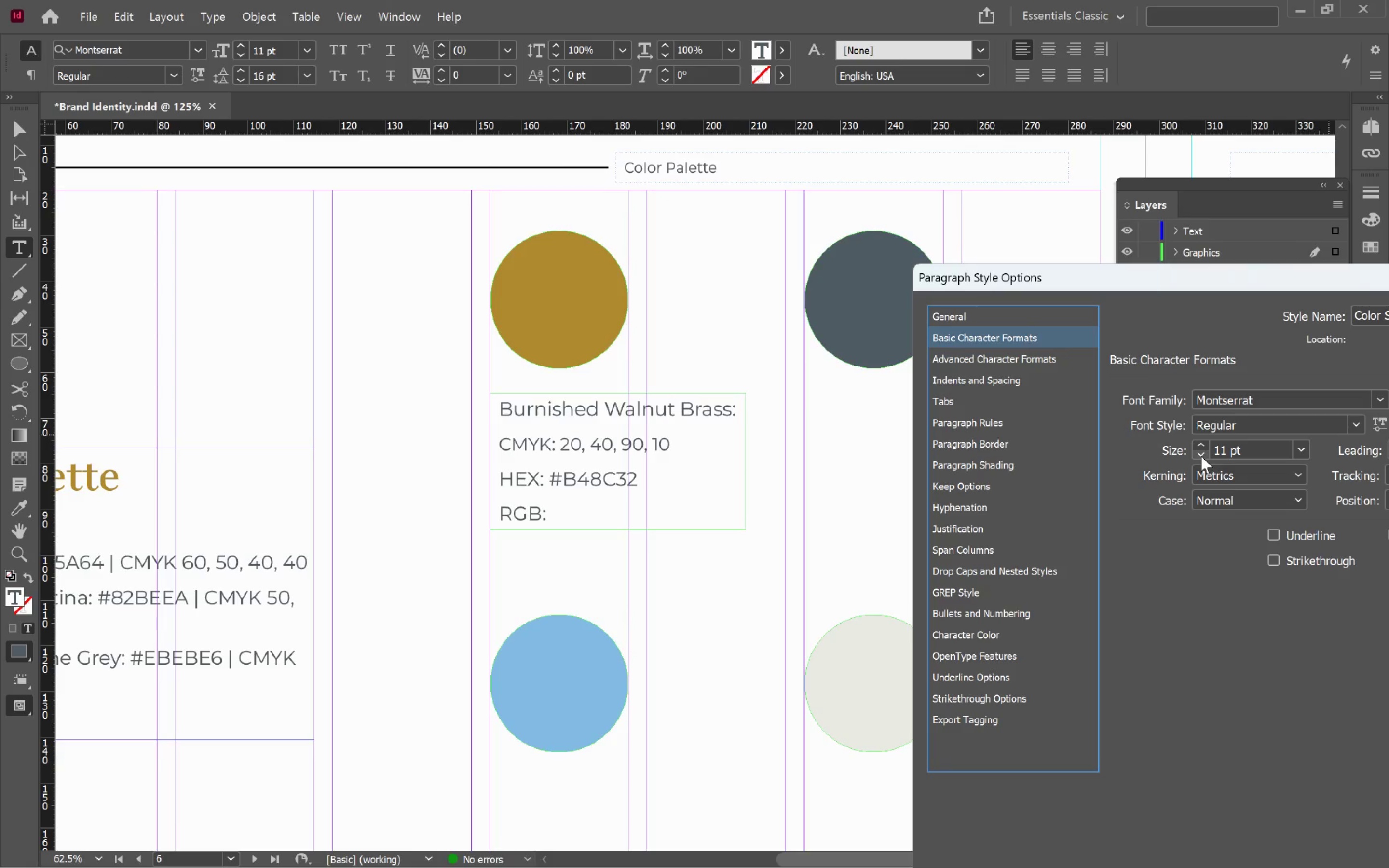 
left_click_drag(start_coordinate=[1262, 273], to_coordinate=[1155, 361])
 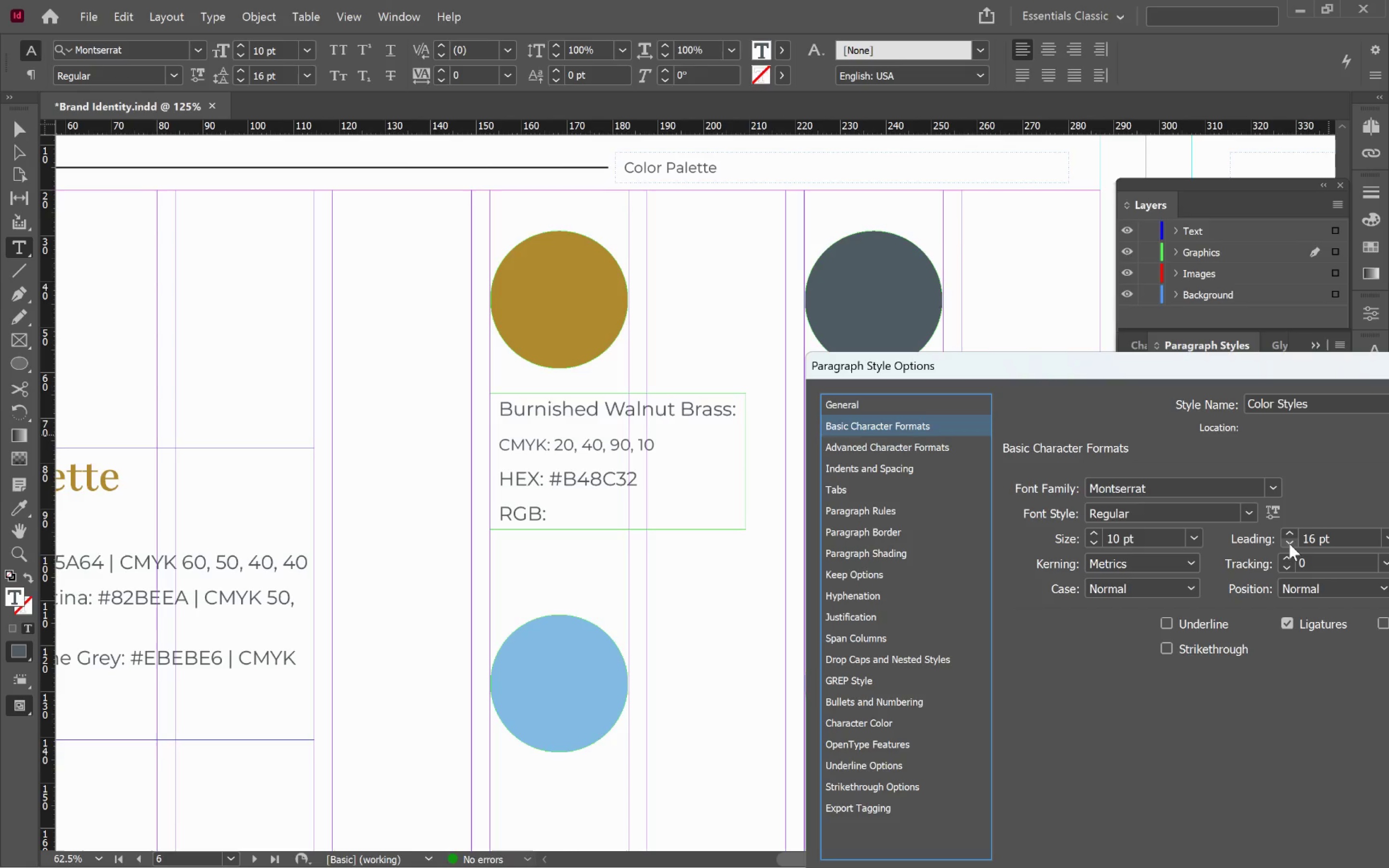 
left_click([1289, 543])
 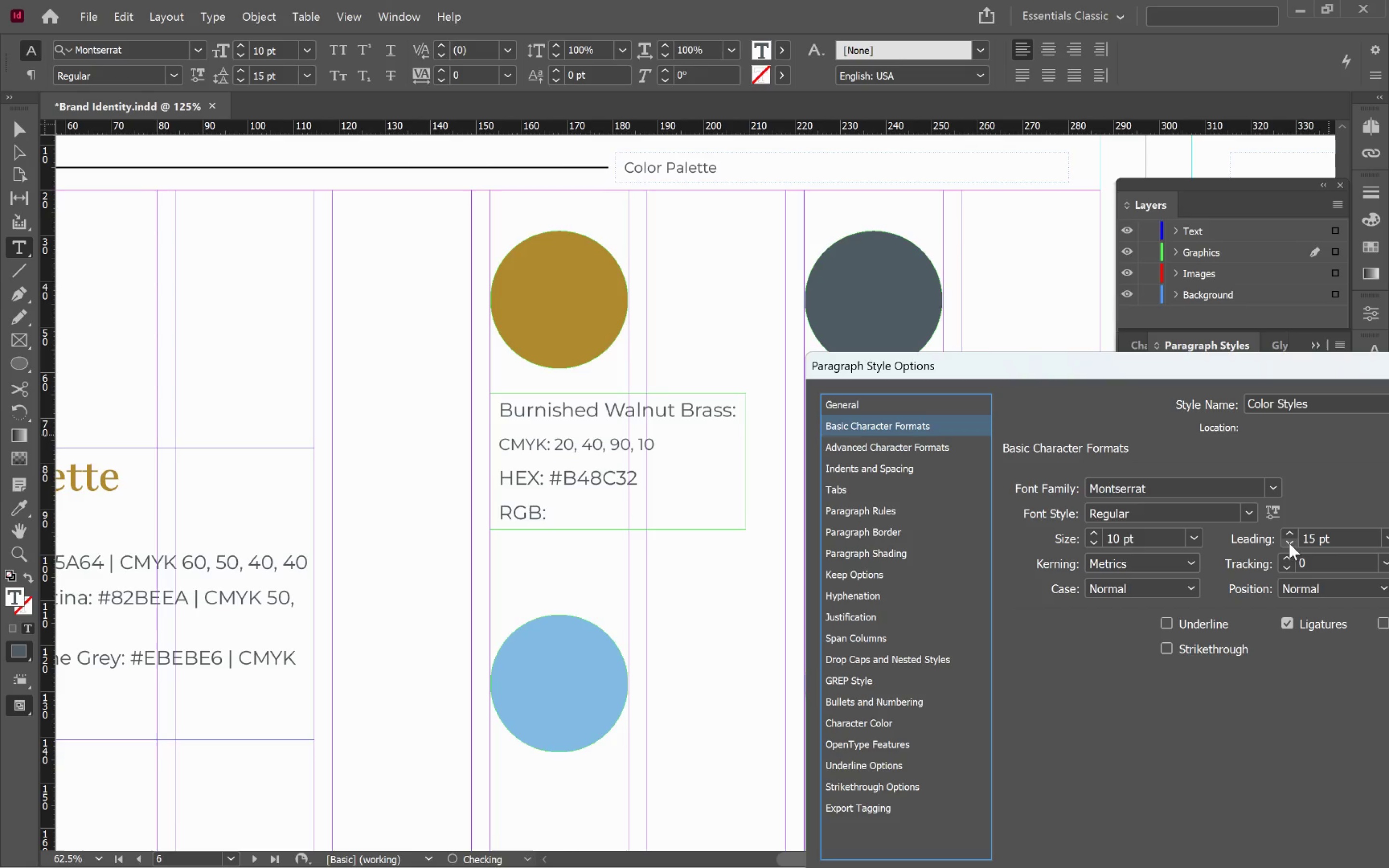 
left_click([1289, 543])
 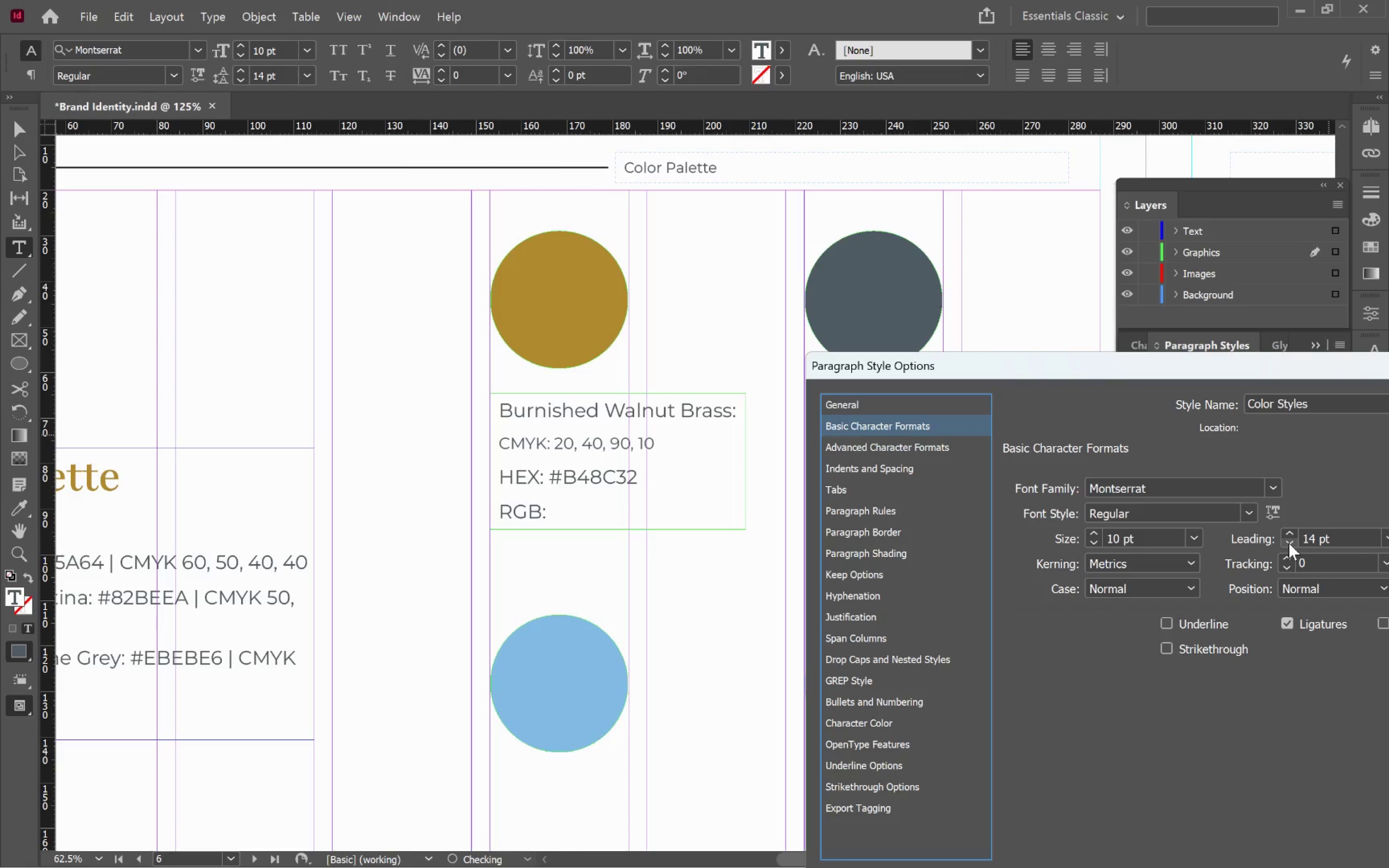 
left_click([1289, 543])
 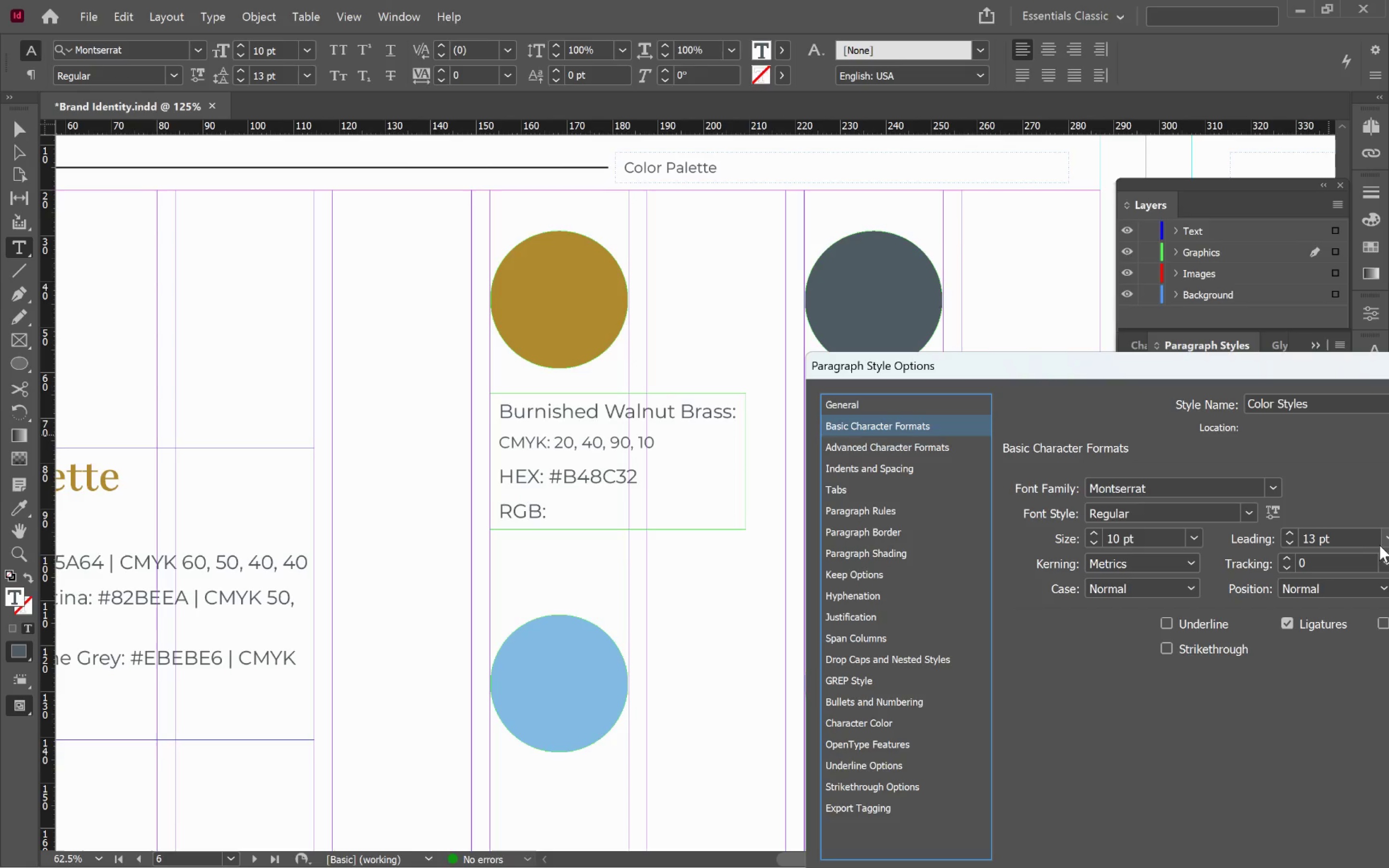 
left_click([1389, 541])
 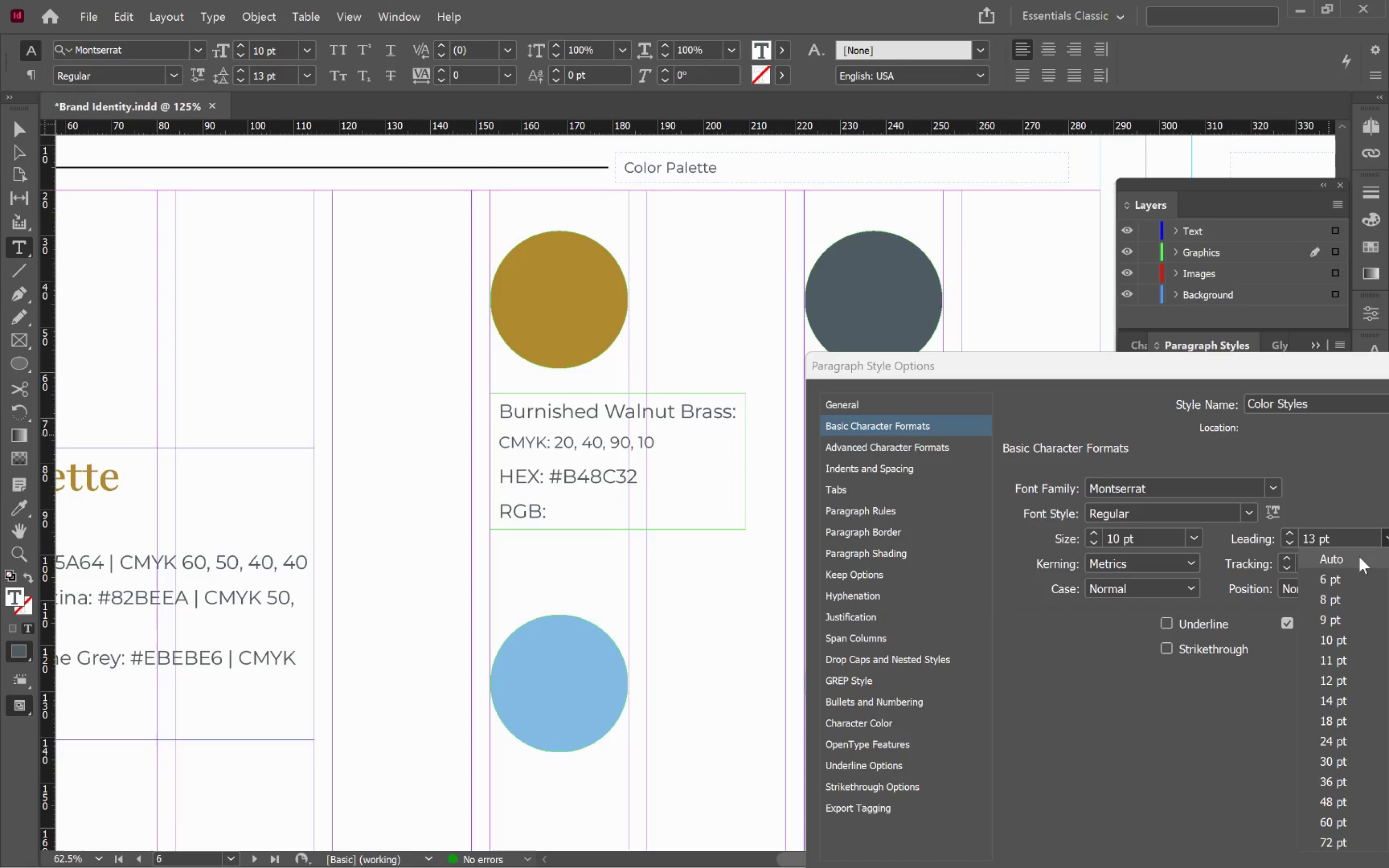 
left_click([1359, 556])
 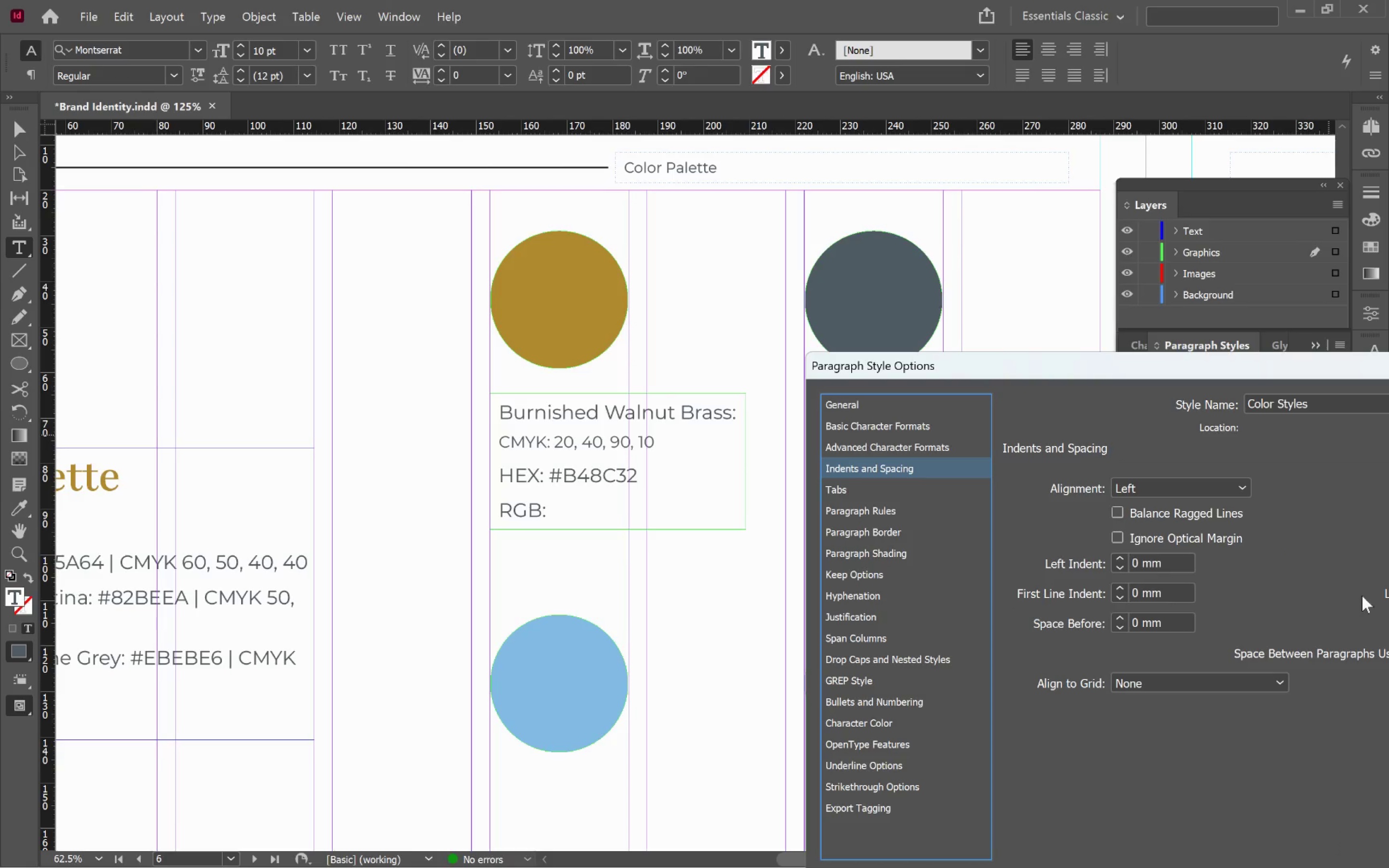 
left_click_drag(start_coordinate=[1268, 372], to_coordinate=[1172, 369])
 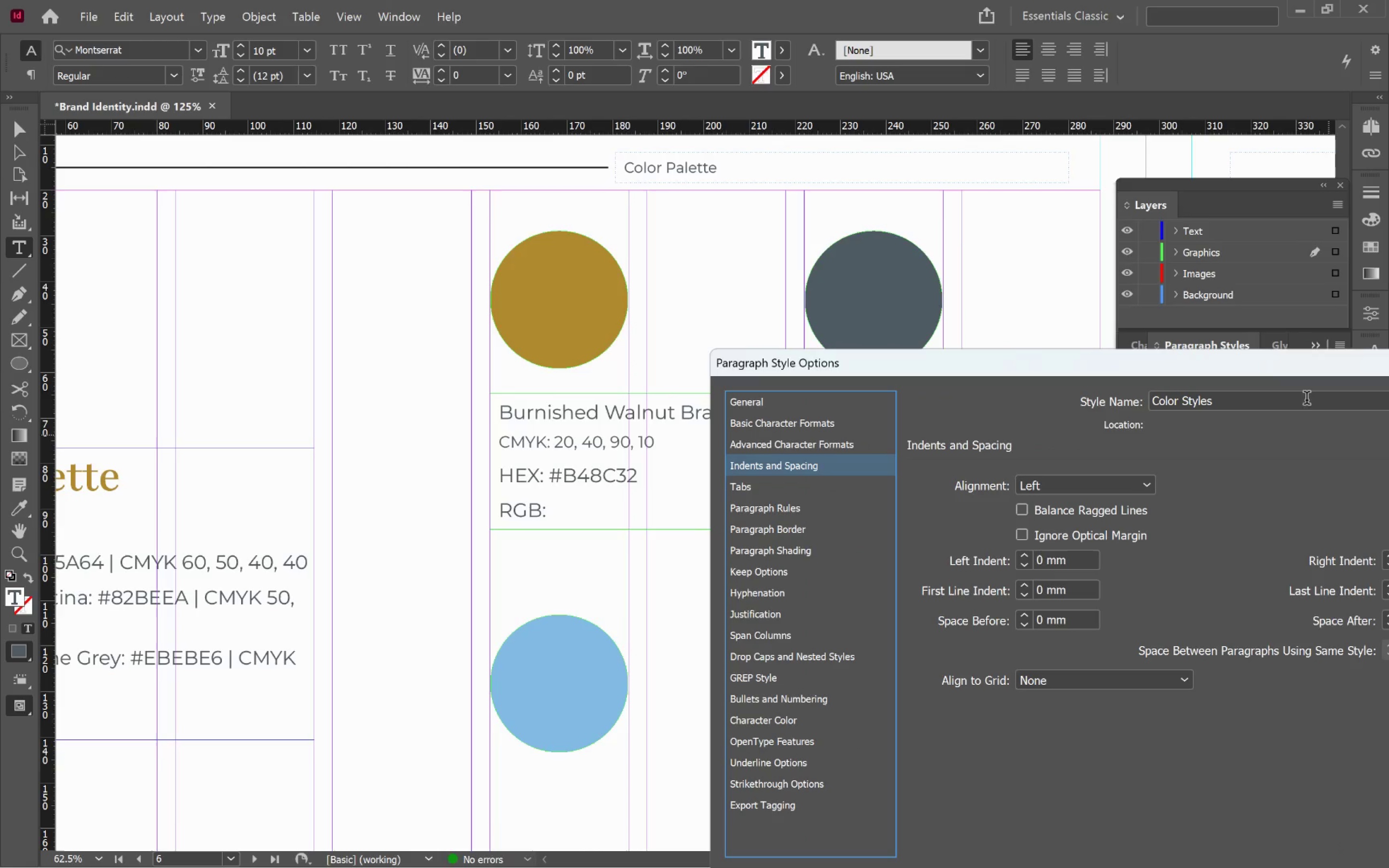 
left_click_drag(start_coordinate=[1307, 368], to_coordinate=[1229, 334])
 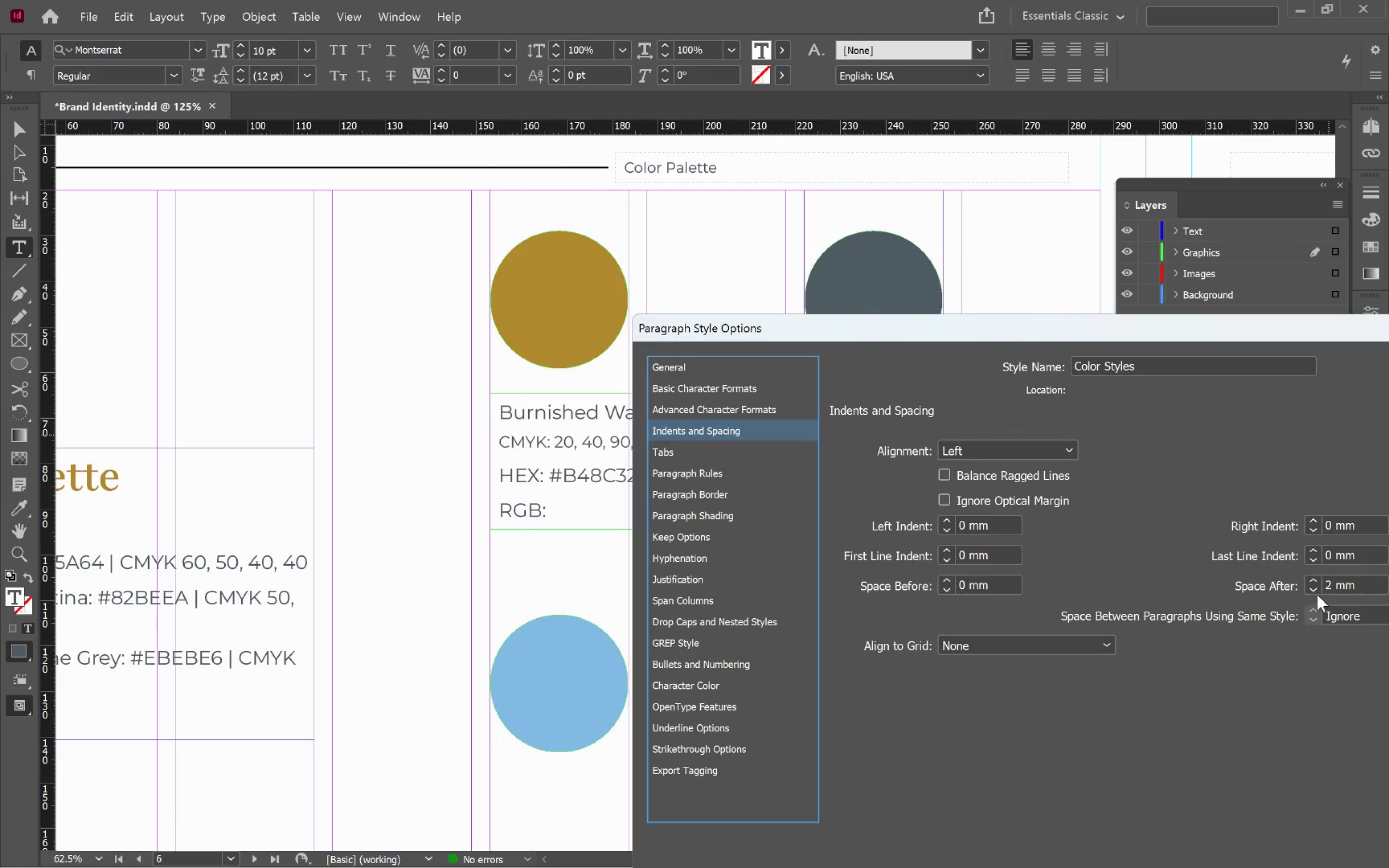 
left_click([1315, 590])
 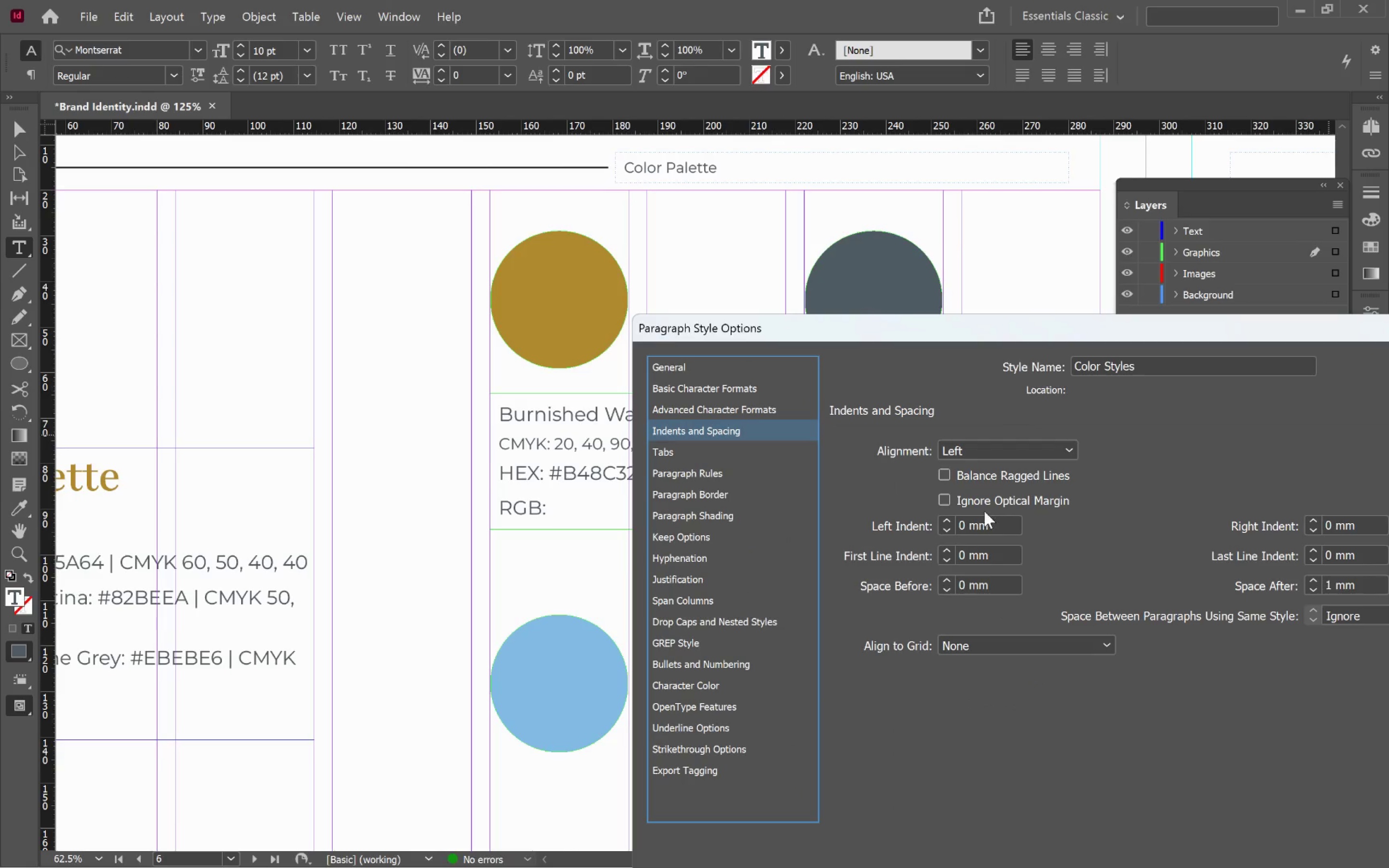 
left_click([703, 646])
 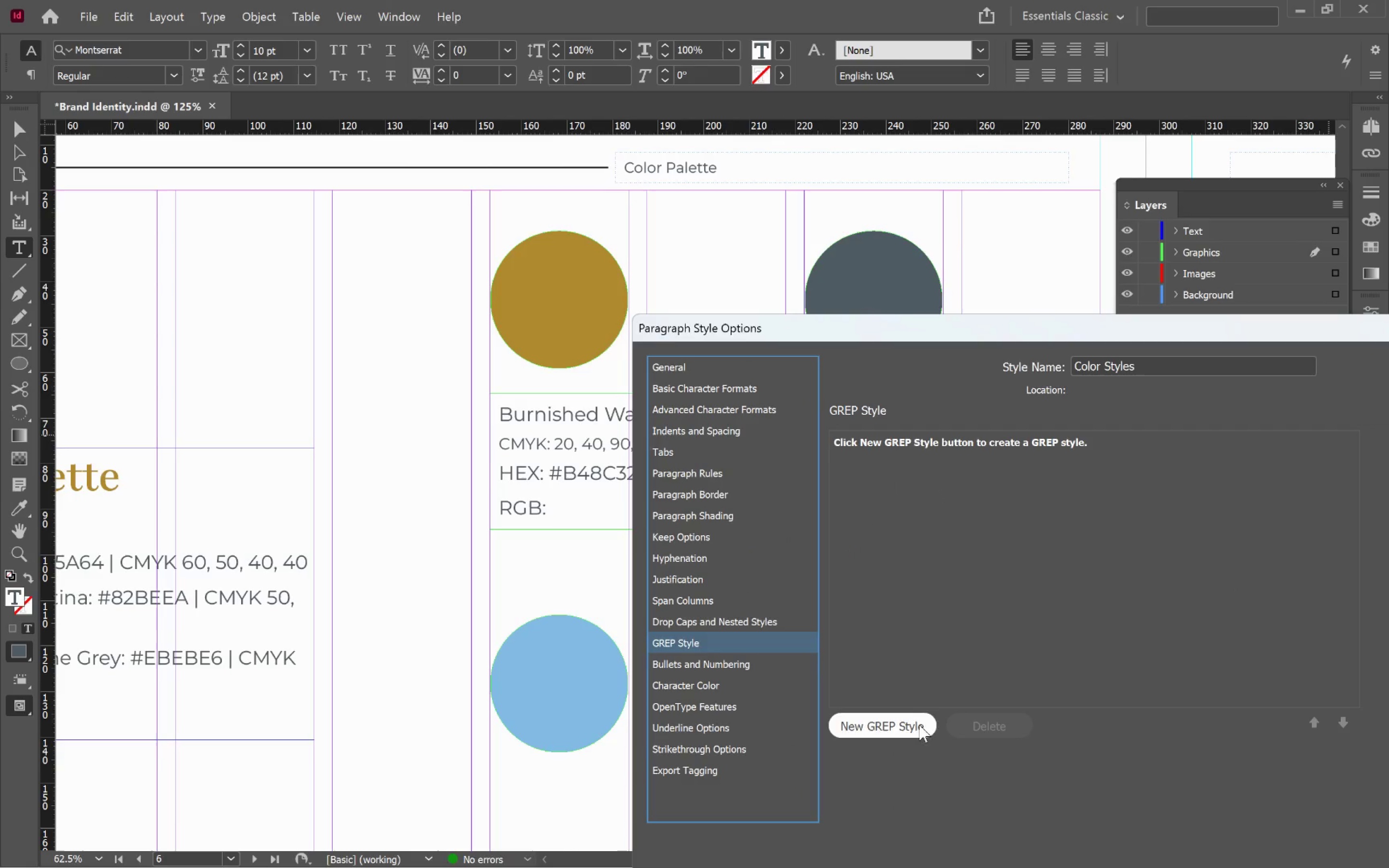 
left_click([919, 724])
 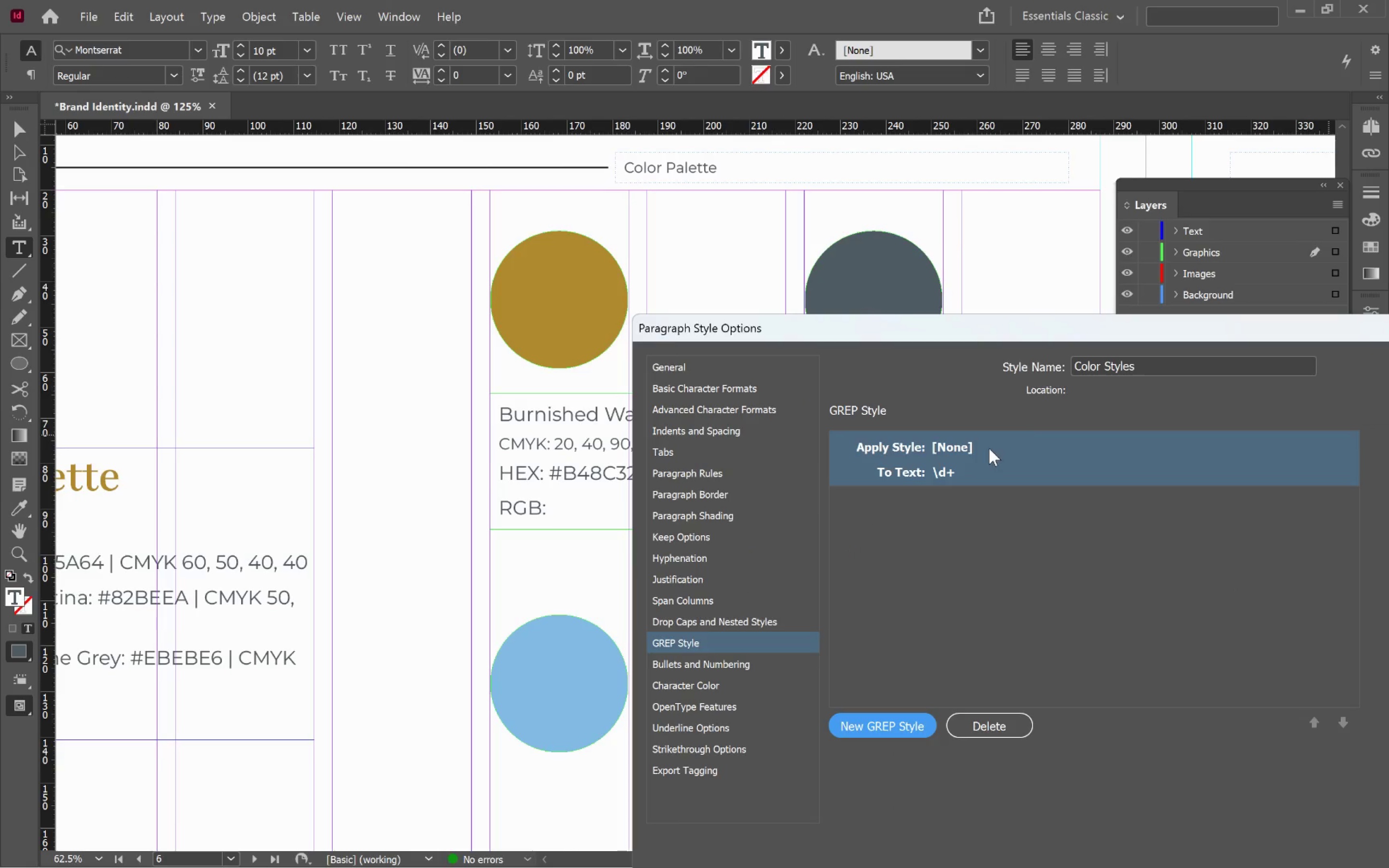 
left_click([993, 445])
 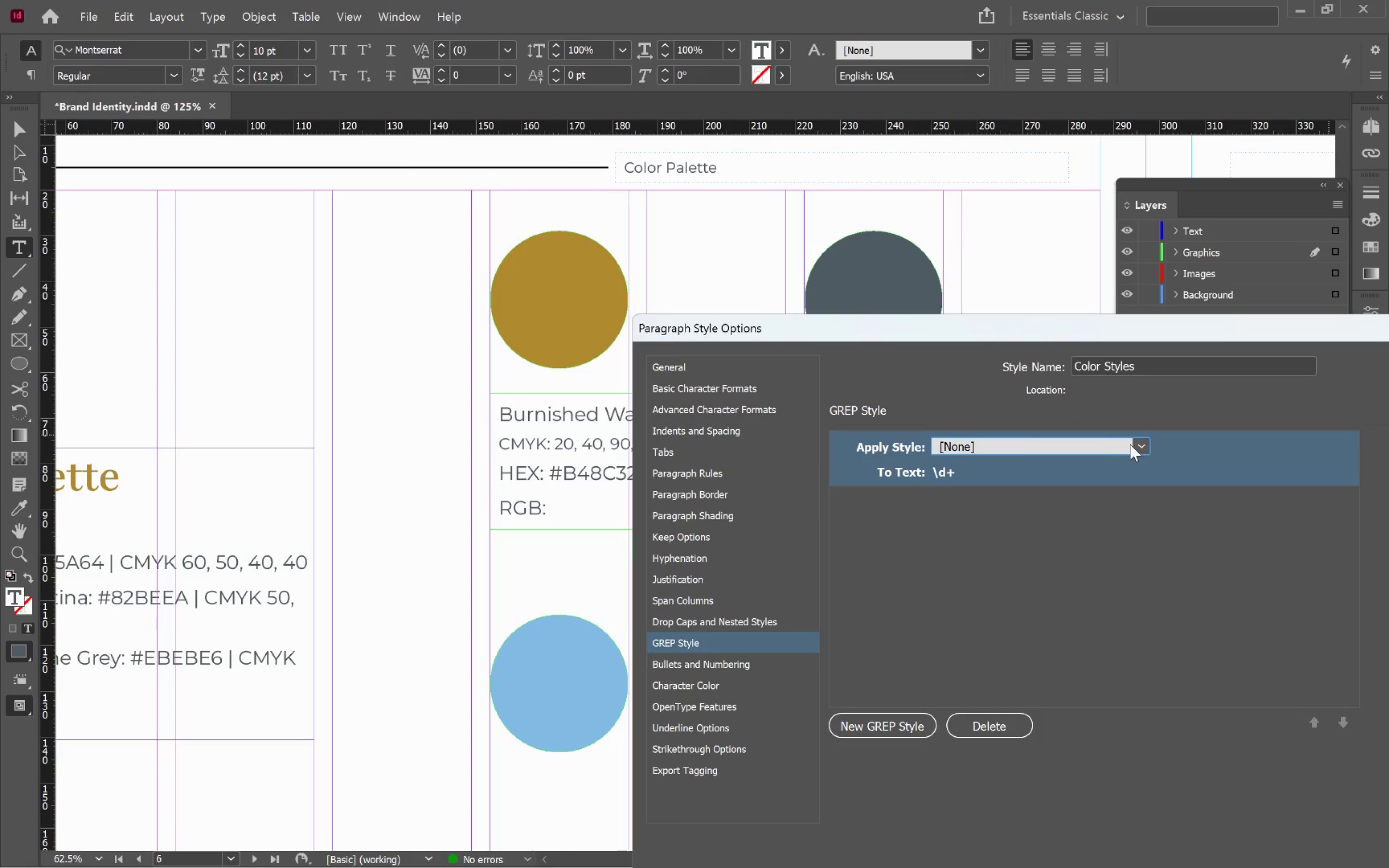 
left_click([1137, 443])
 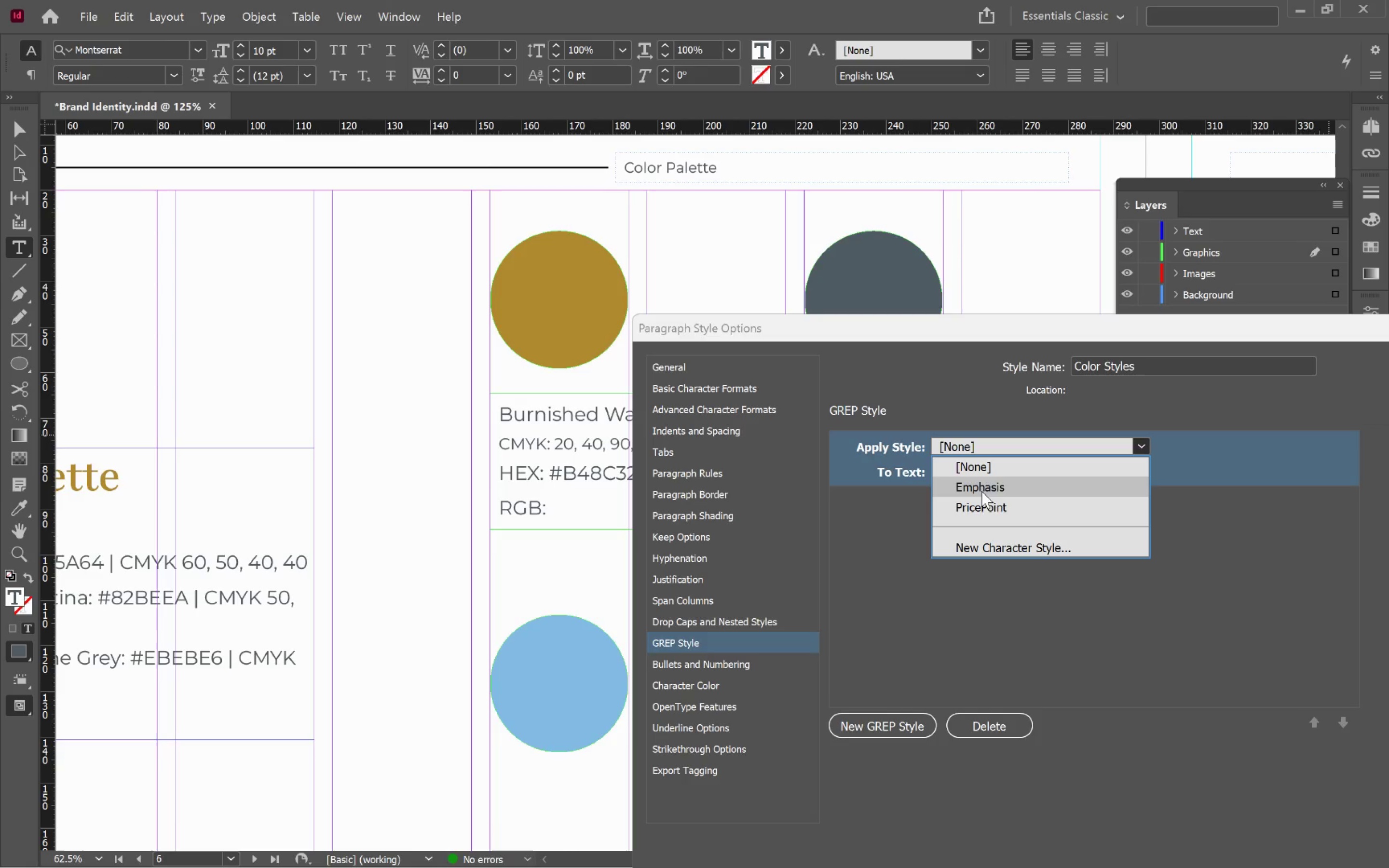 
left_click([989, 487])
 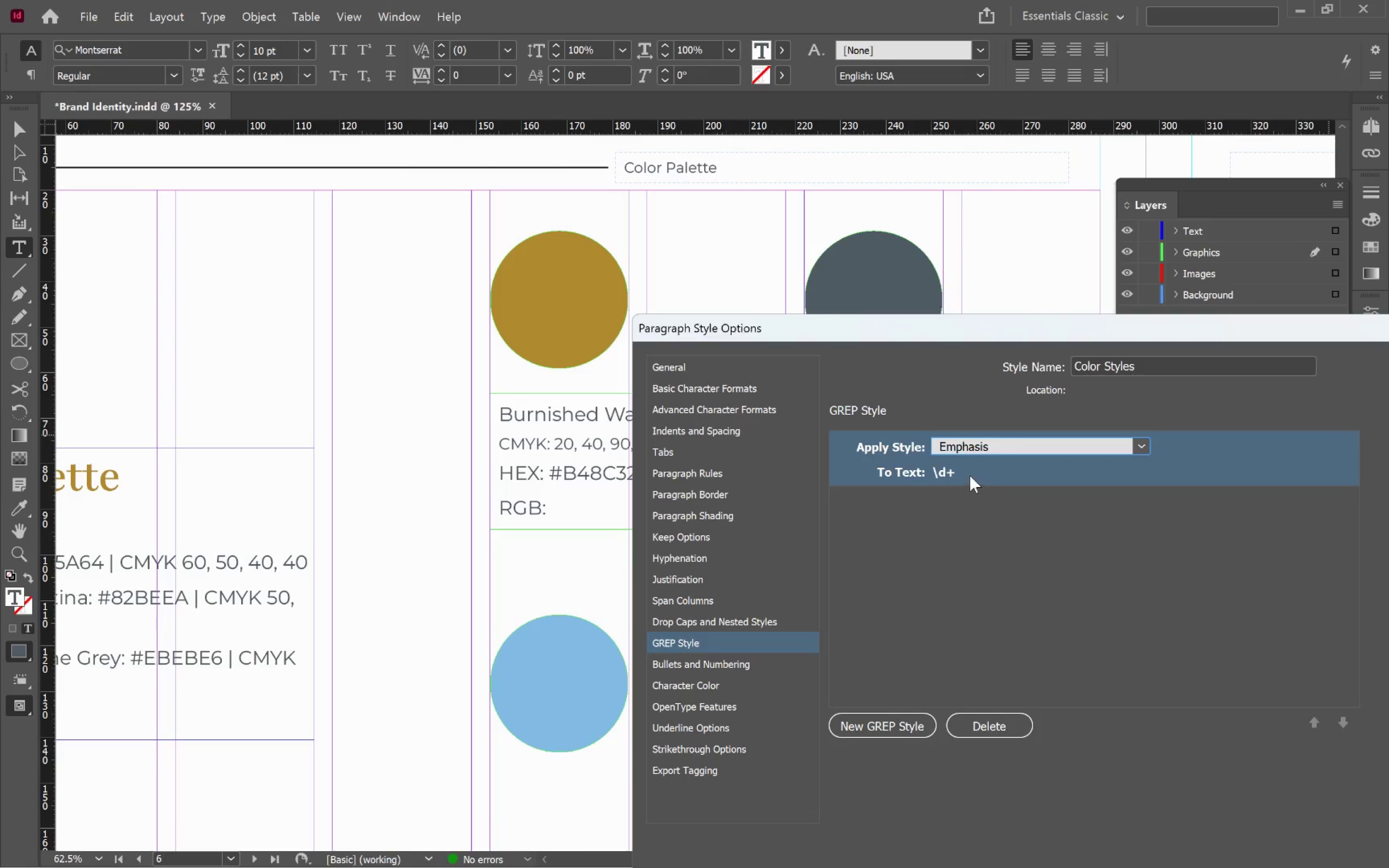 
left_click([970, 472])
 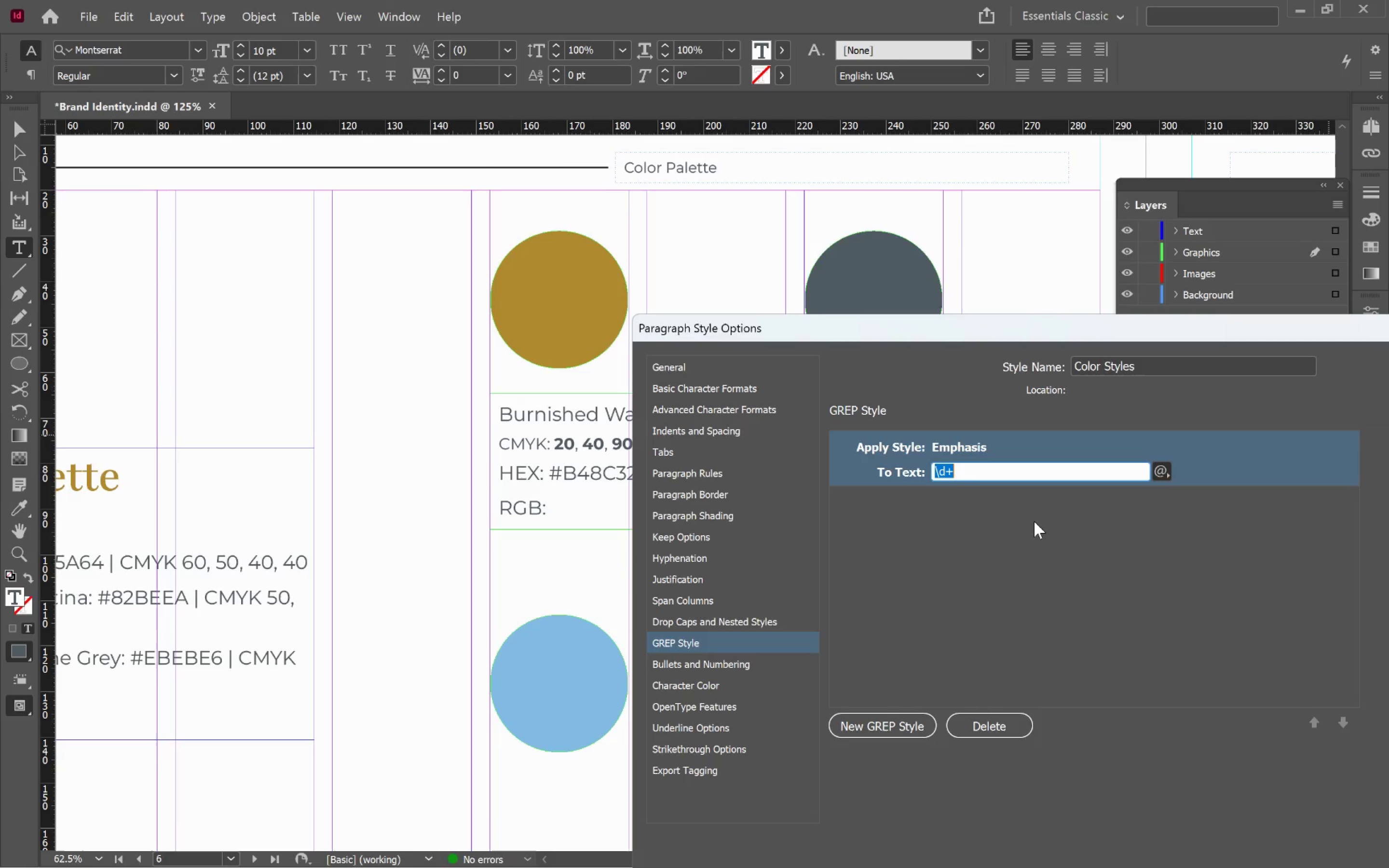 
left_click([907, 476])
 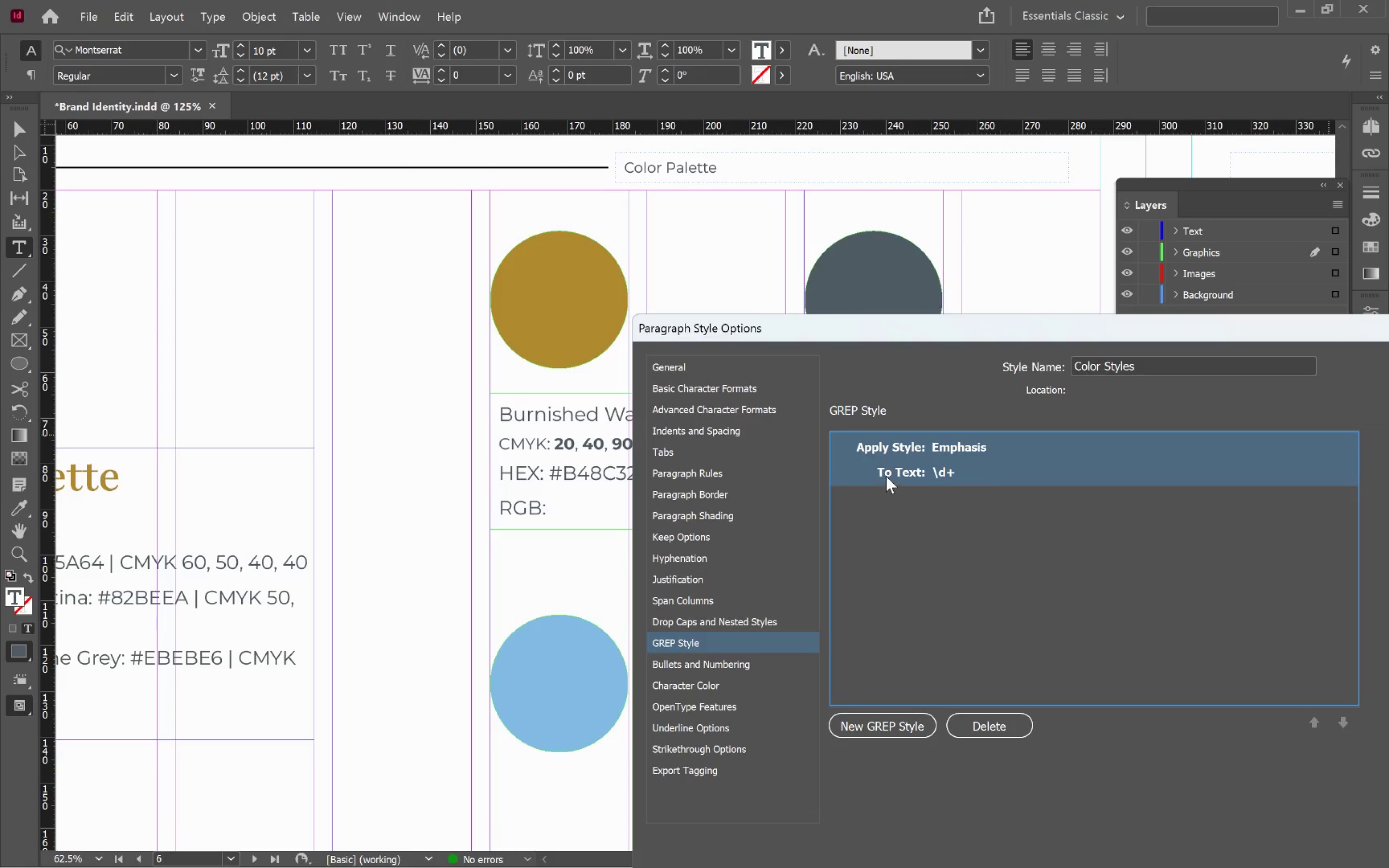 
left_click([888, 473])
 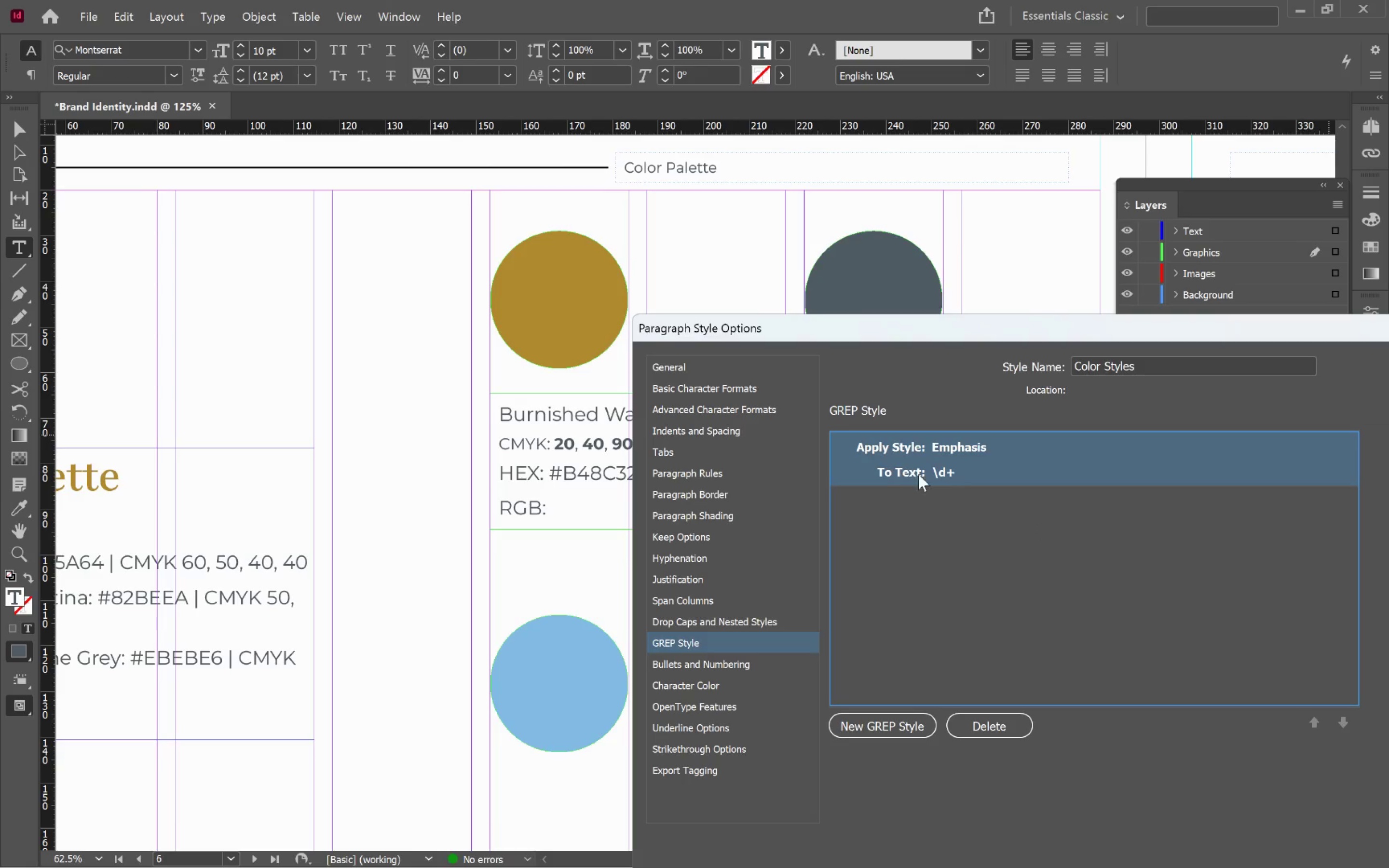 
left_click([976, 467])
 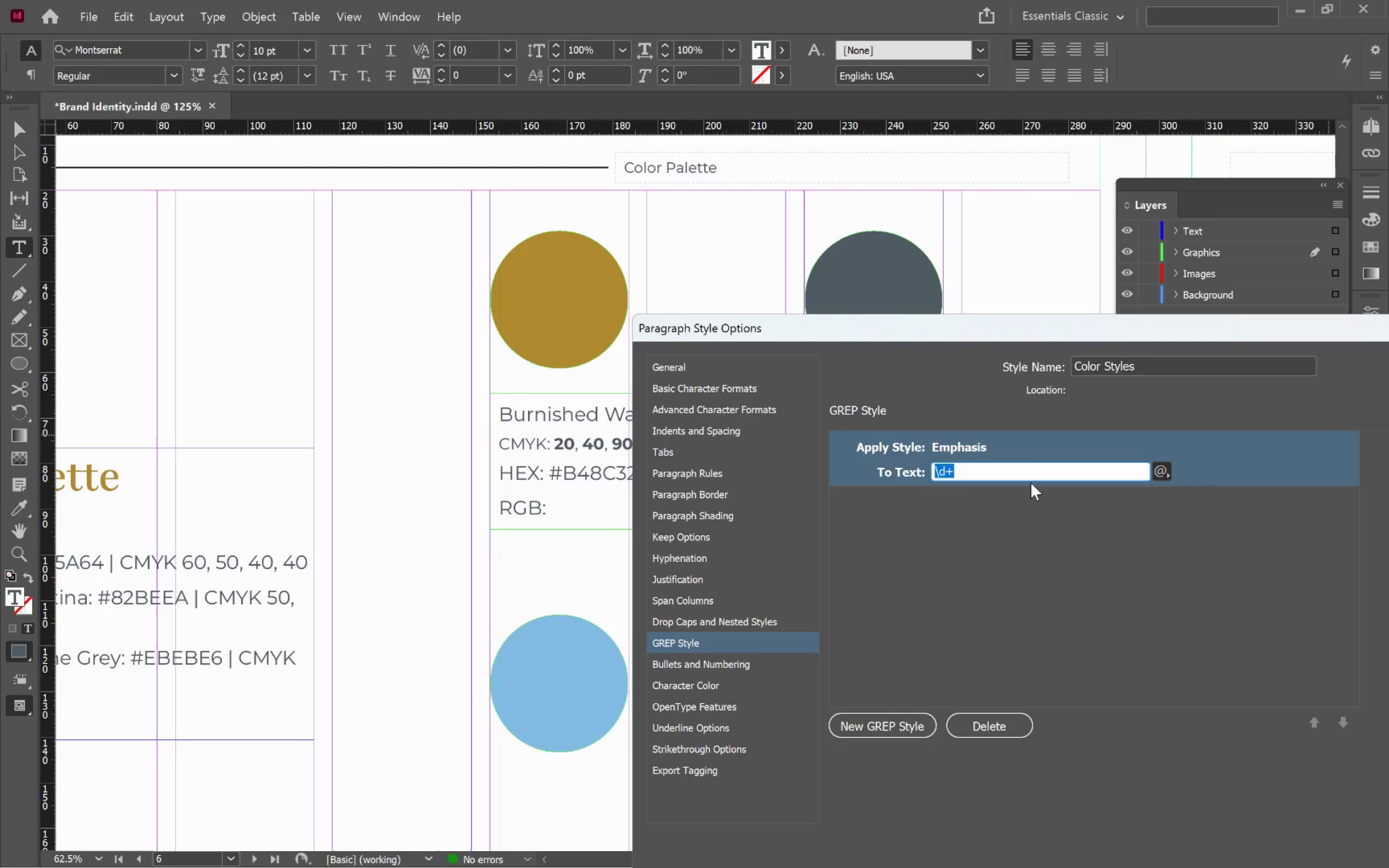 
key(Shift+Semicolon)
 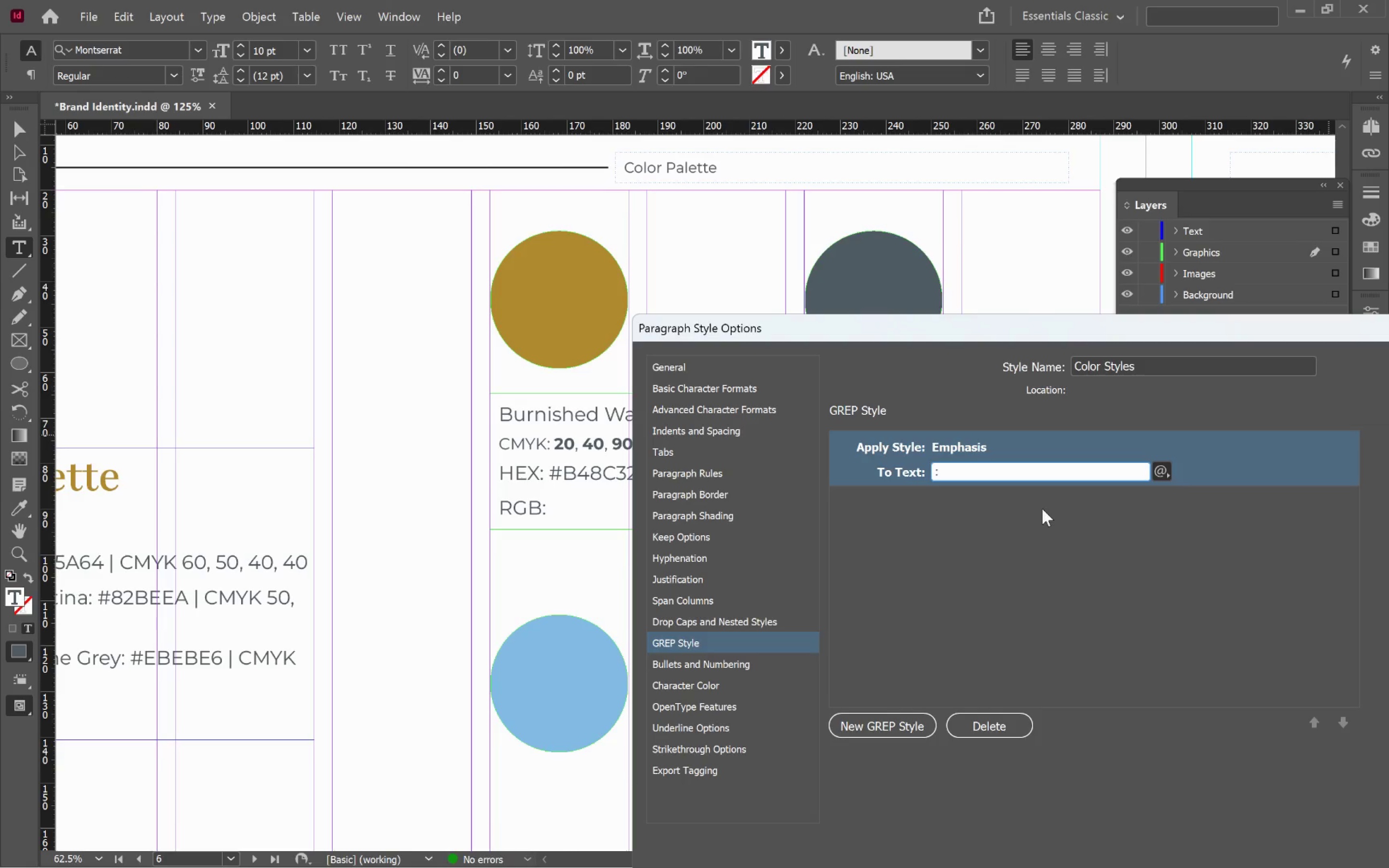 
left_click([1043, 509])
 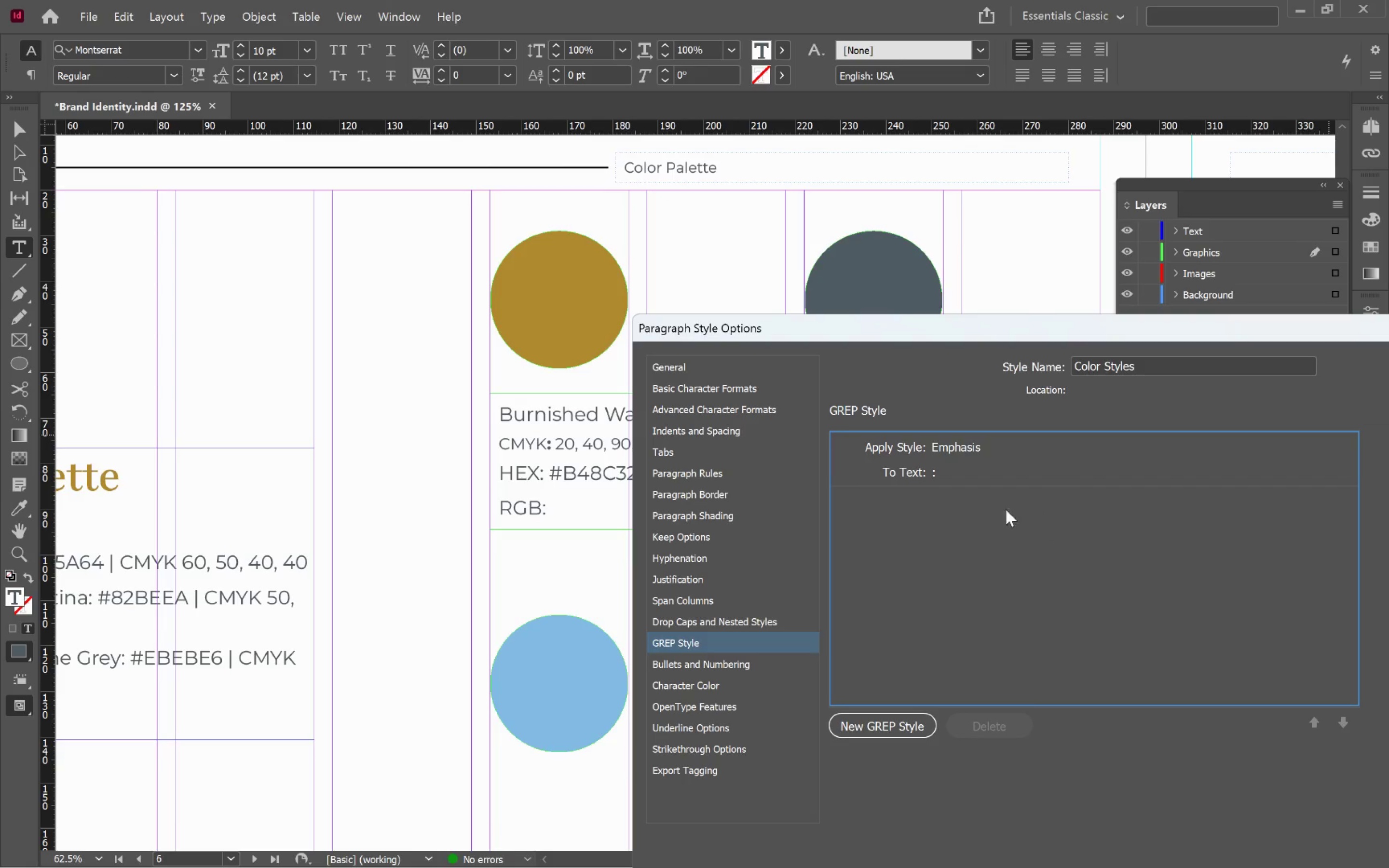 
left_click([901, 477])
 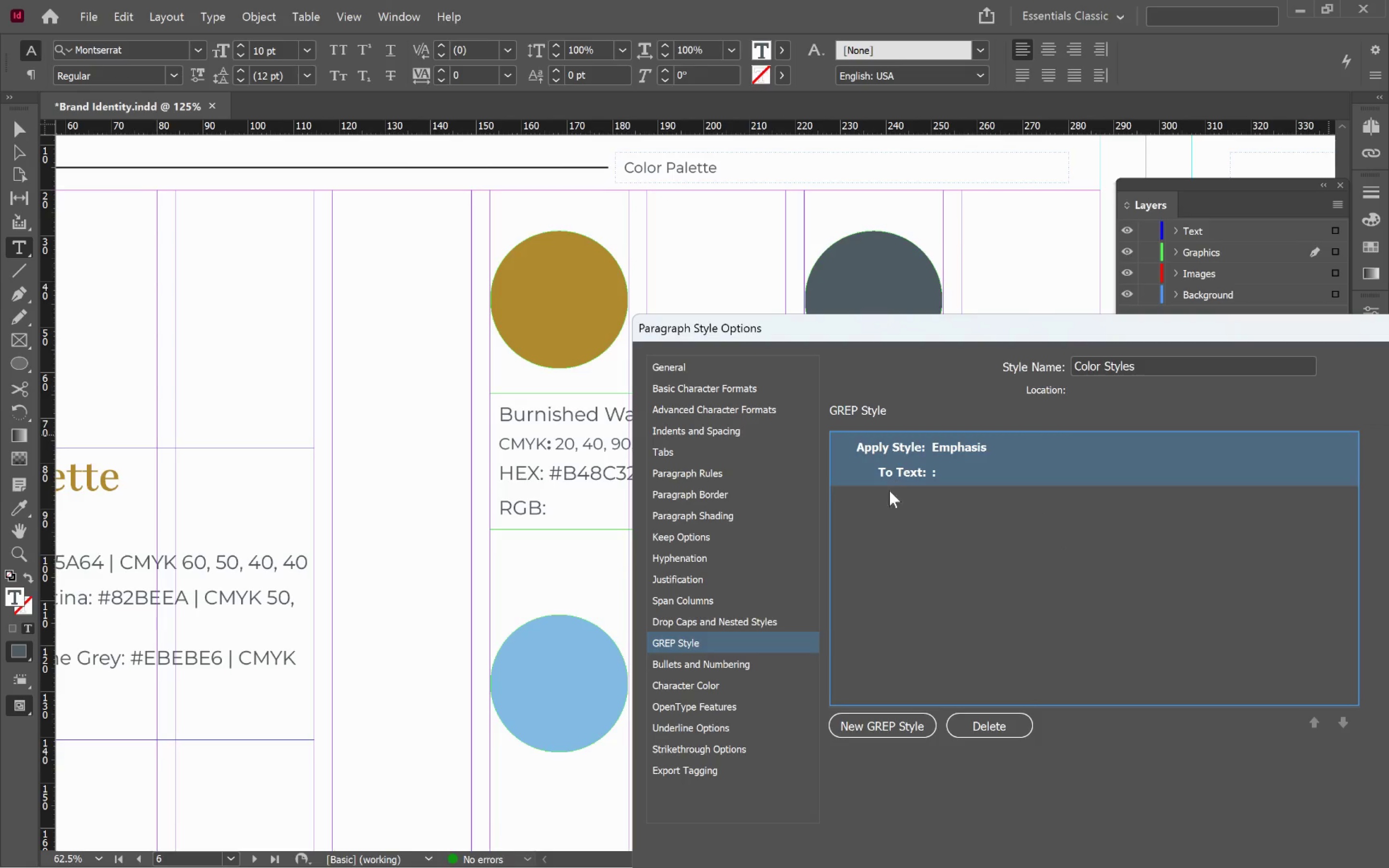 
left_click([900, 725])
 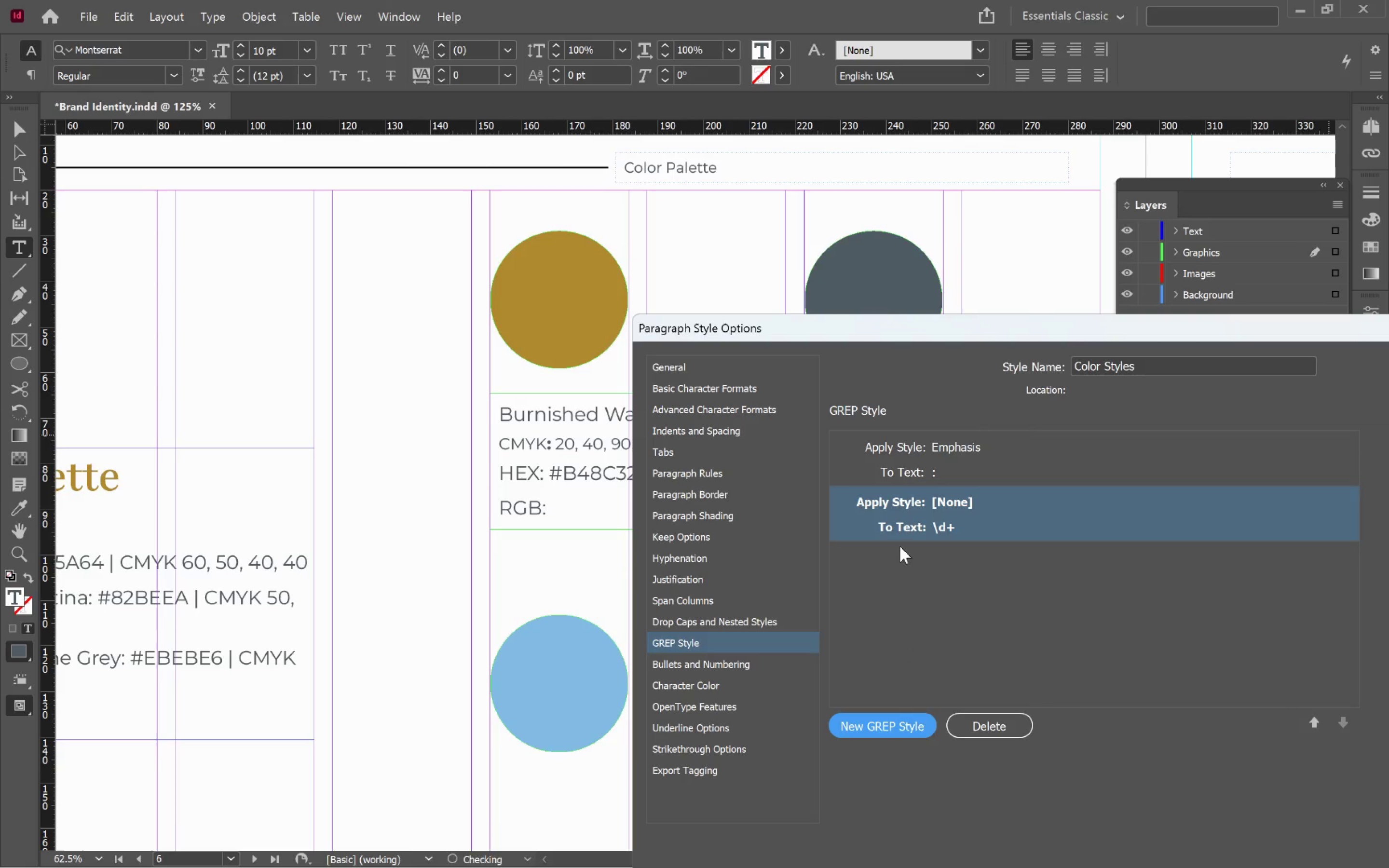 
left_click([897, 529])
 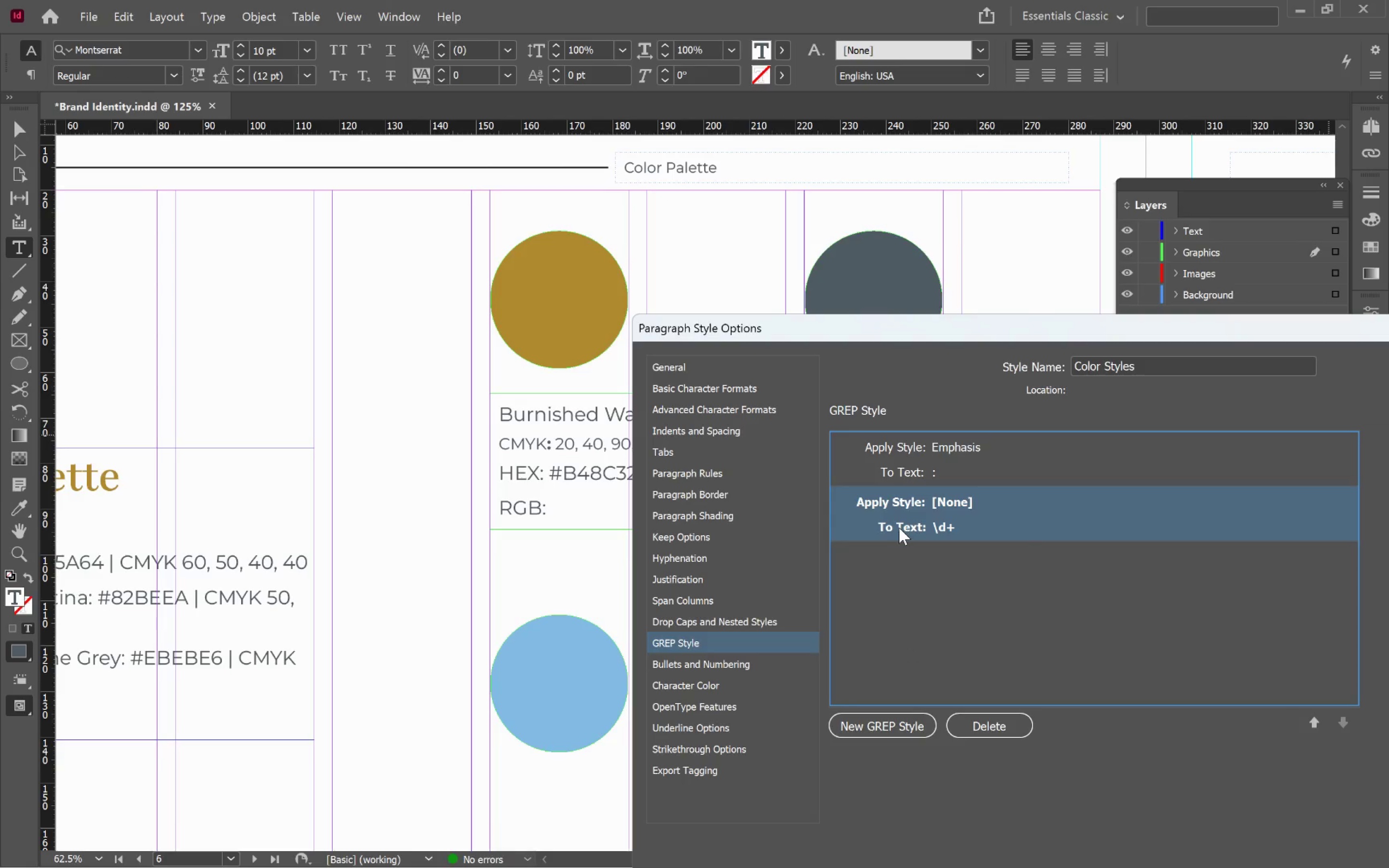 
left_click([899, 527])
 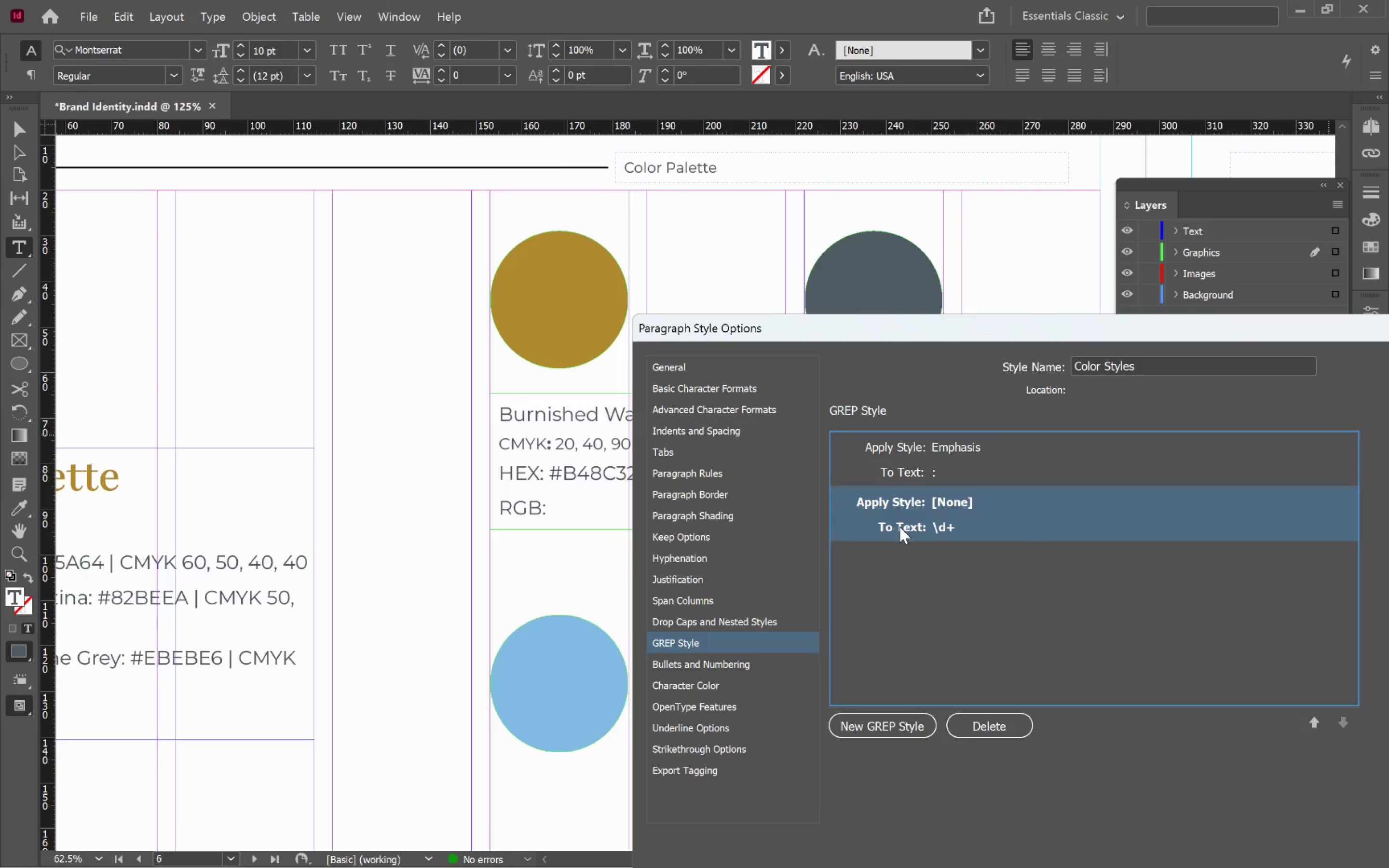 
double_click([899, 527])
 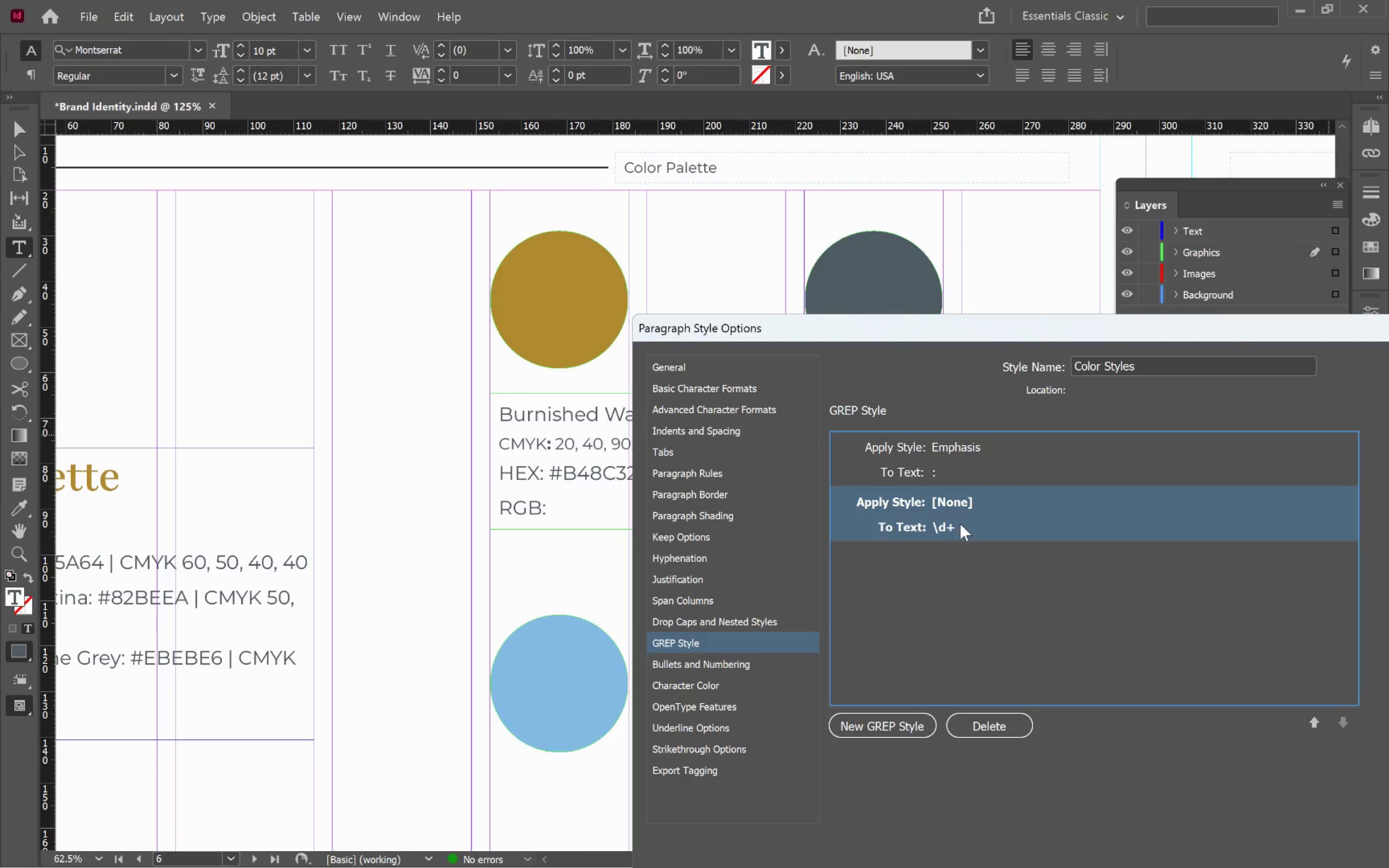 
left_click([961, 524])
 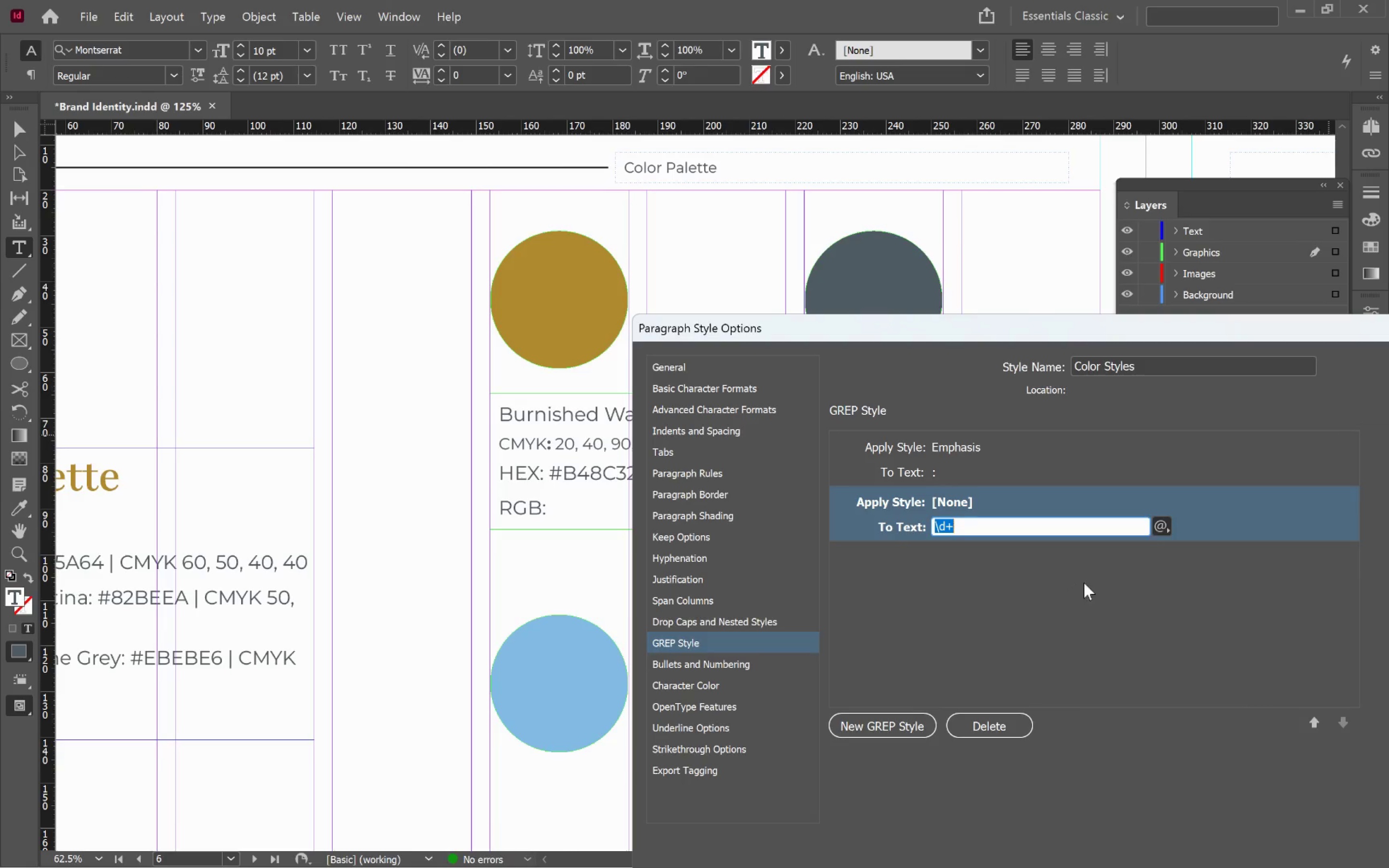 
left_click([1252, 513])
 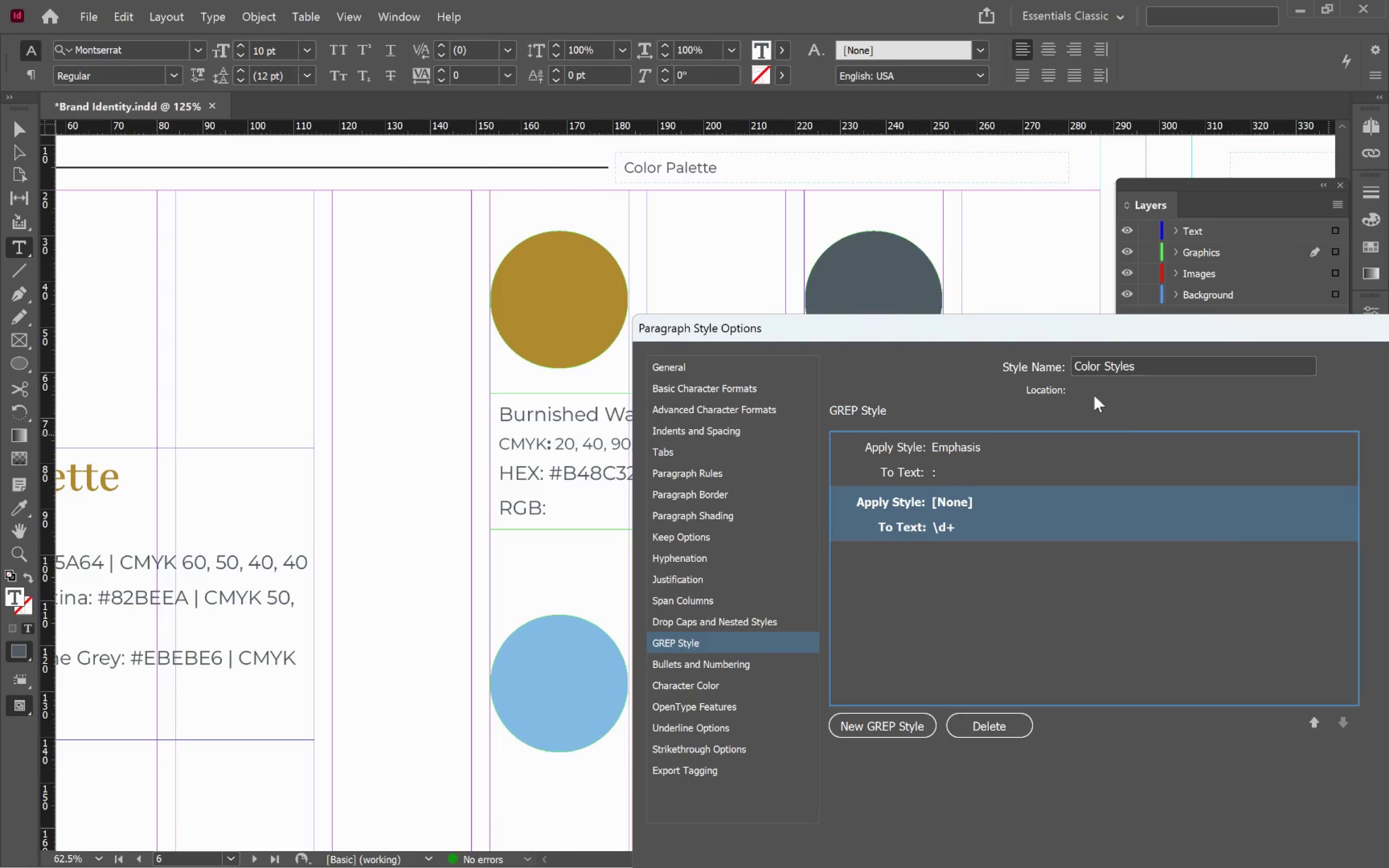 
left_click_drag(start_coordinate=[1076, 331], to_coordinate=[1097, 198])
 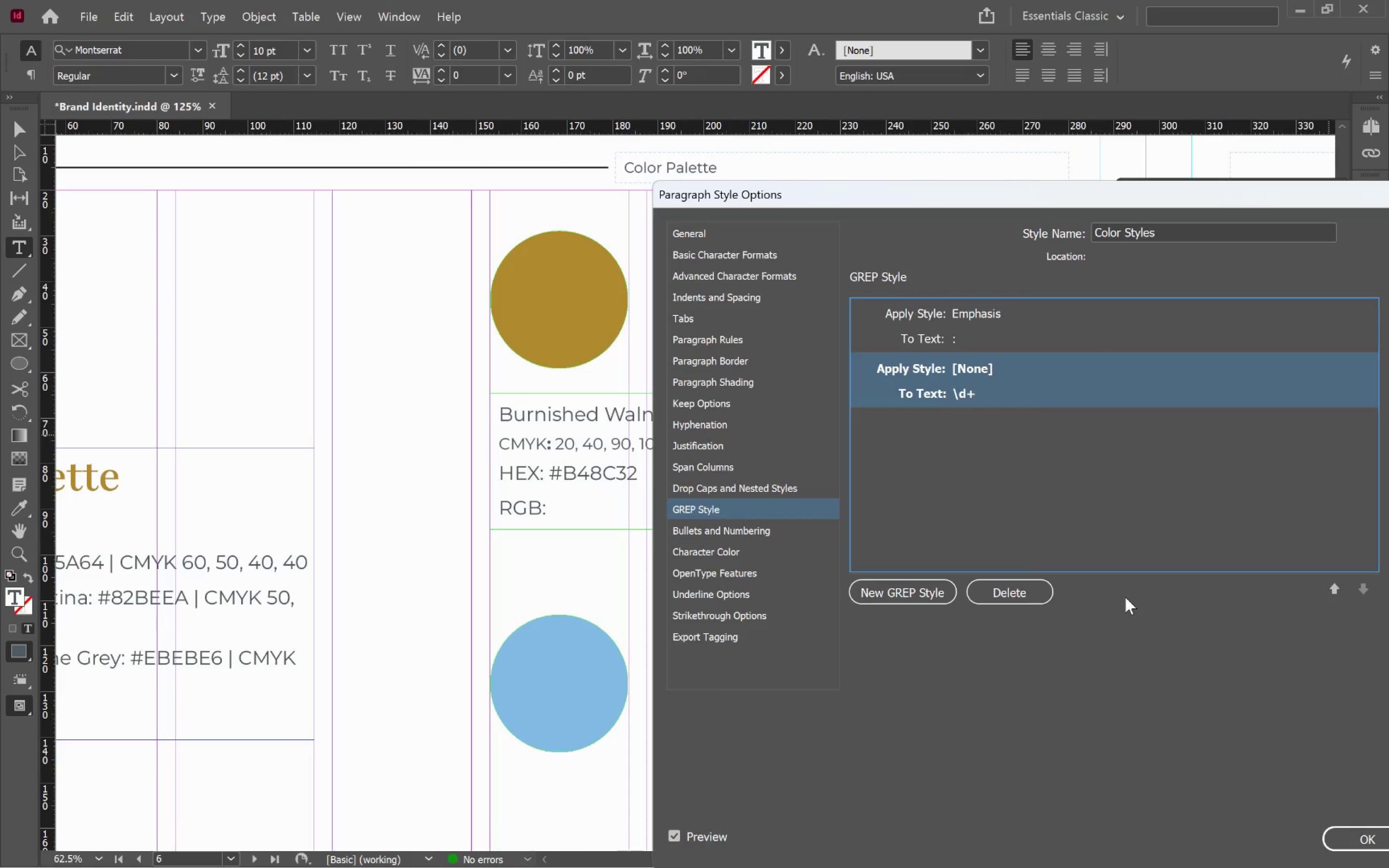 
left_click([1023, 587])
 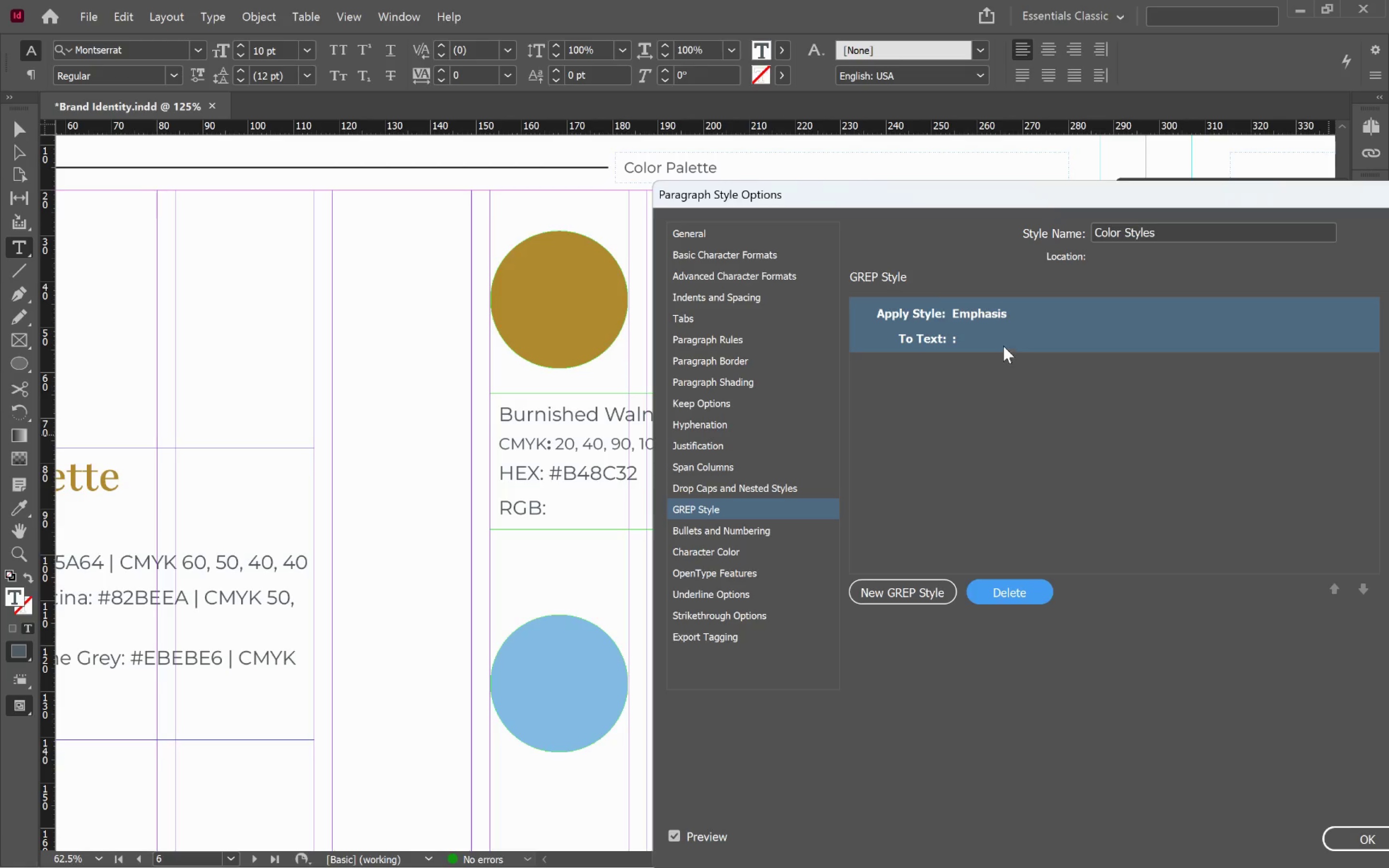 
left_click([1015, 597])
 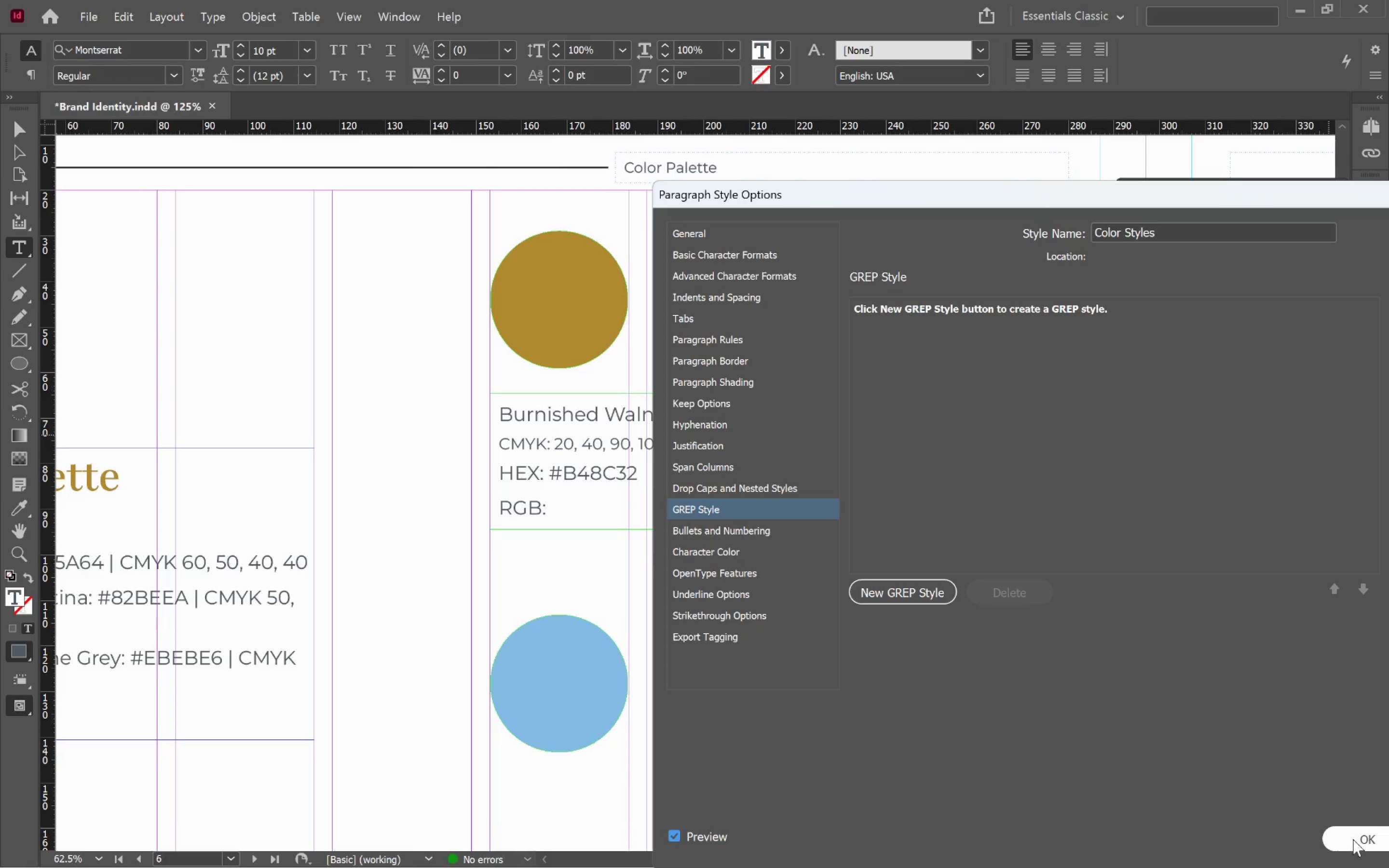 
left_click([1353, 840])
 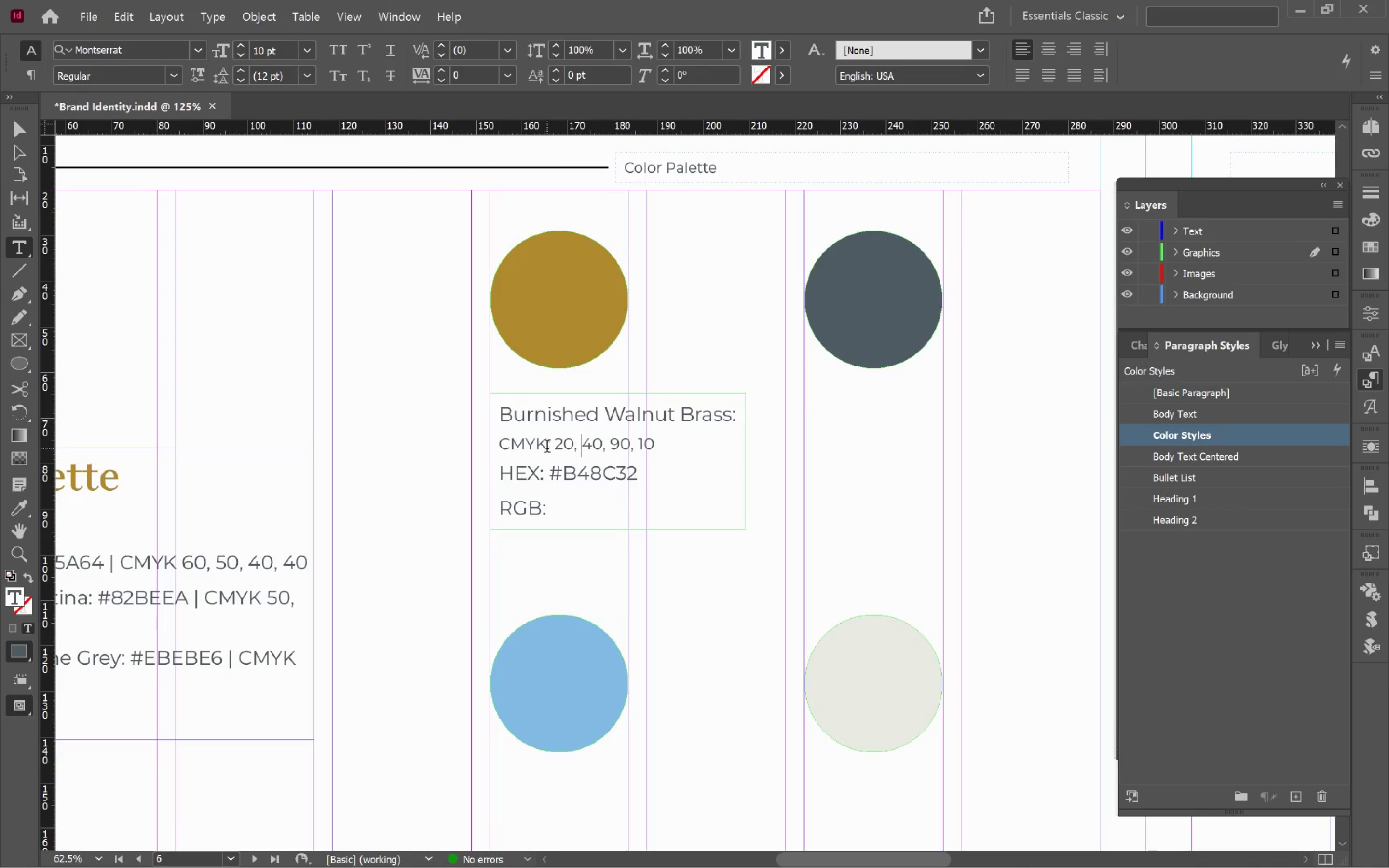 
left_click_drag(start_coordinate=[555, 447], to_coordinate=[480, 445])
 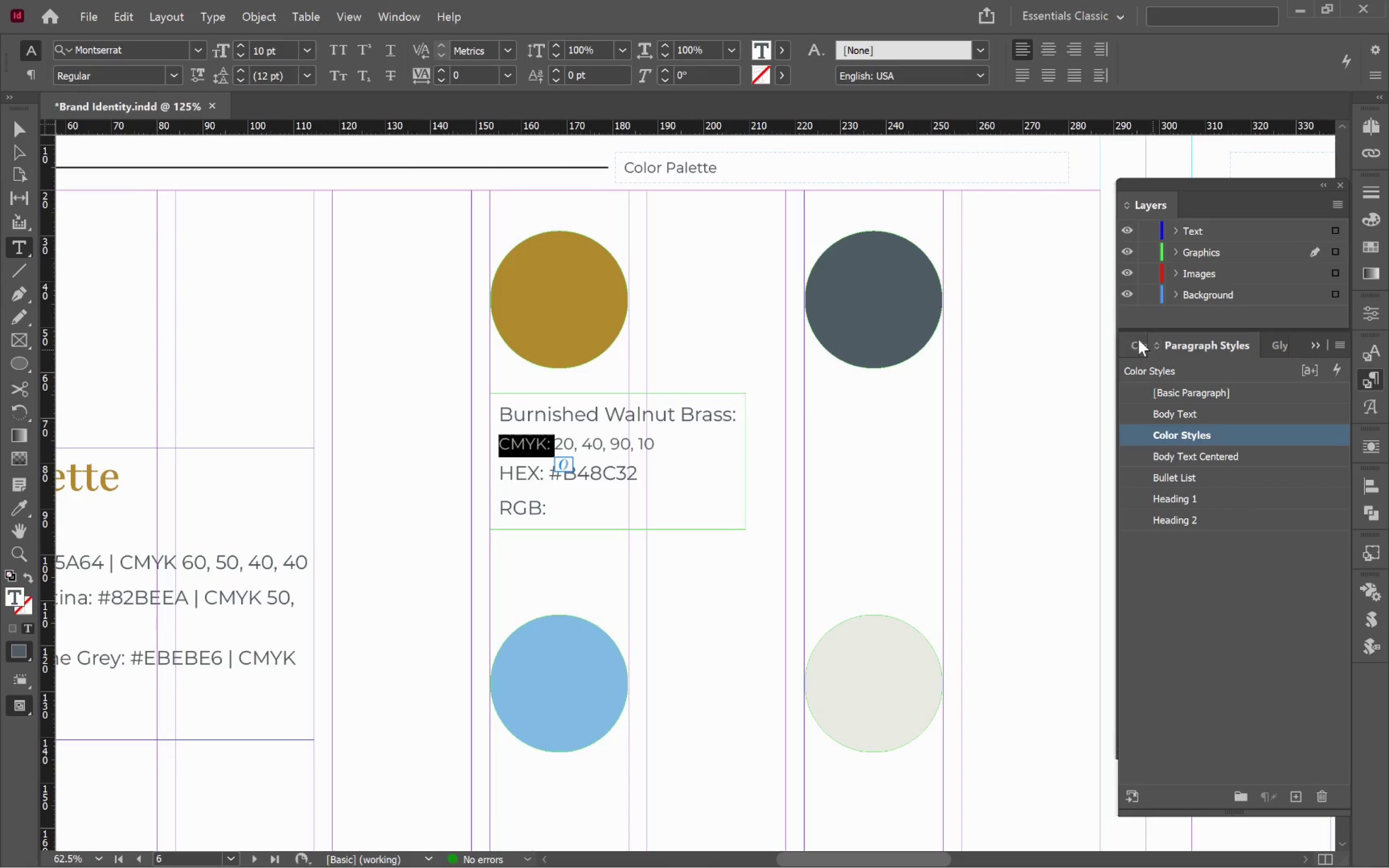 
left_click([1135, 338])
 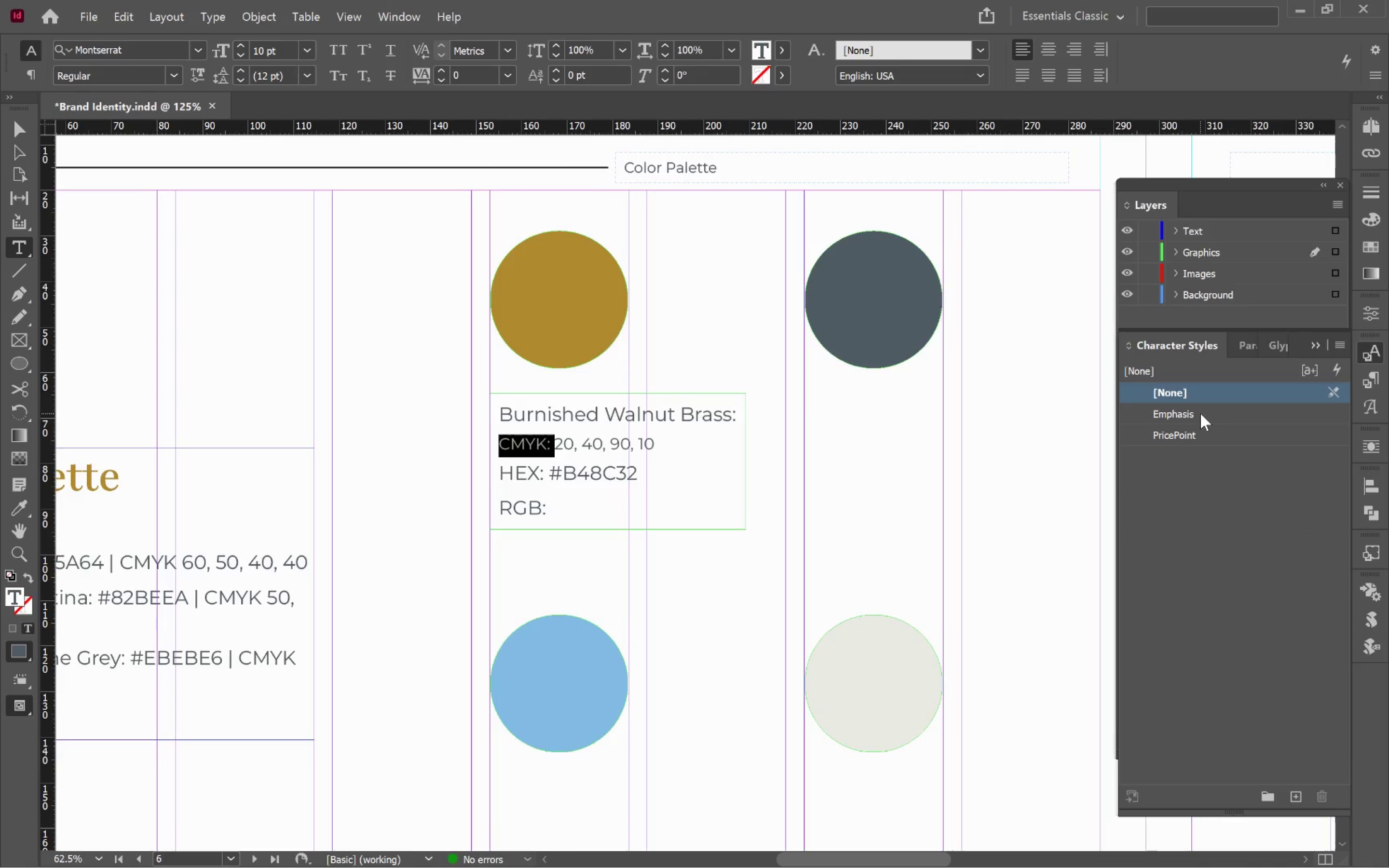 
left_click([1200, 413])
 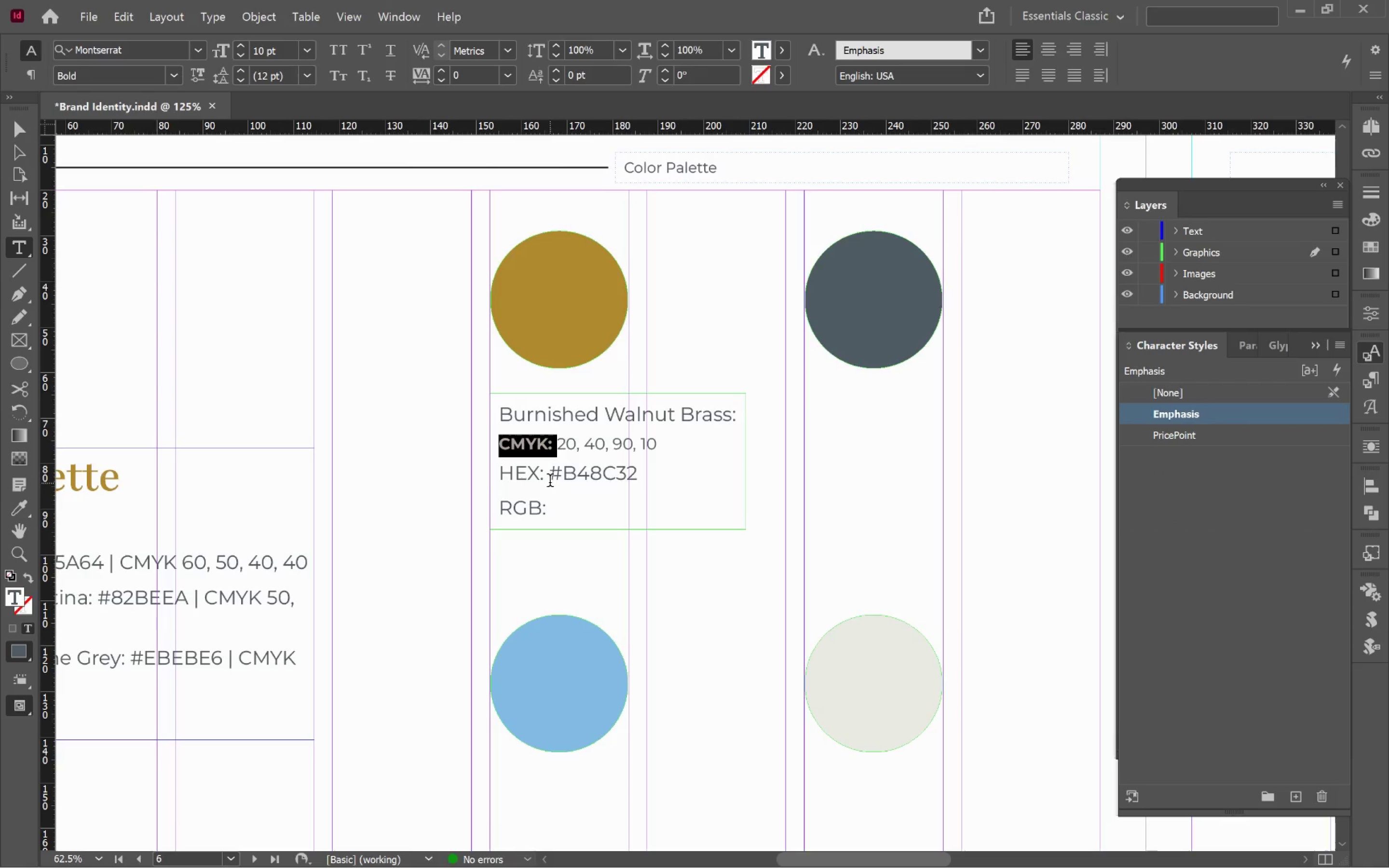 
left_click_drag(start_coordinate=[549, 478], to_coordinate=[491, 476])
 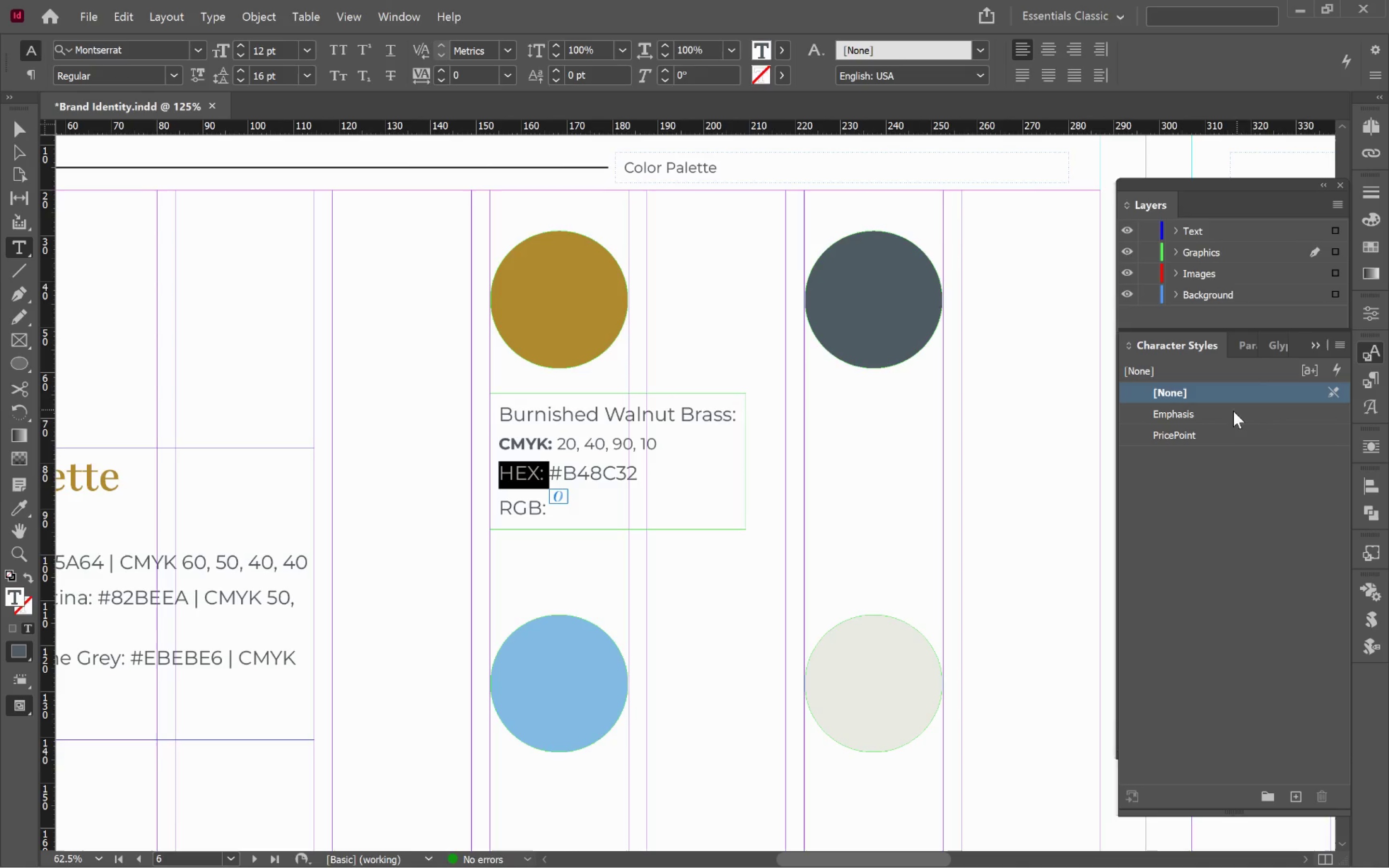 
left_click([1226, 412])
 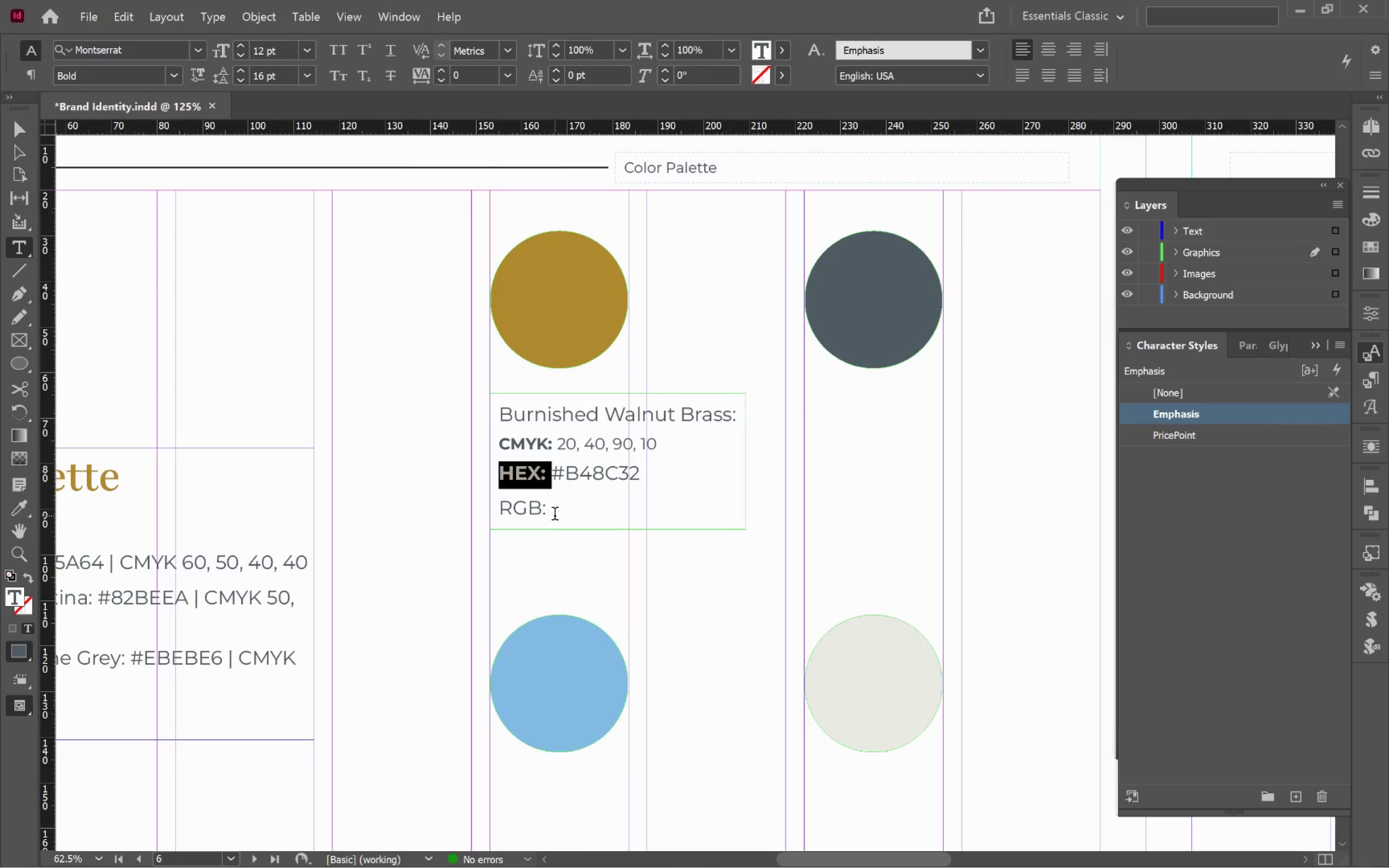 
left_click([582, 515])
 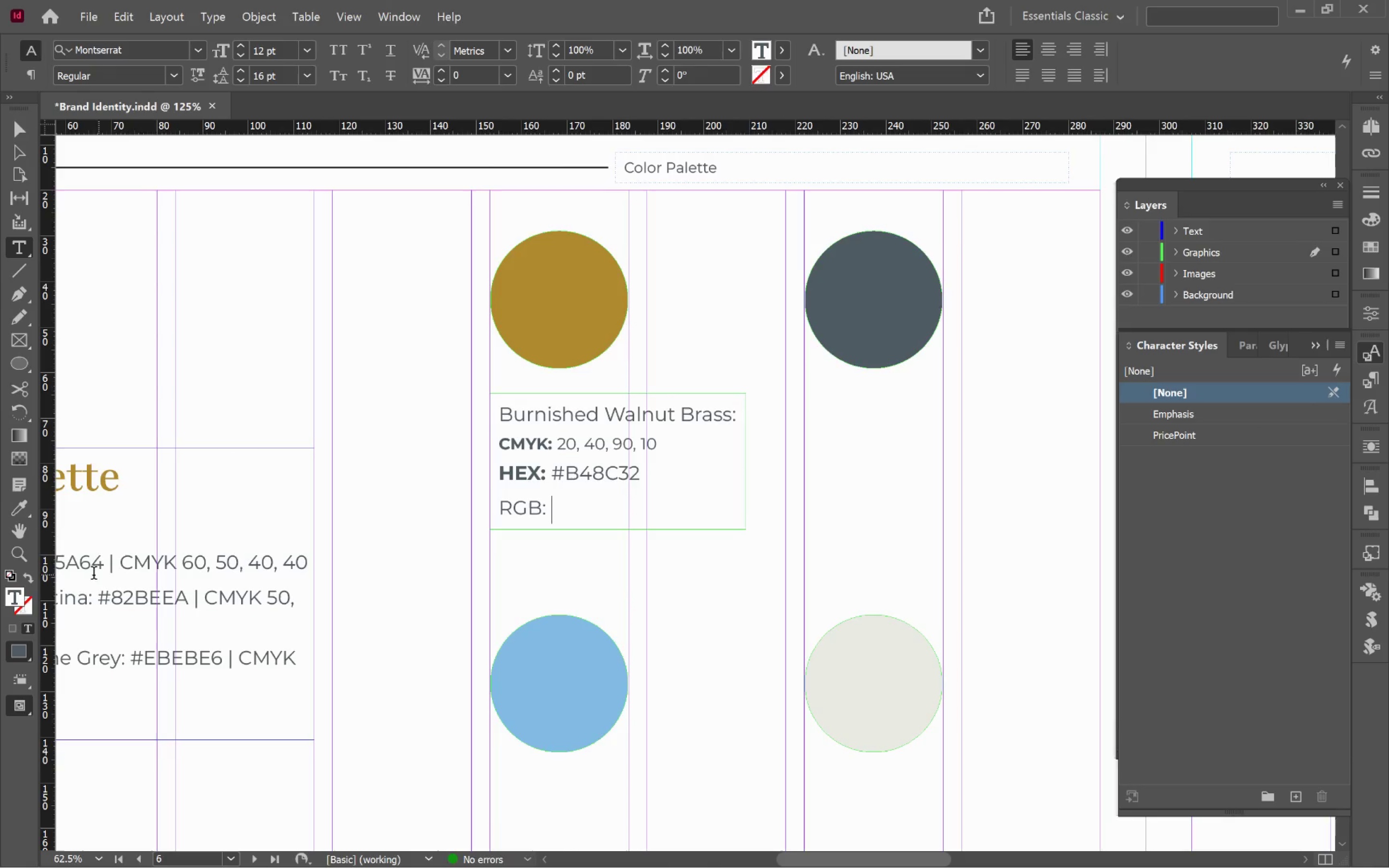 
wait(5.45)
 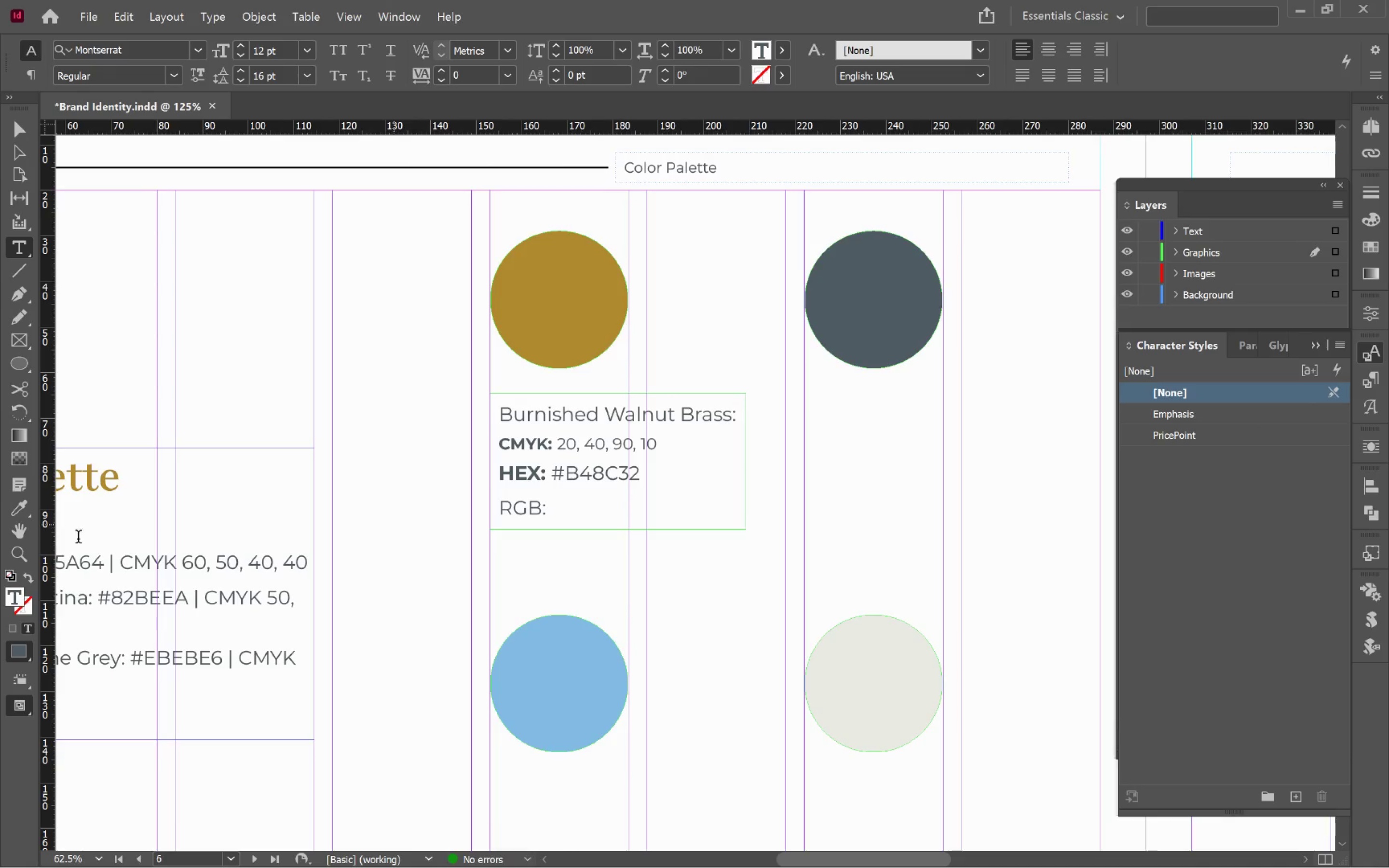 
left_click([789, 38])
 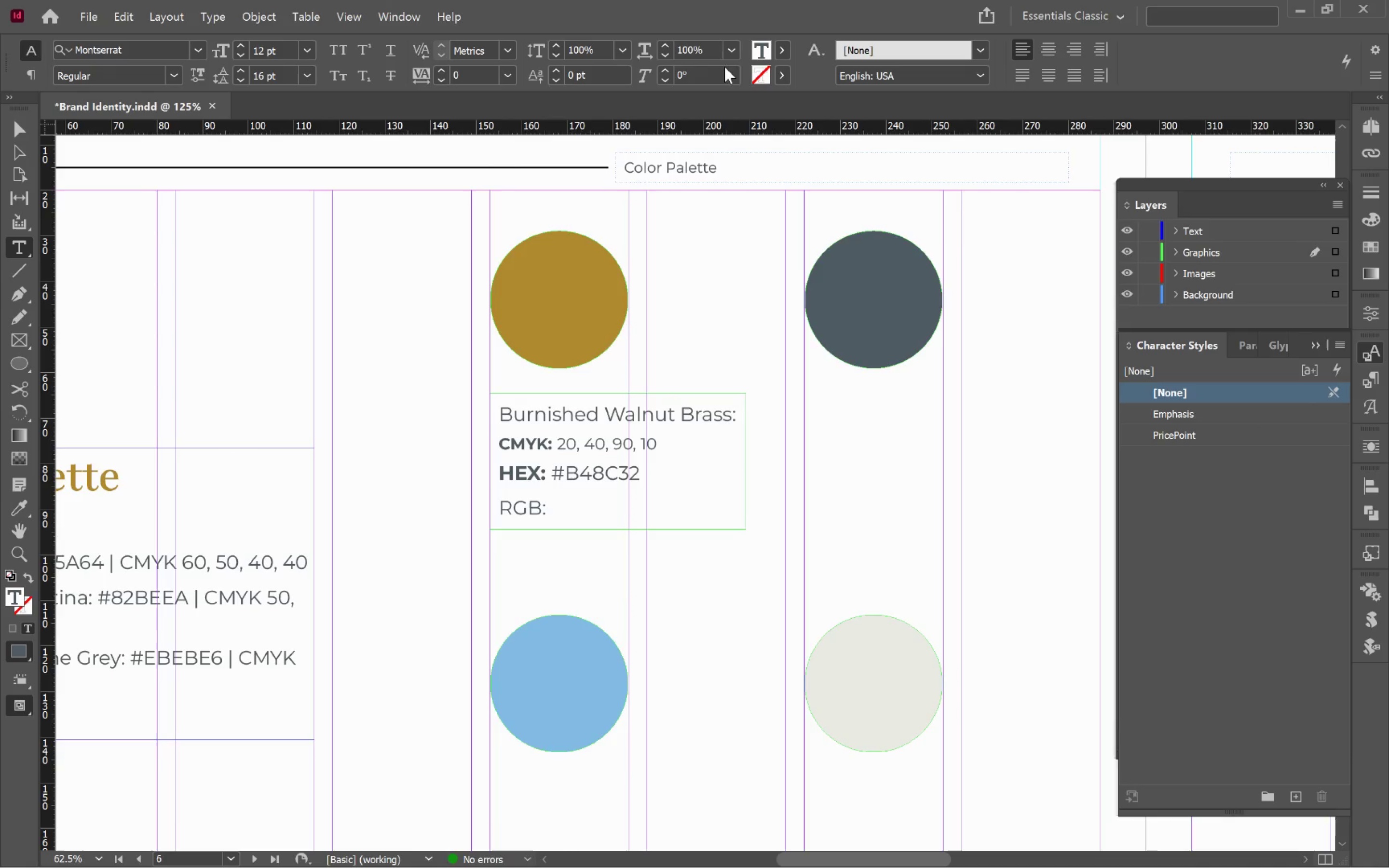 
hold_key(key=ControlLeft, duration=0.72)
 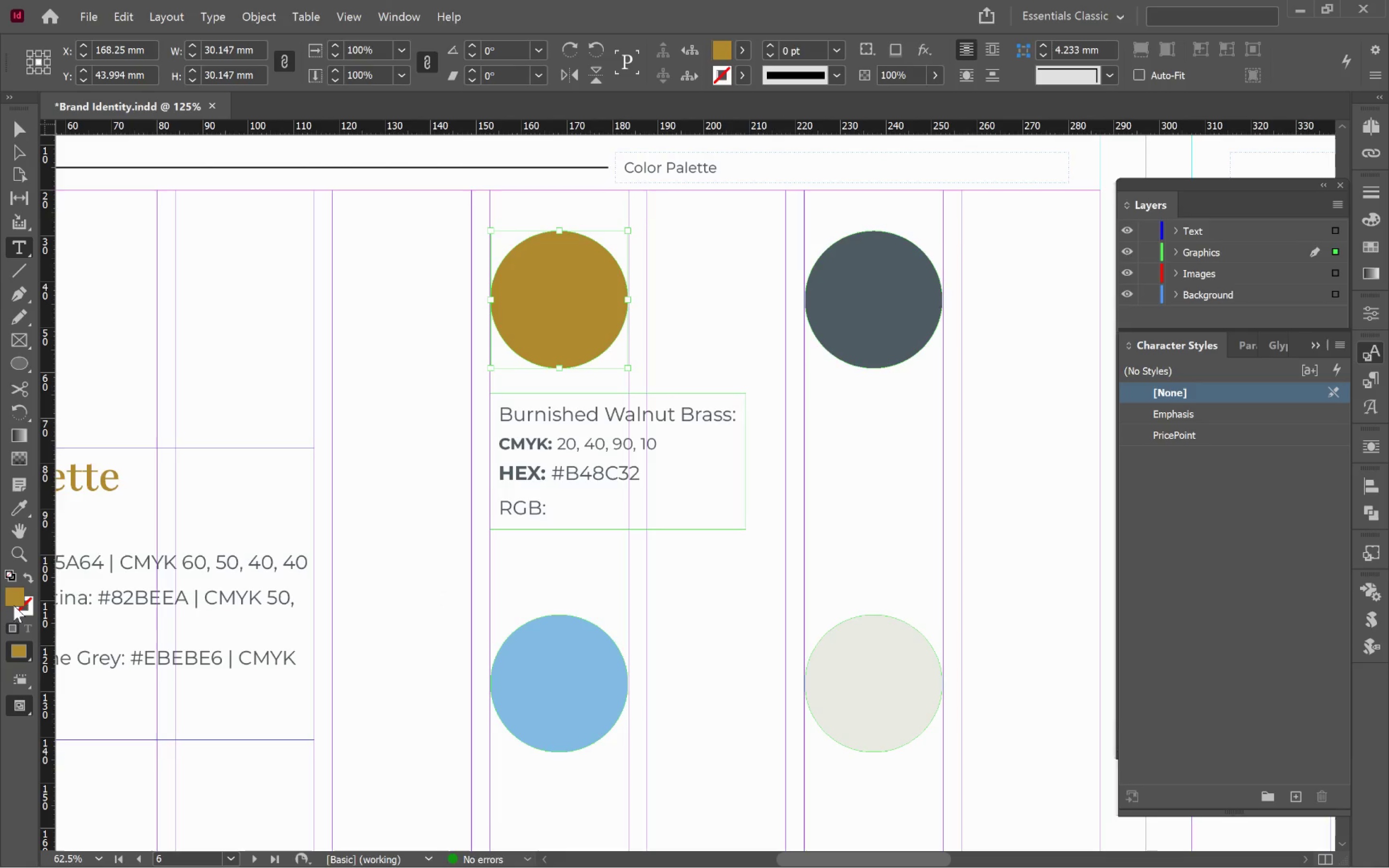 
double_click([14, 598])
 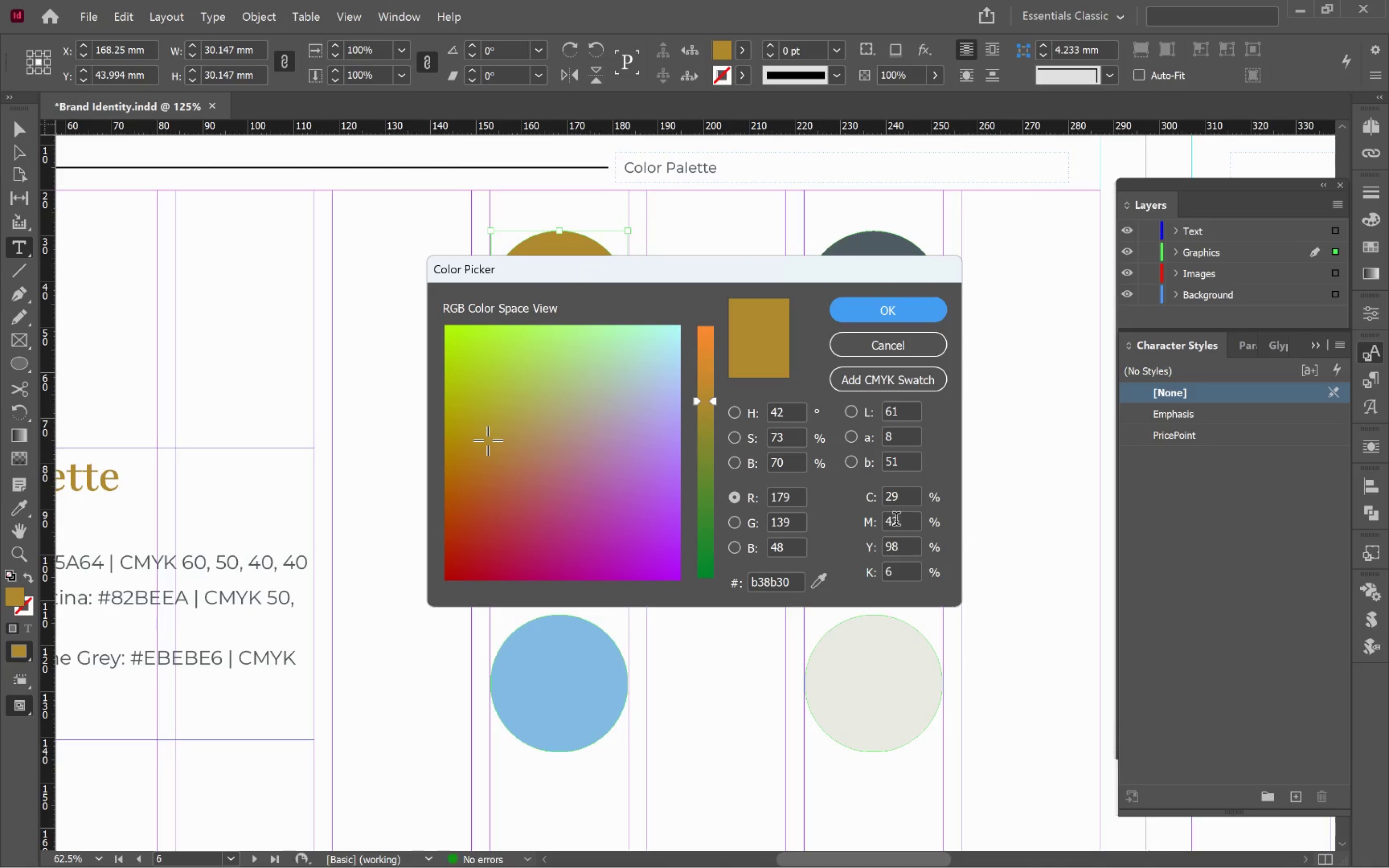 
wait(5.31)
 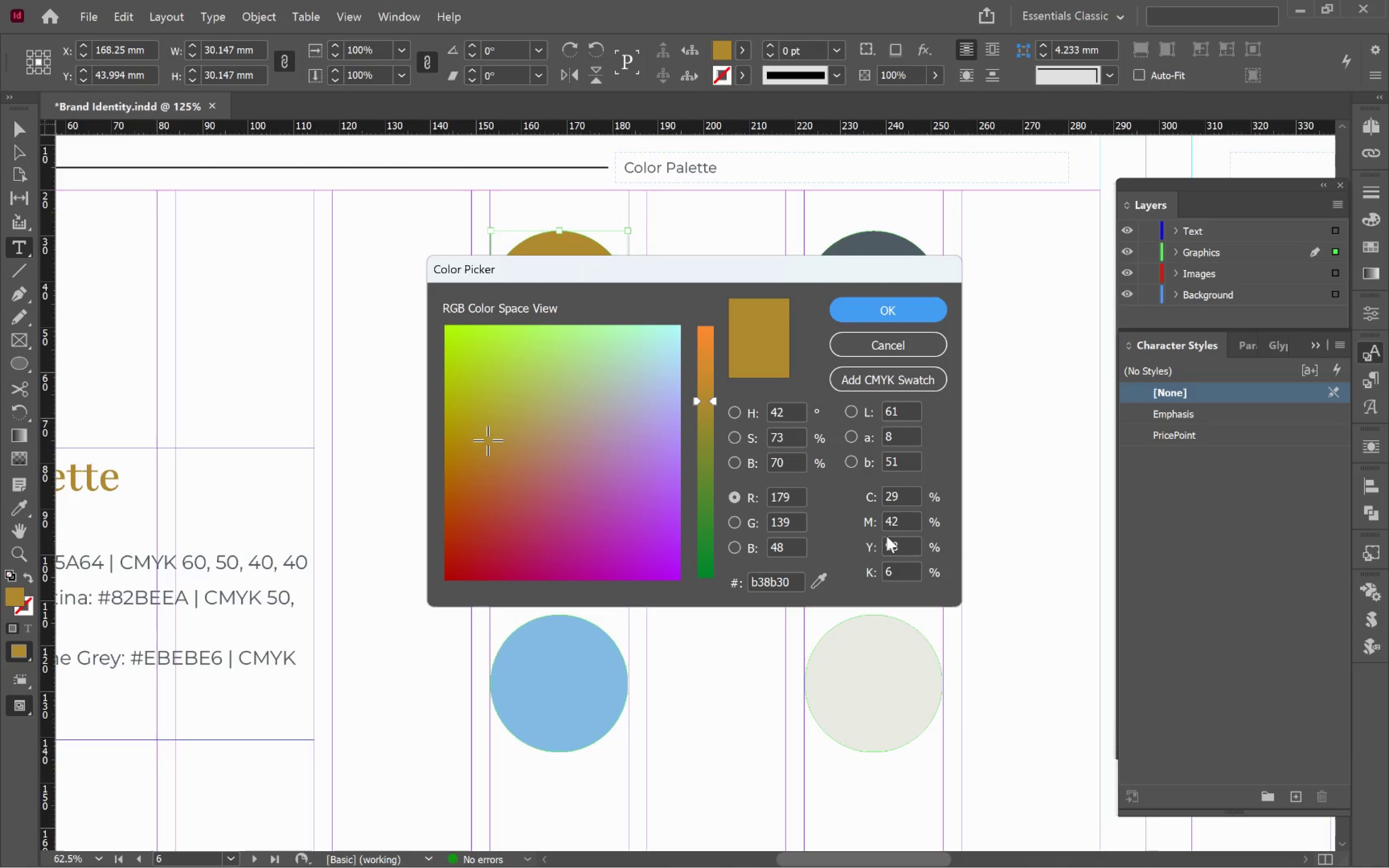 
left_click_drag(start_coordinate=[745, 274], to_coordinate=[300, 300])
 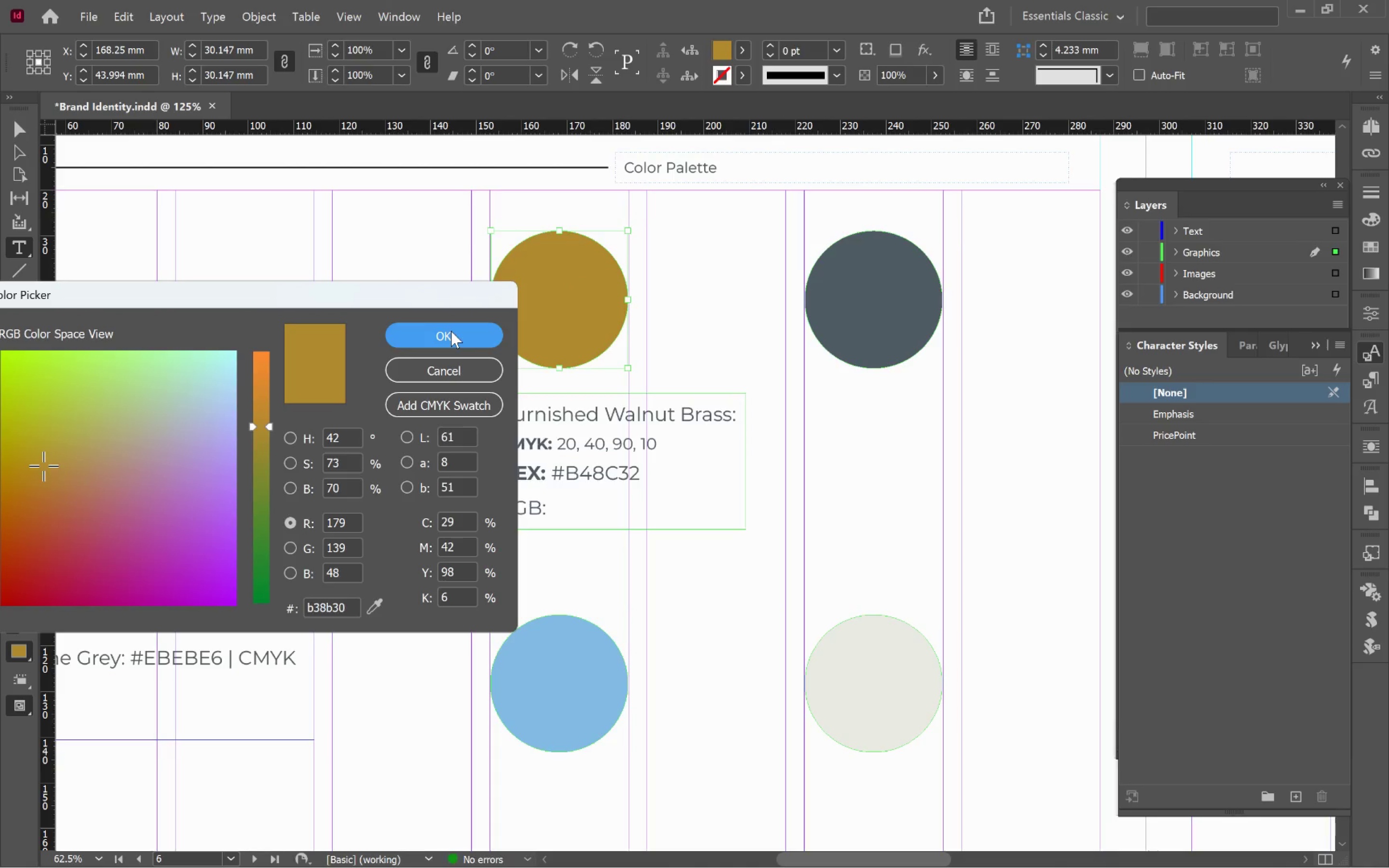 
left_click([451, 331])
 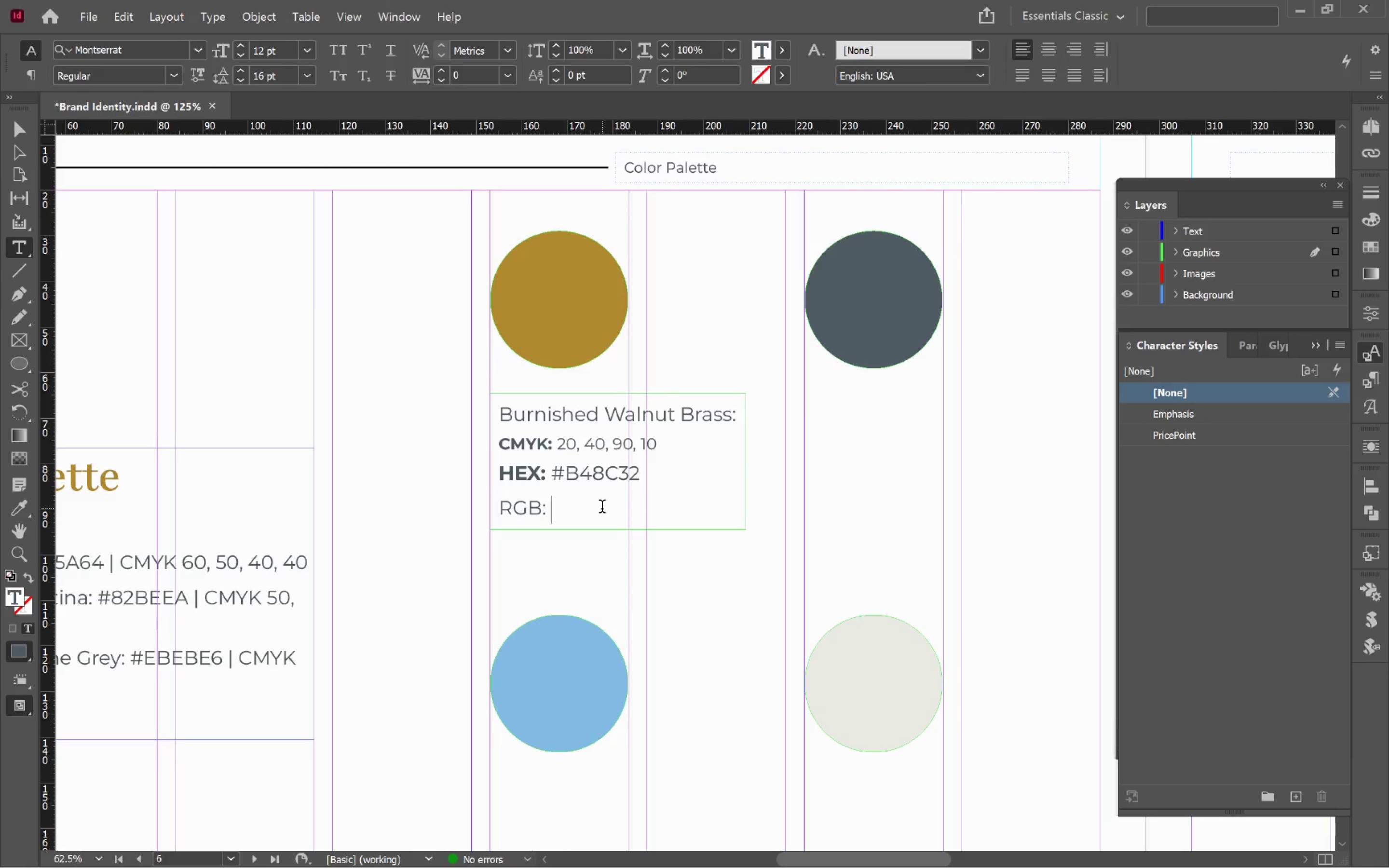 
type(179,149,38)
 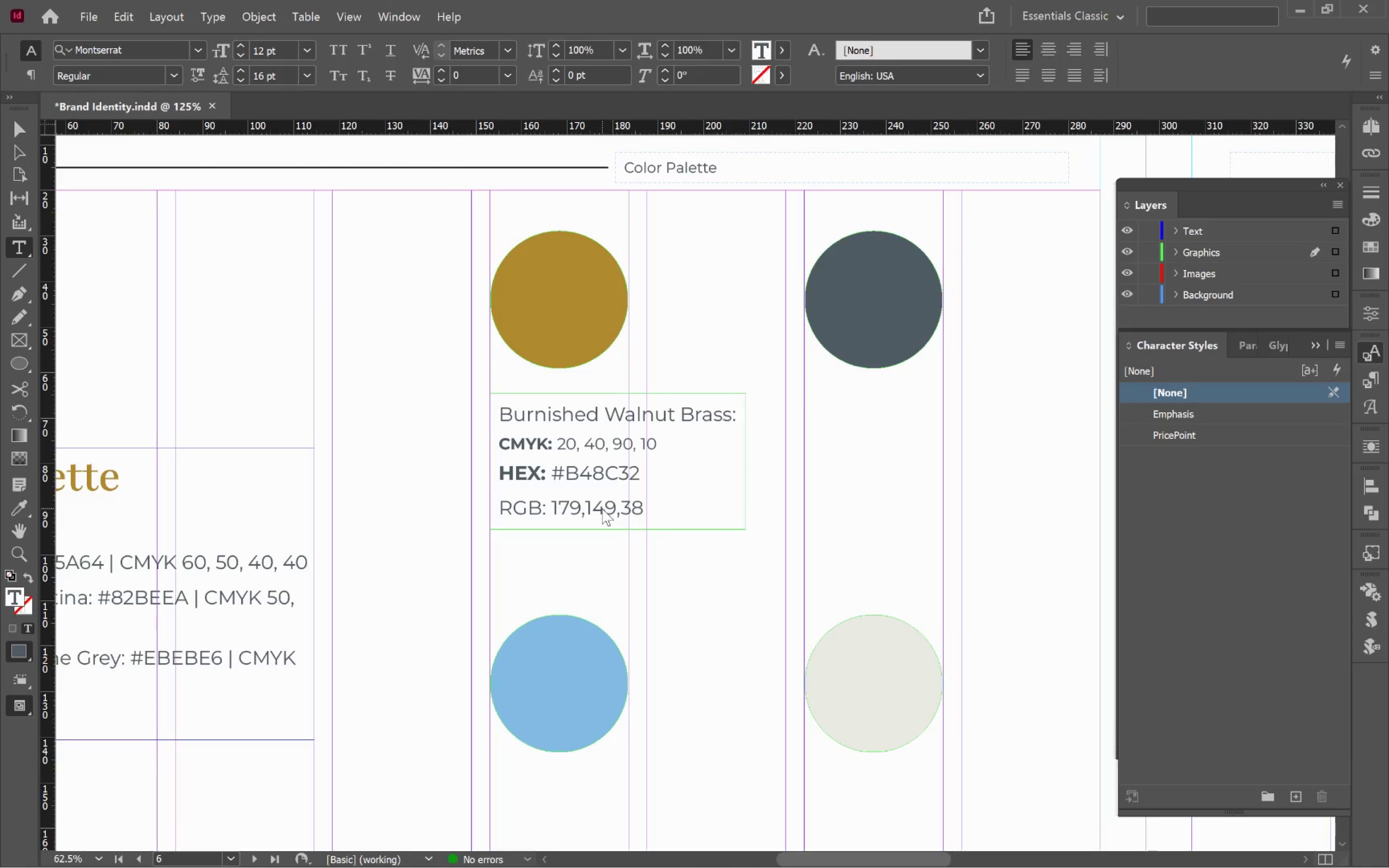 
key(ArrowLeft)
 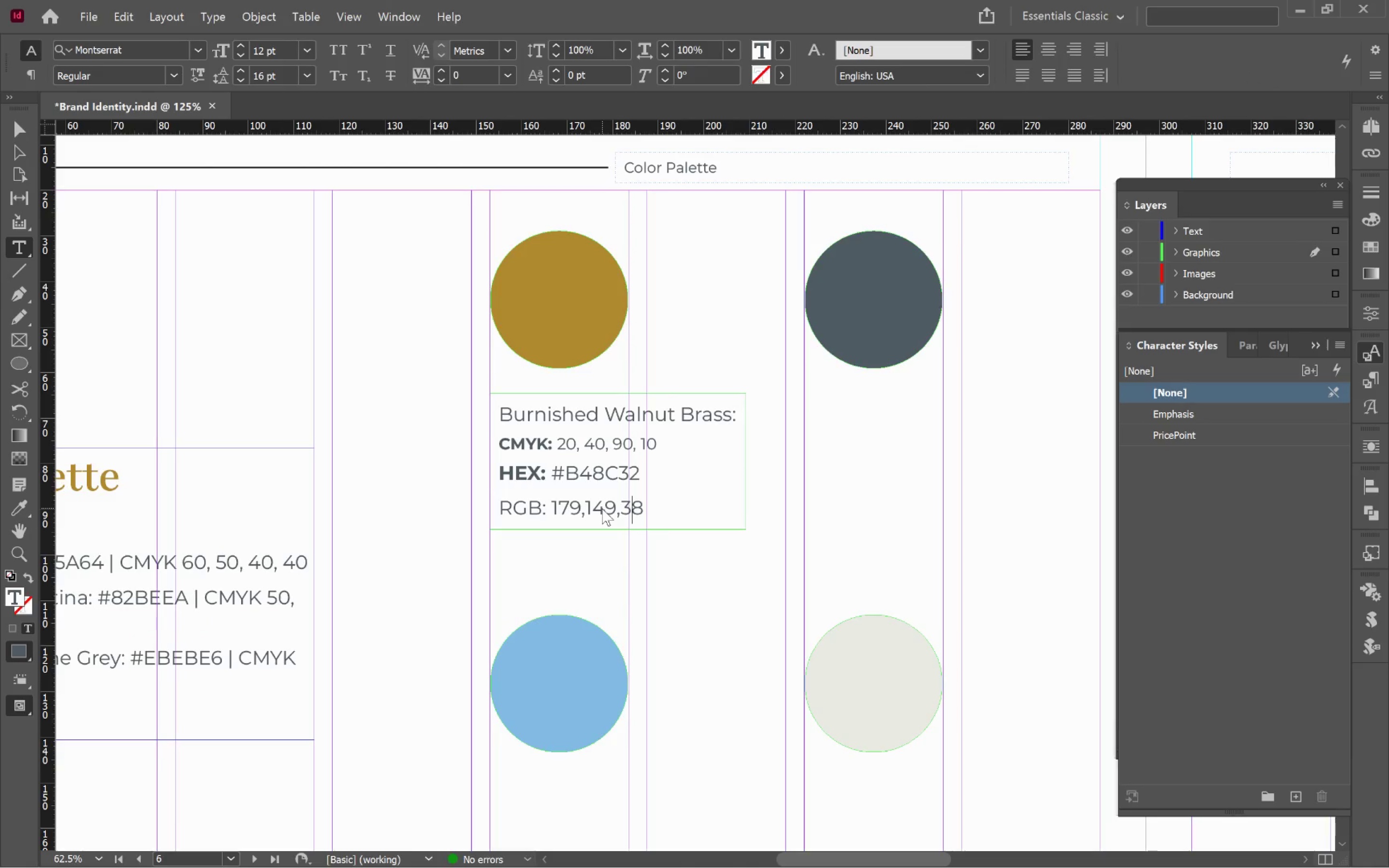 
key(ArrowLeft)
 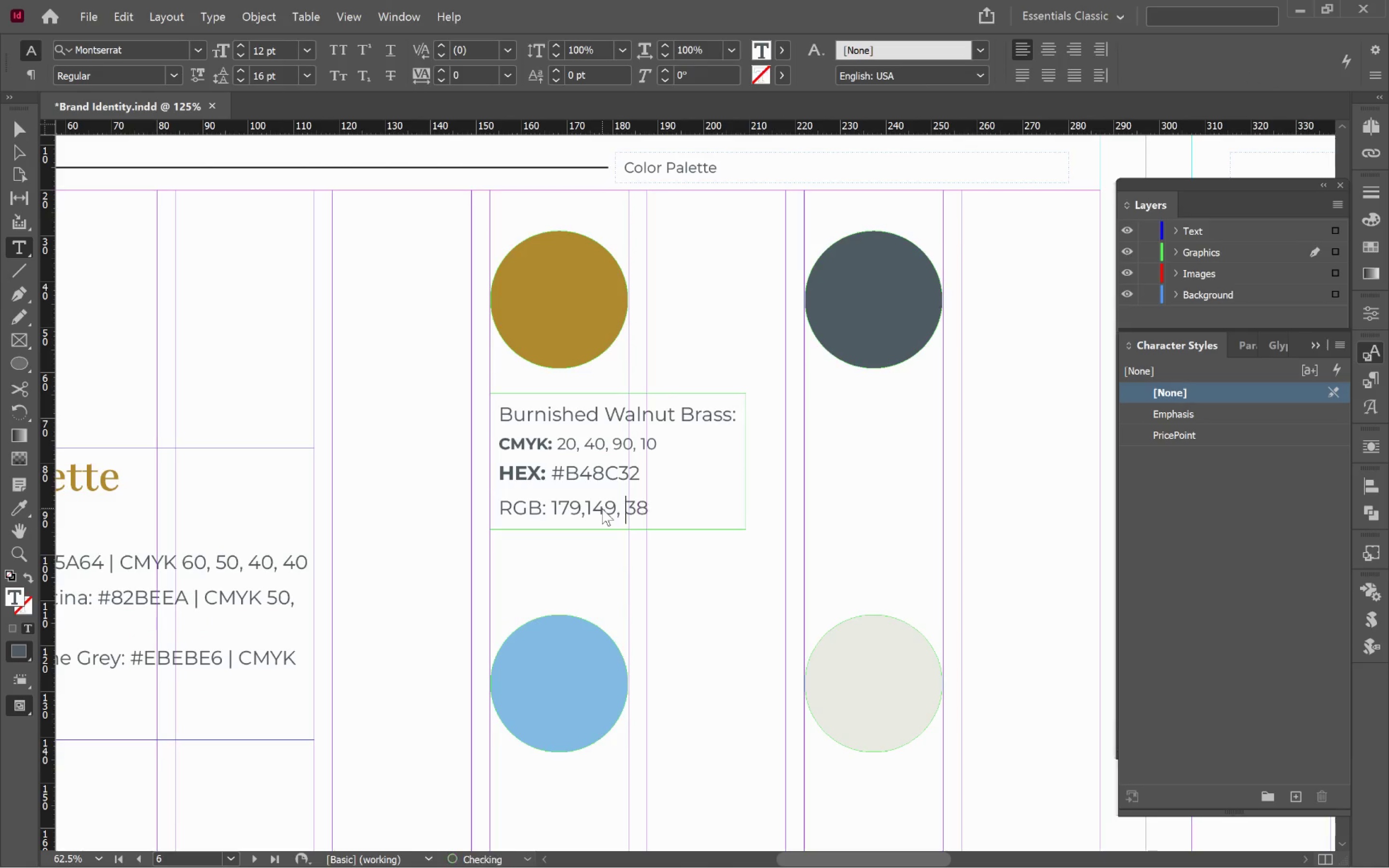 
key(Space)
 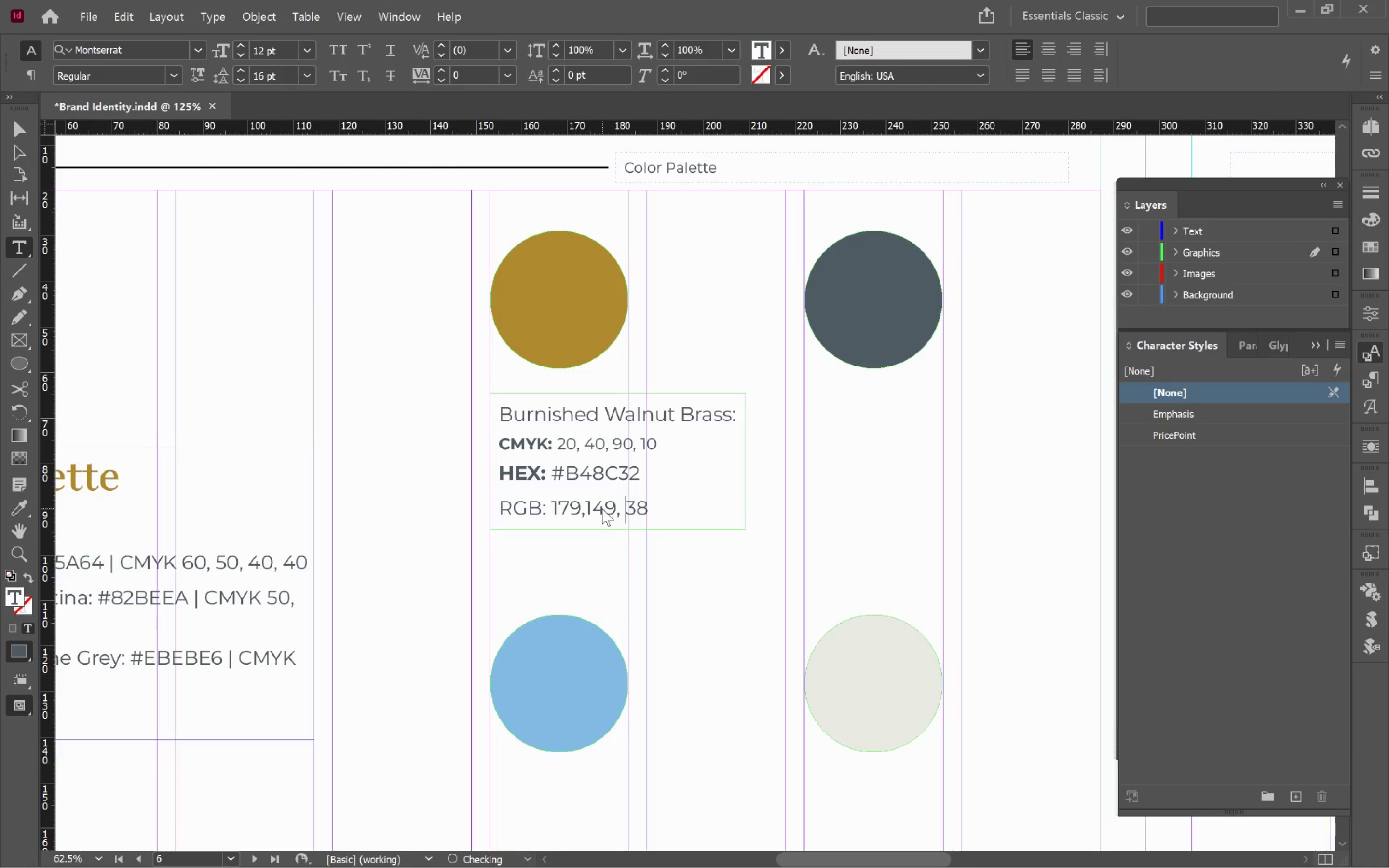 
key(ArrowLeft)
 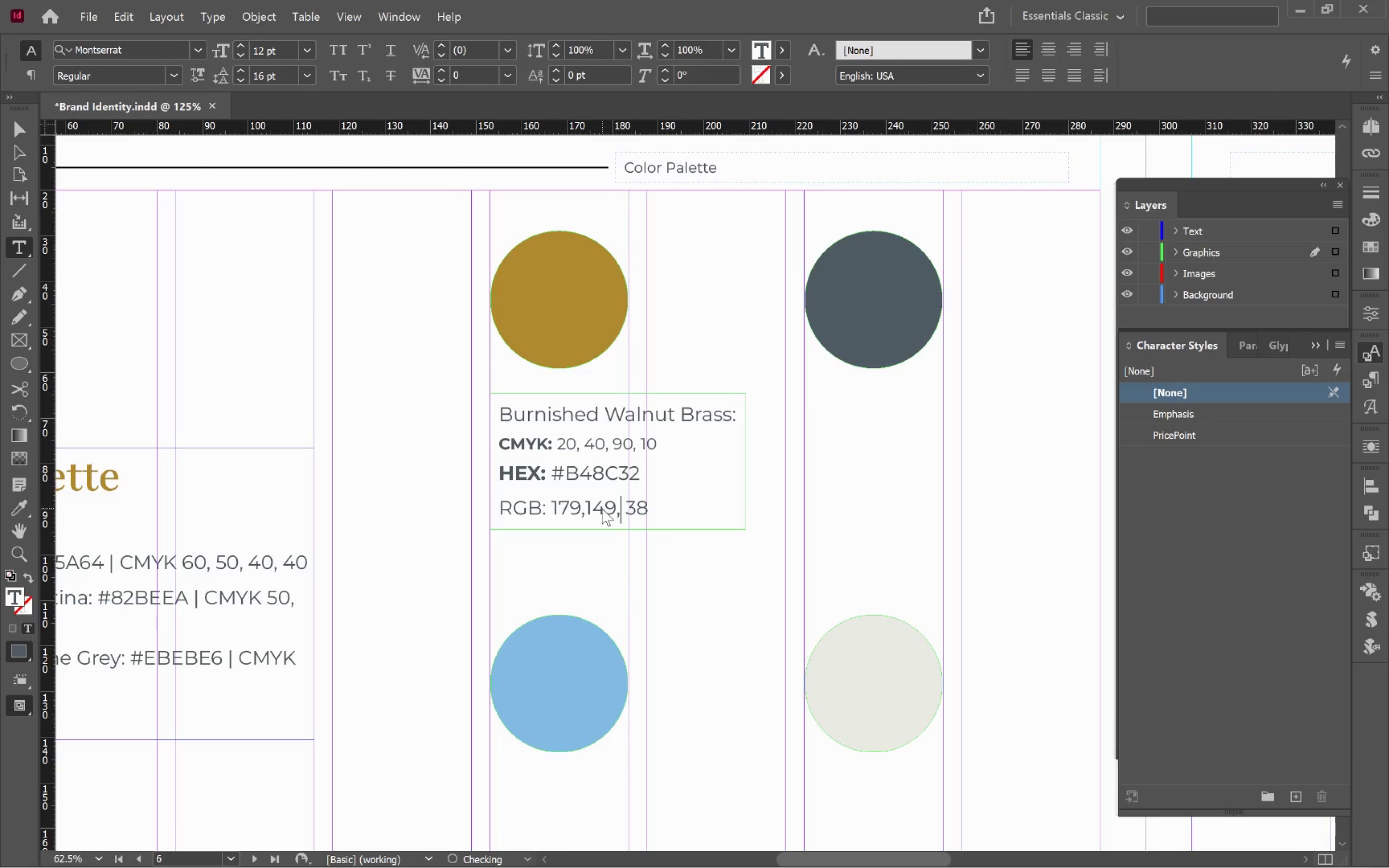 
key(ArrowLeft)
 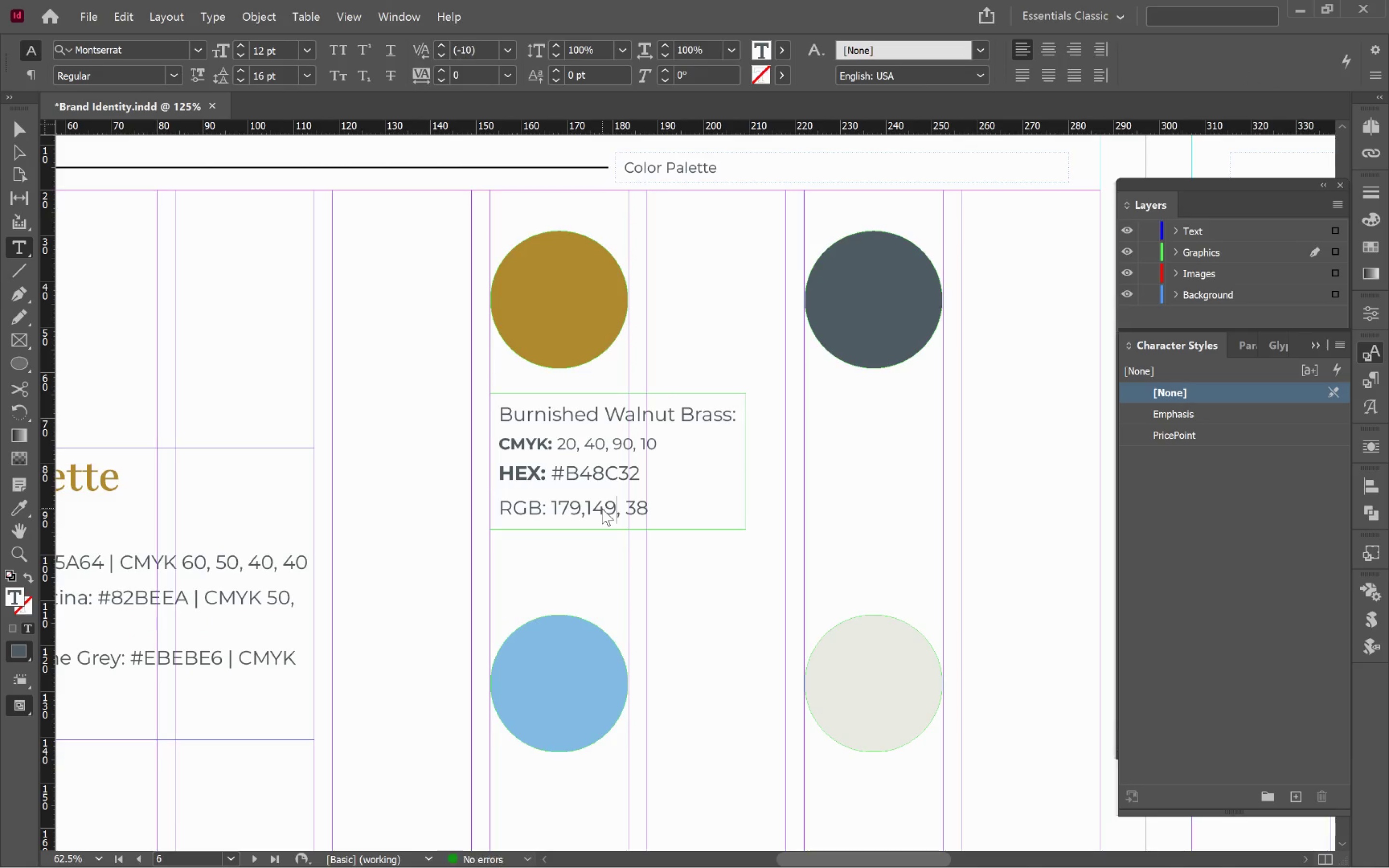 
key(ArrowLeft)
 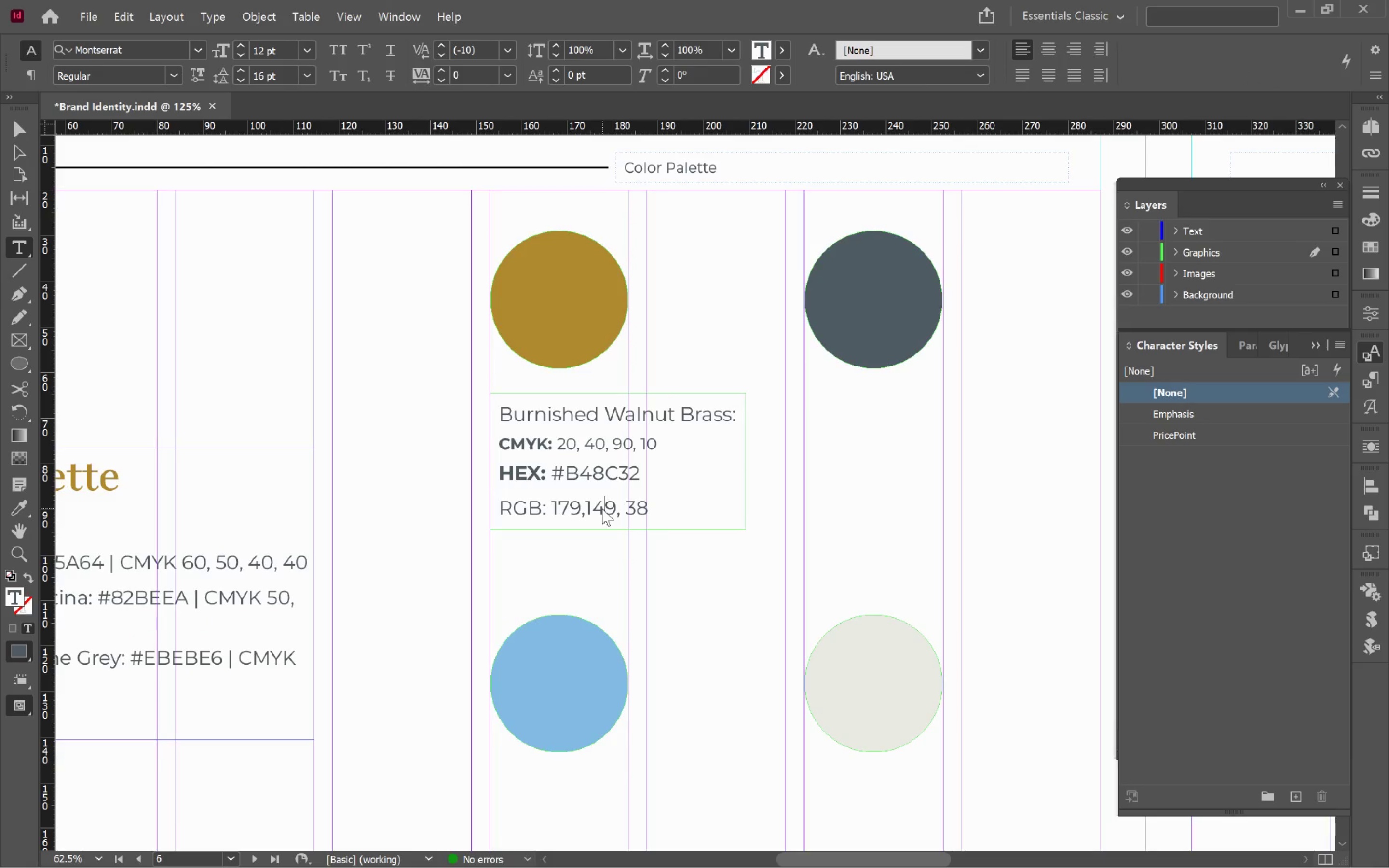 
key(ArrowLeft)
 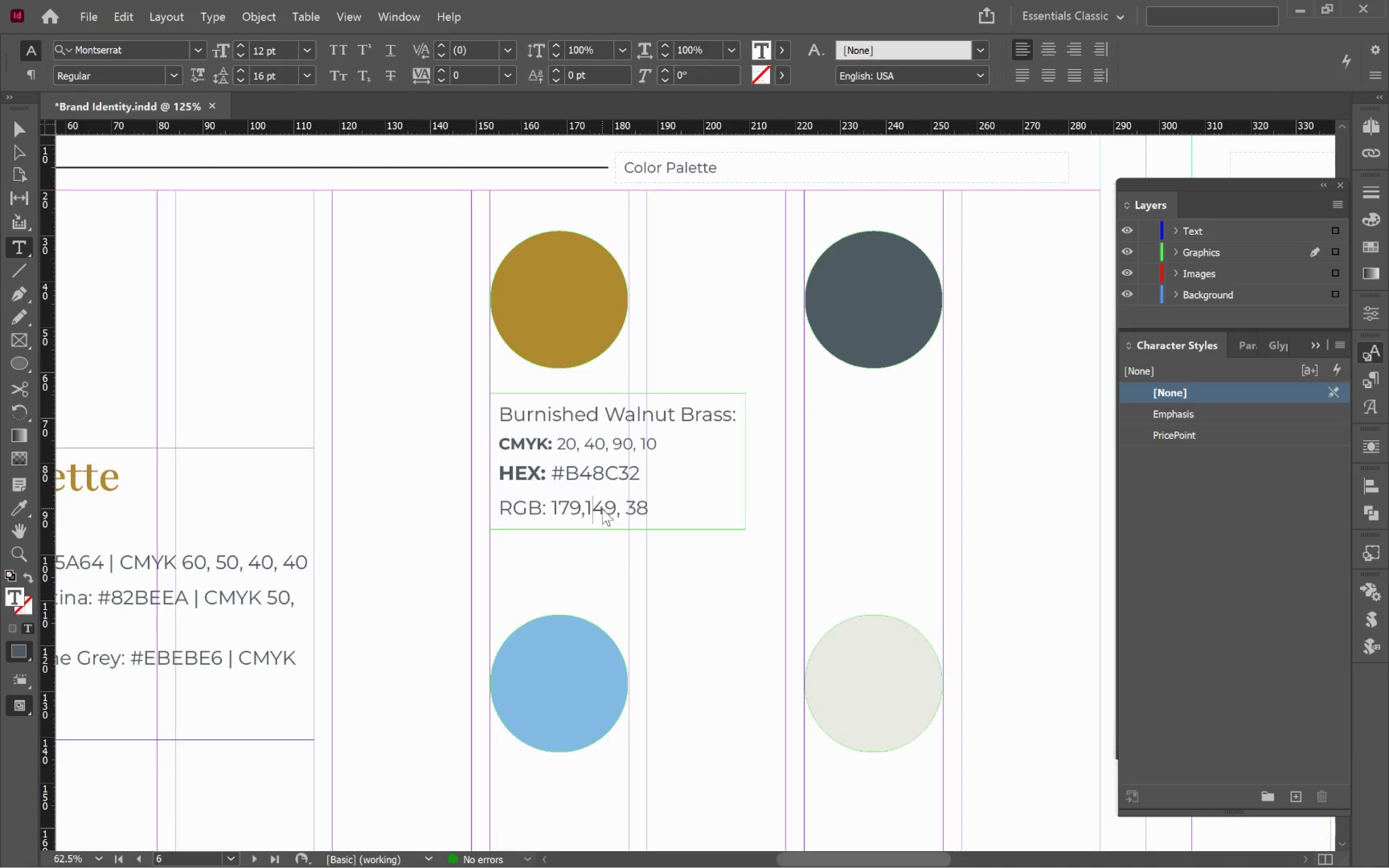 
key(ArrowLeft)
 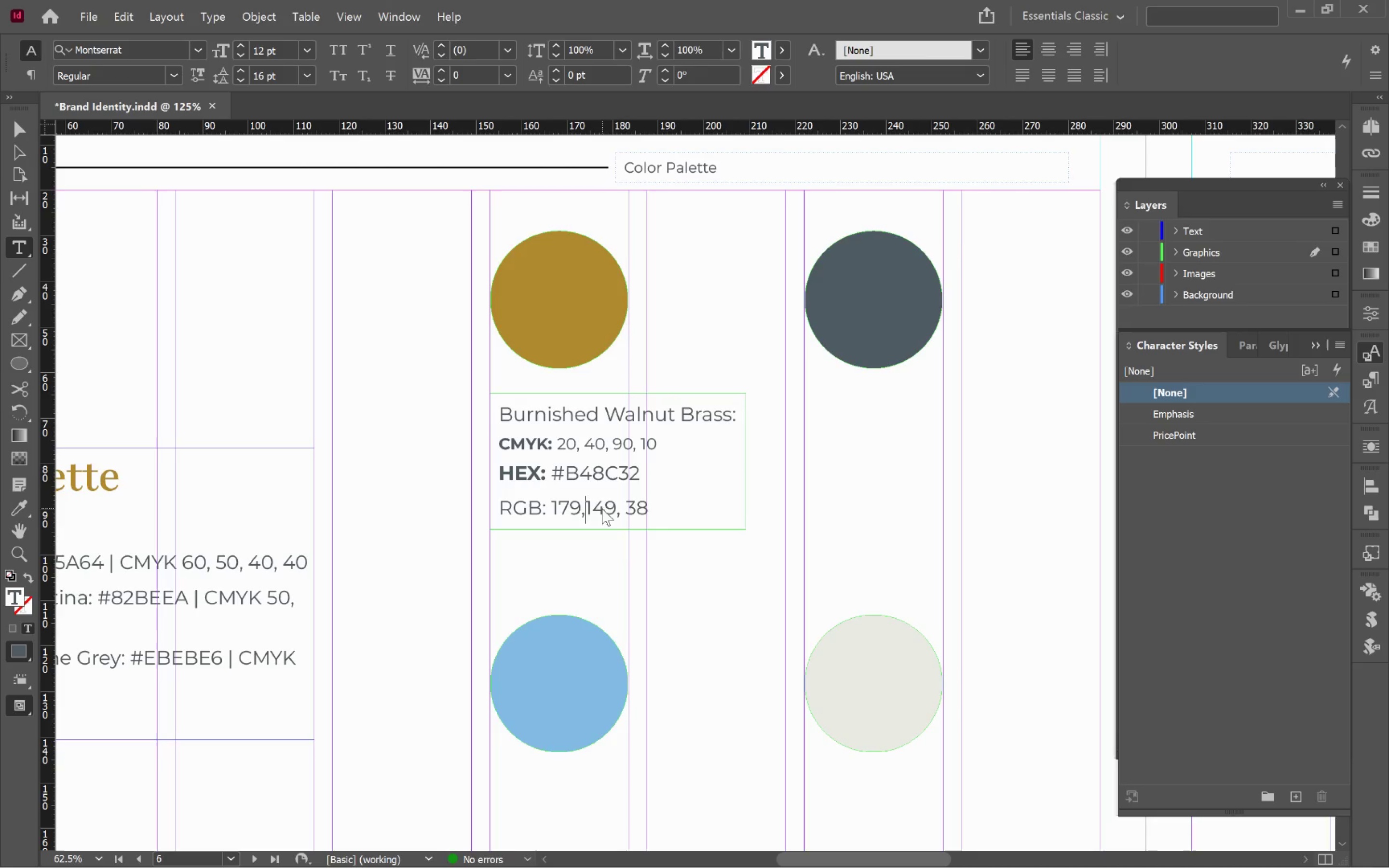 
key(Space)
 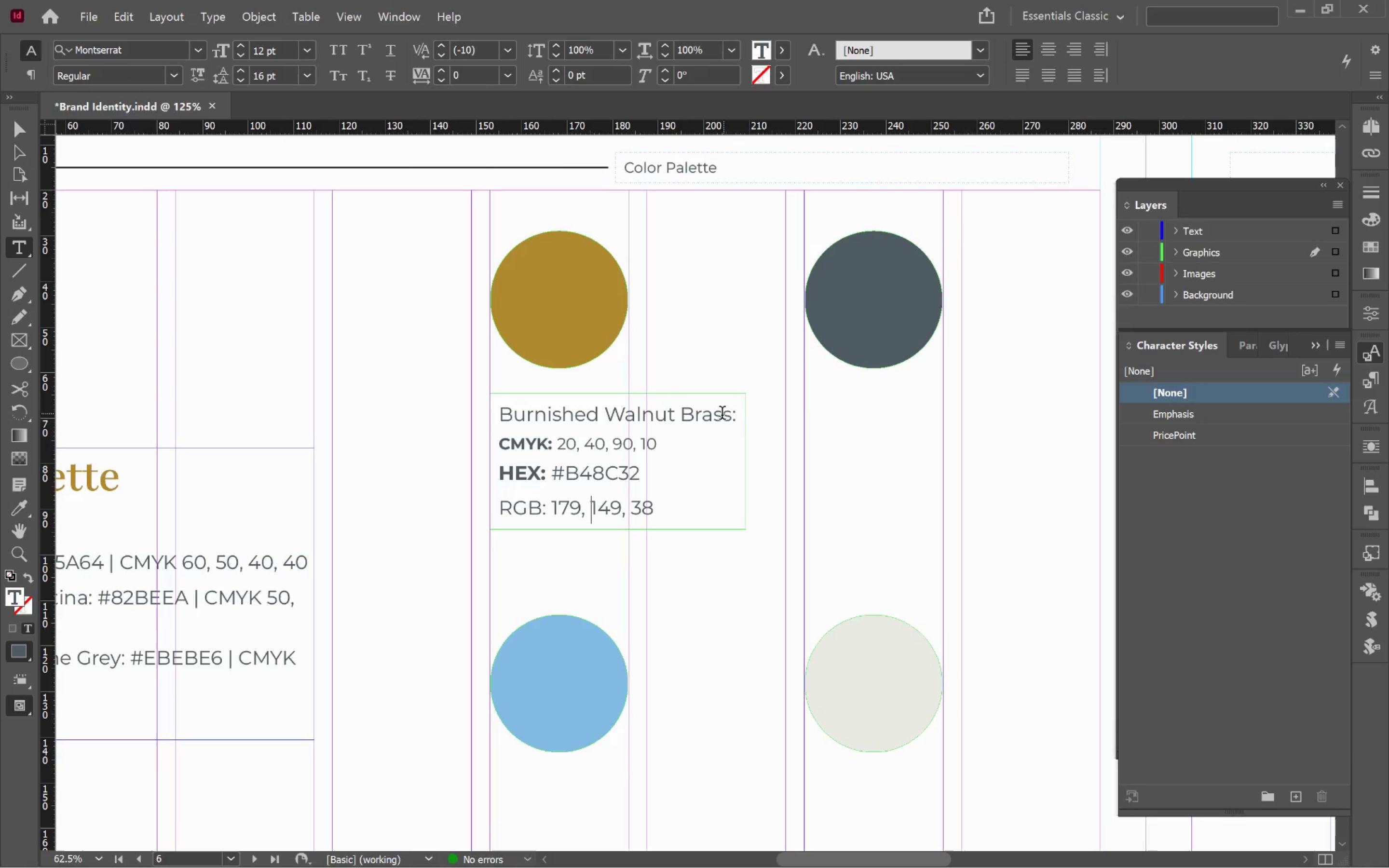 
left_click_drag(start_coordinate=[736, 416], to_coordinate=[494, 410])
 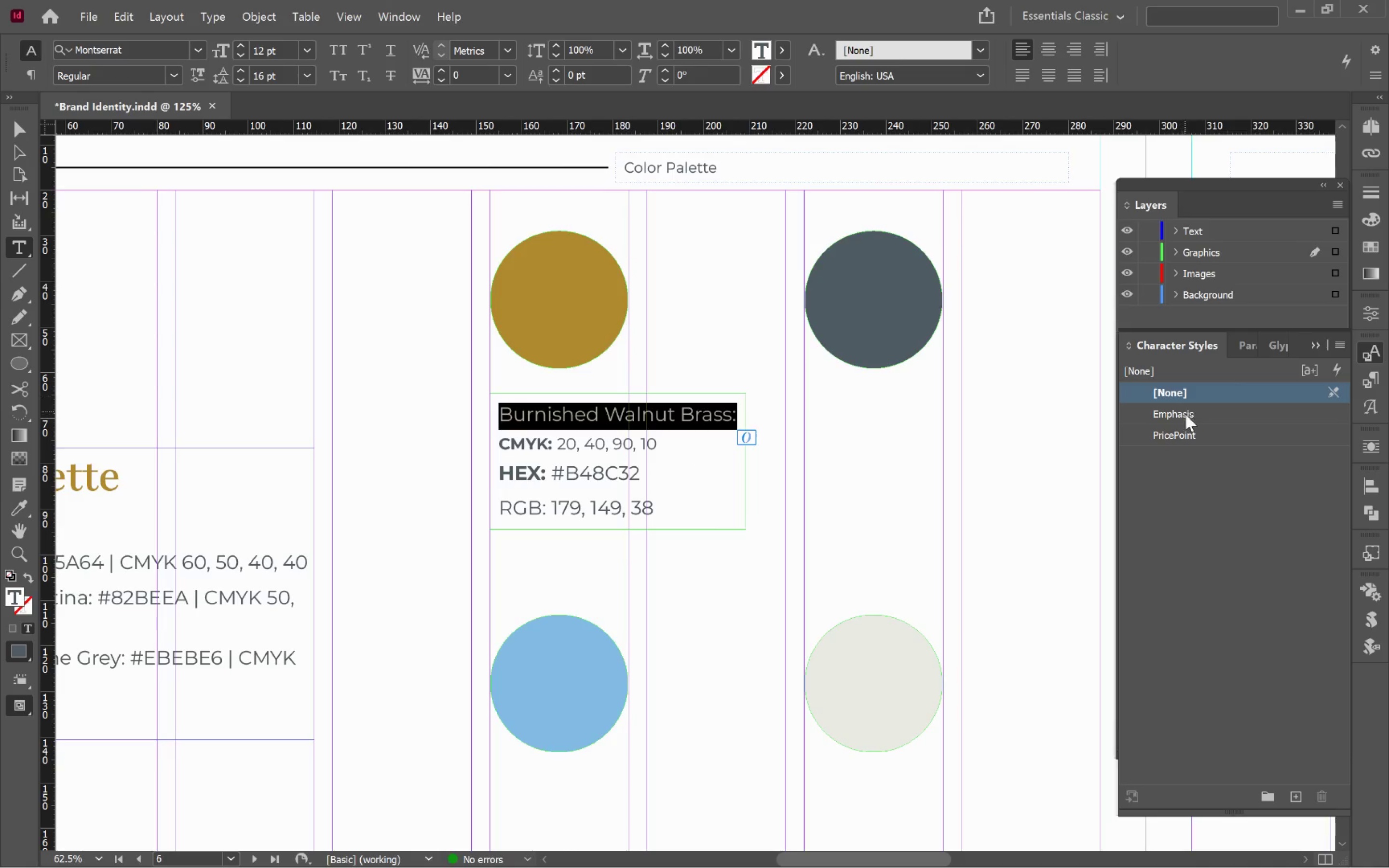 
left_click([1200, 414])
 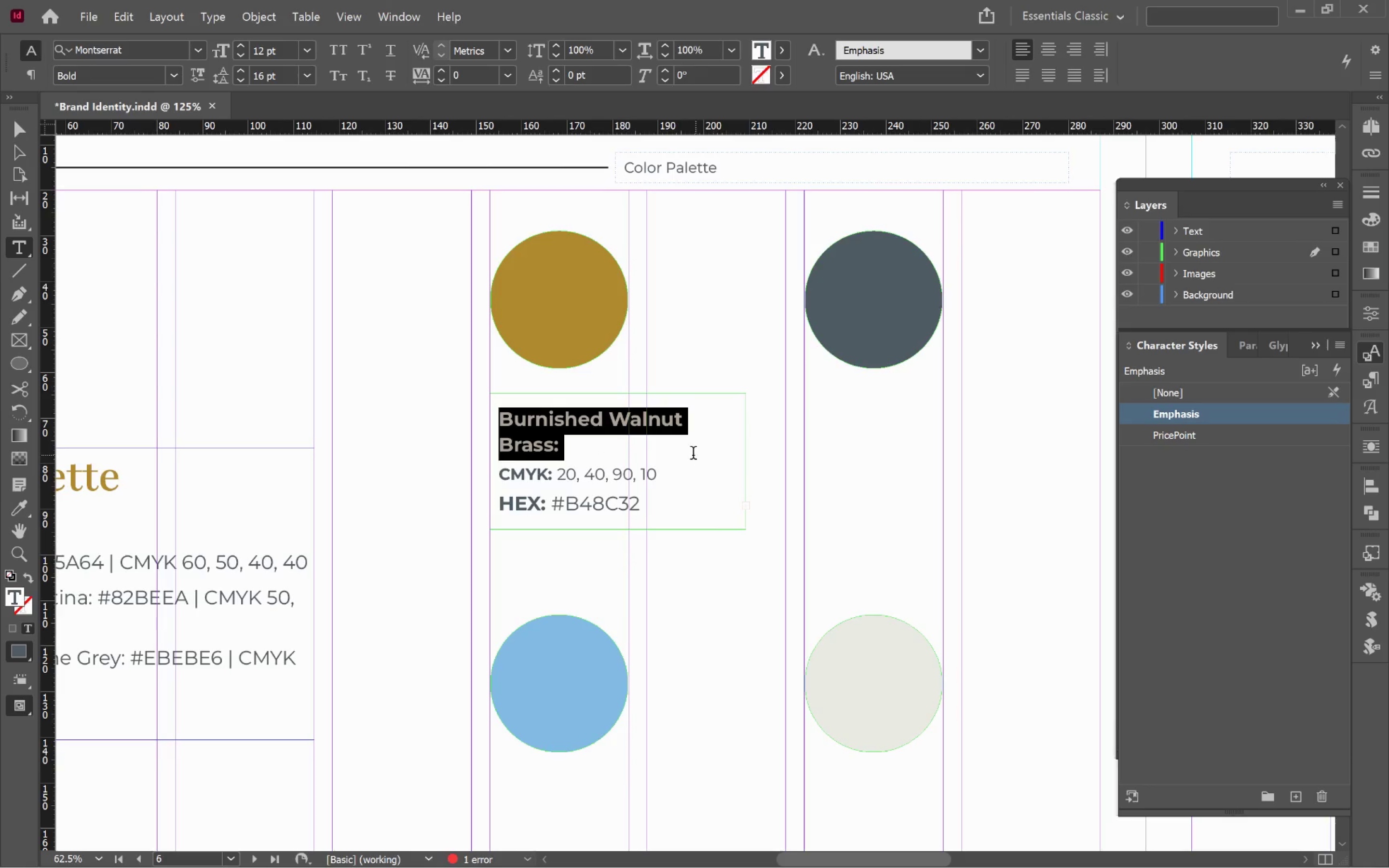 
left_click([687, 454])
 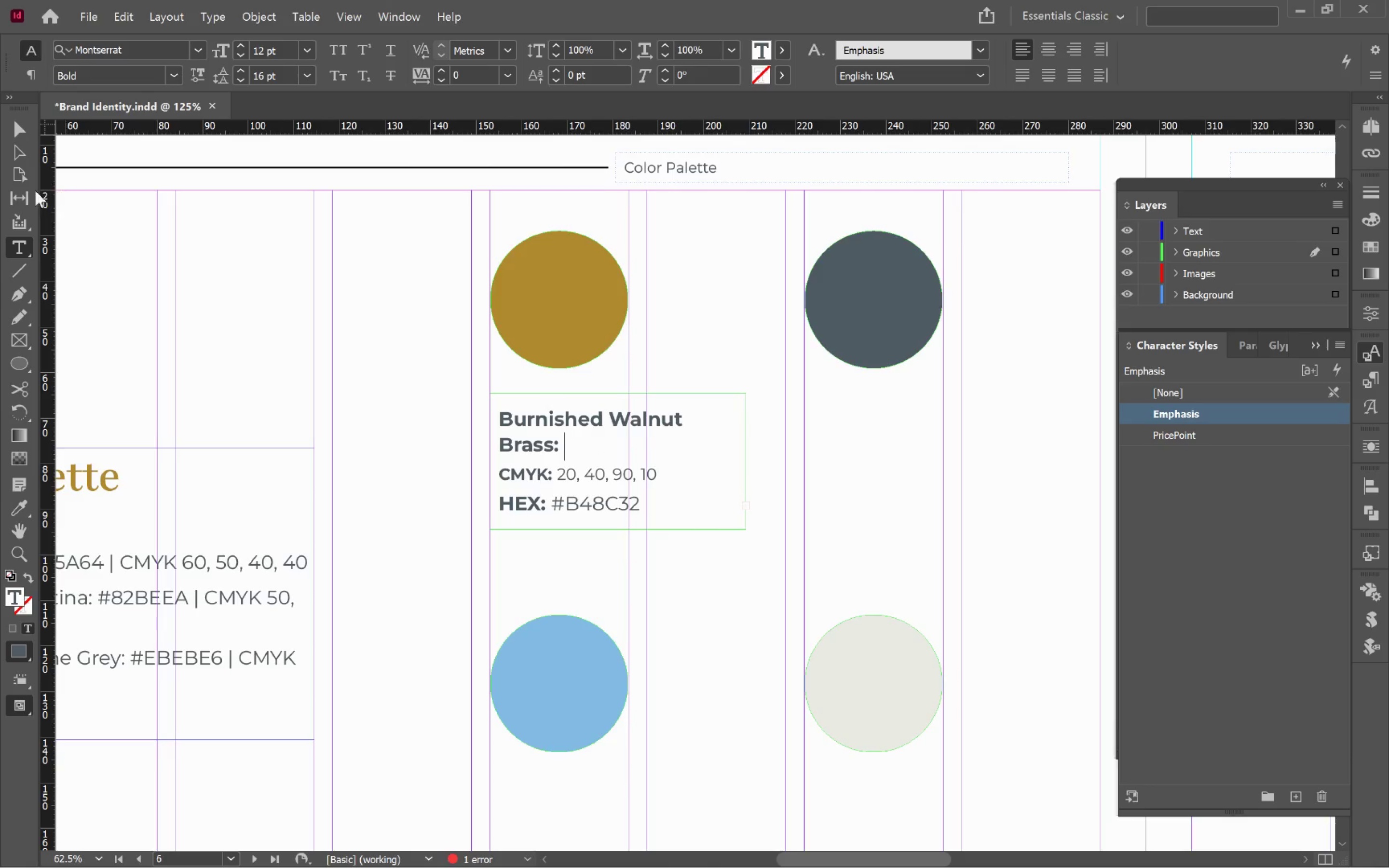 
left_click([15, 120])
 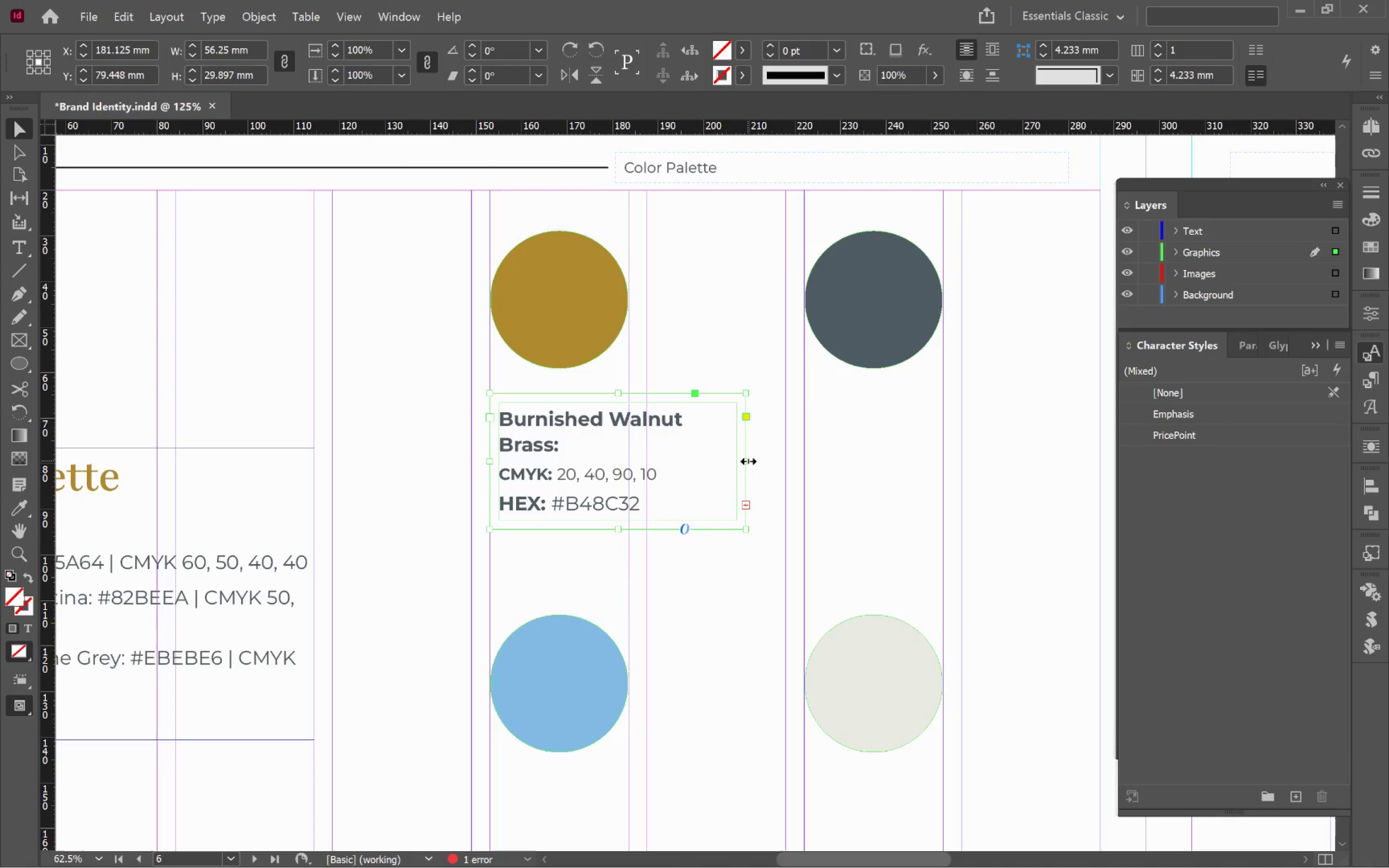 
double_click([748, 461])
 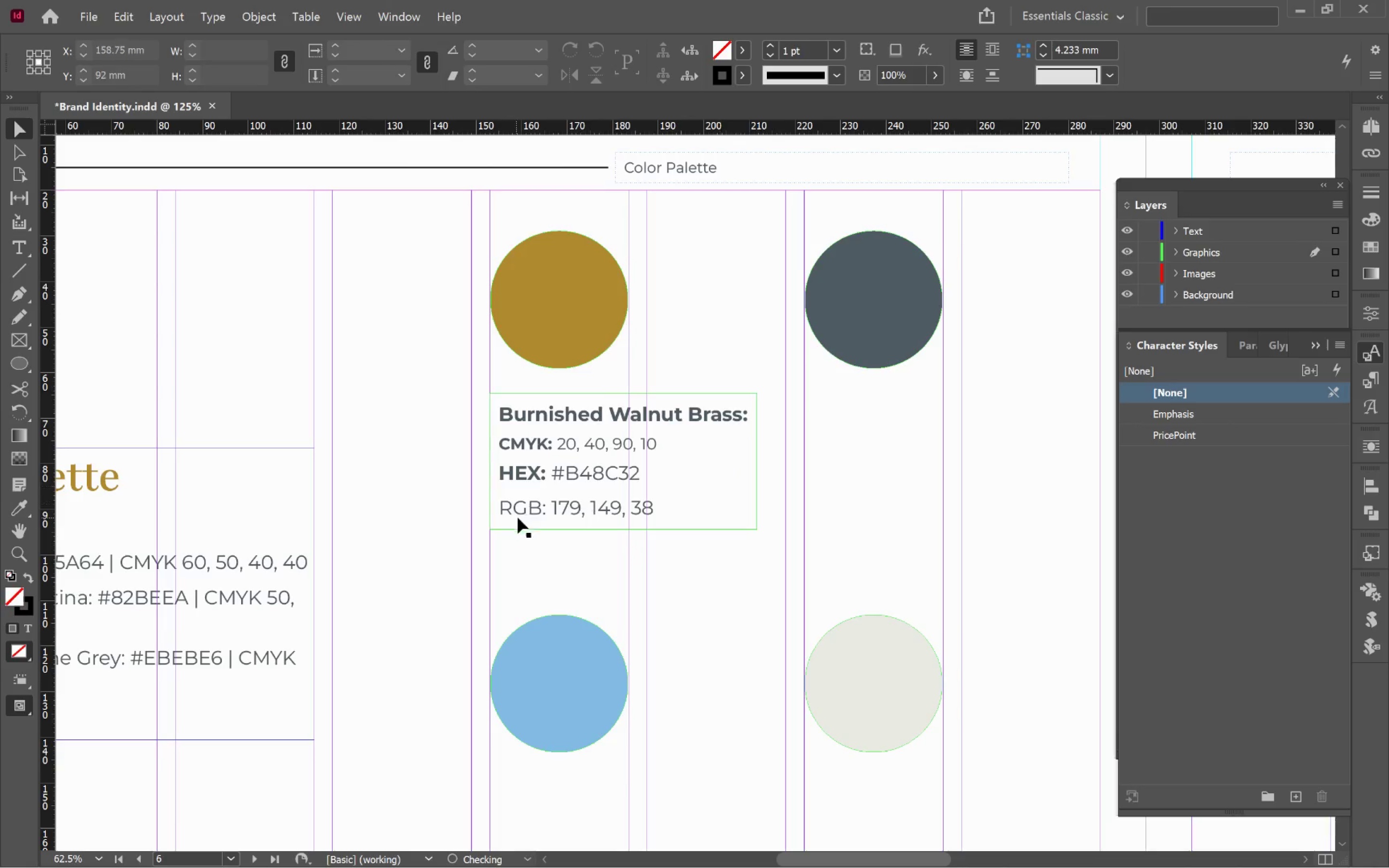 
double_click([550, 504])
 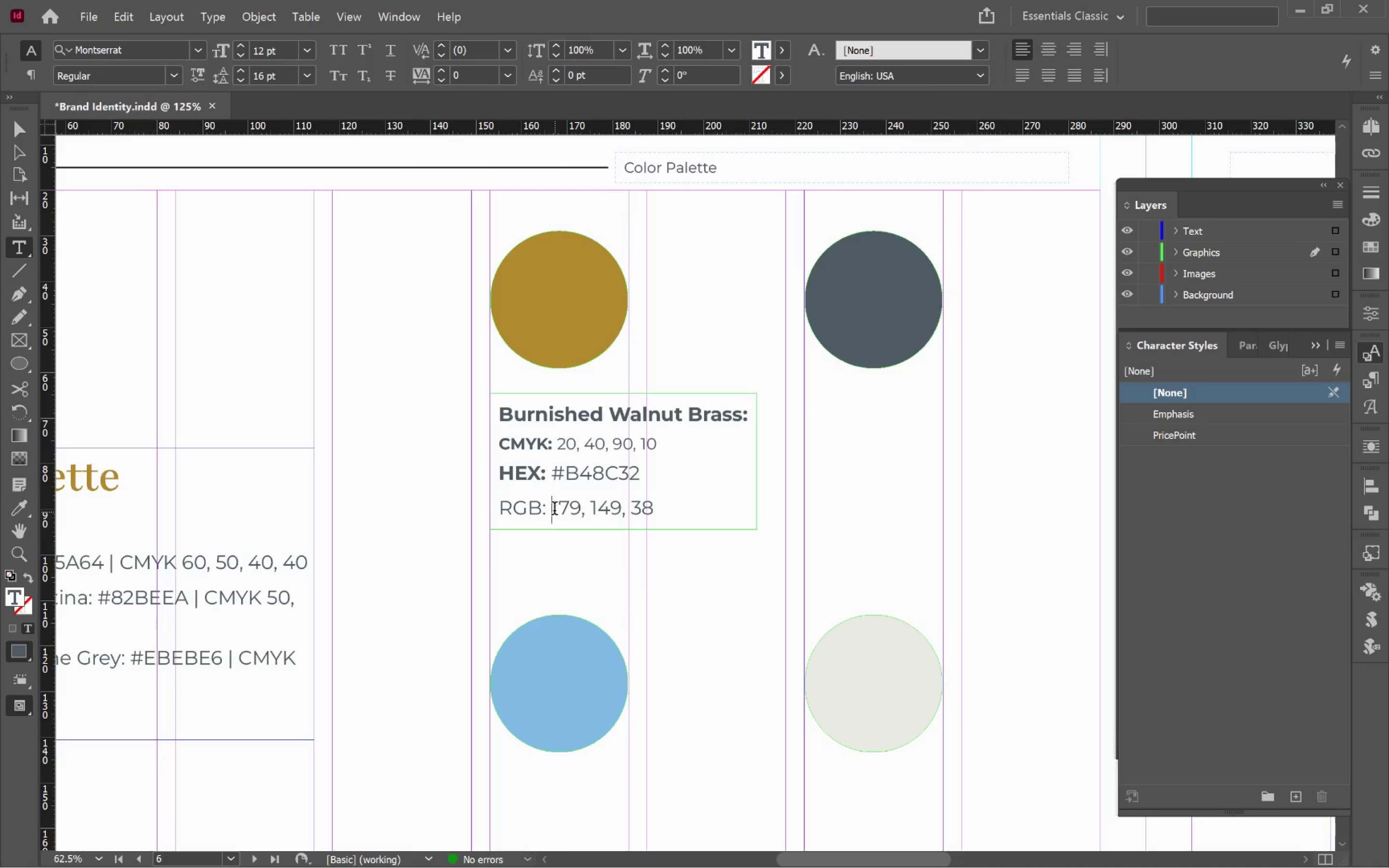 
left_click_drag(start_coordinate=[553, 509], to_coordinate=[488, 505])
 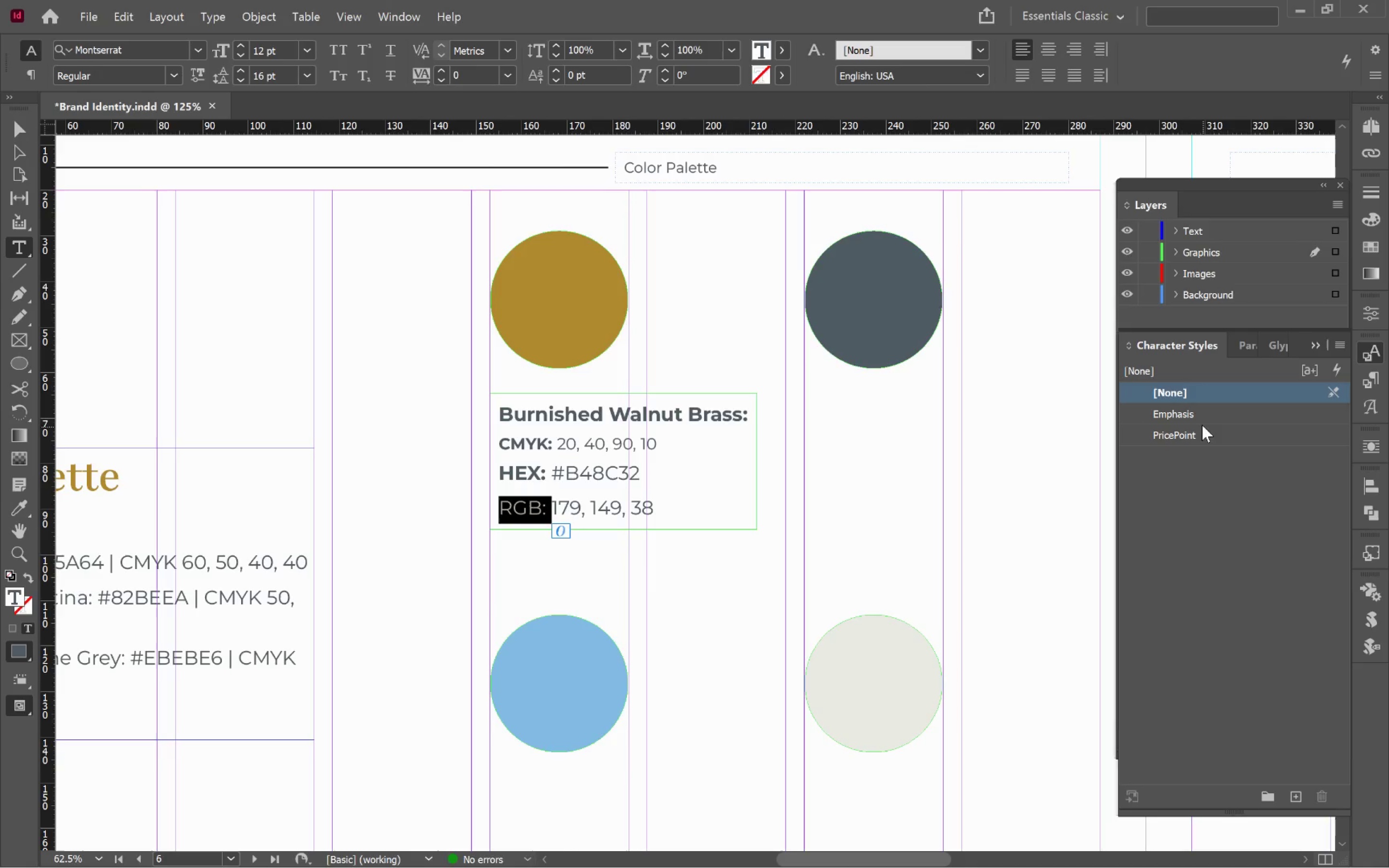 
left_click([1198, 409])
 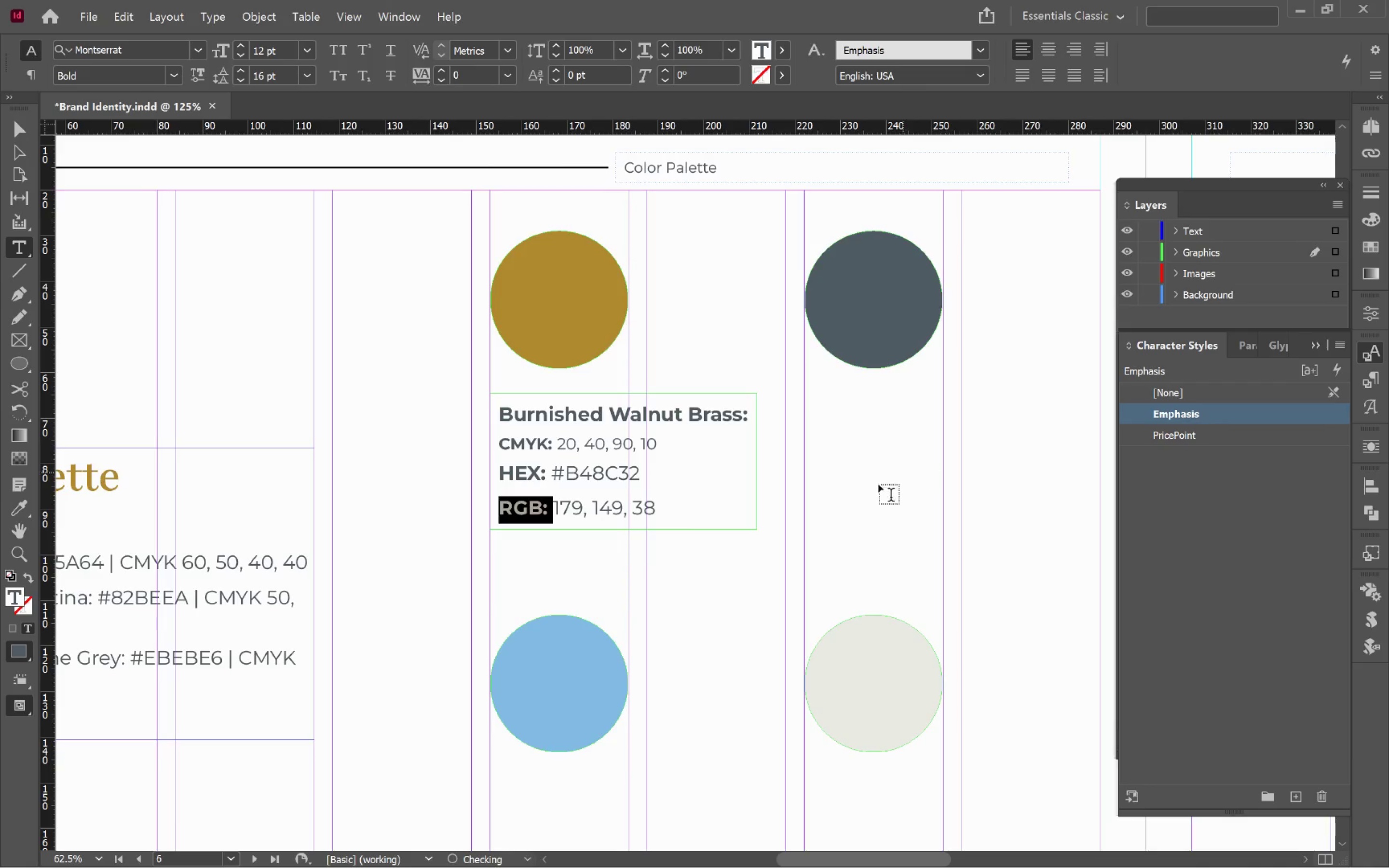 
hold_key(key=ControlLeft, duration=0.42)
left_click([859, 506])
 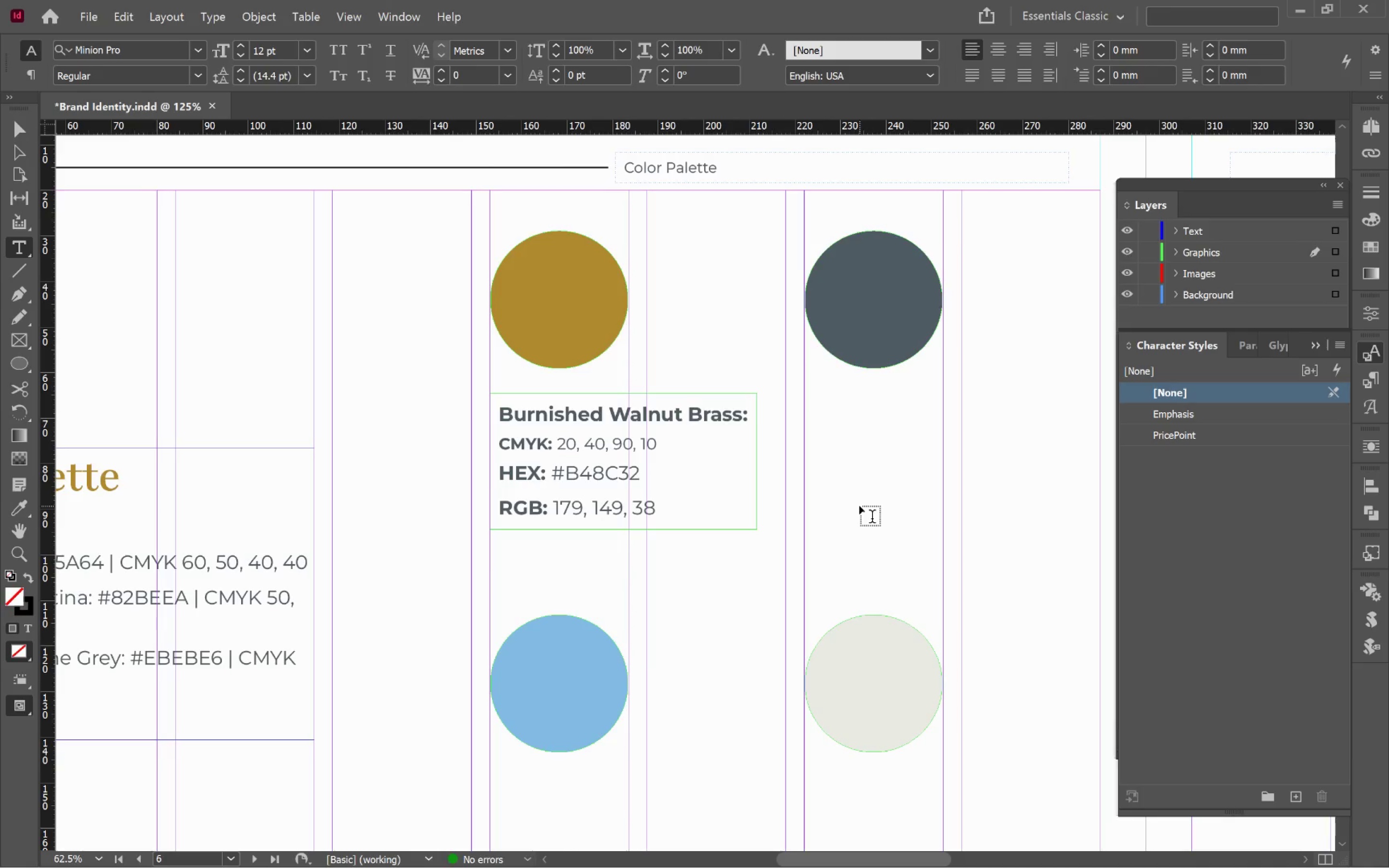 
key(V)
 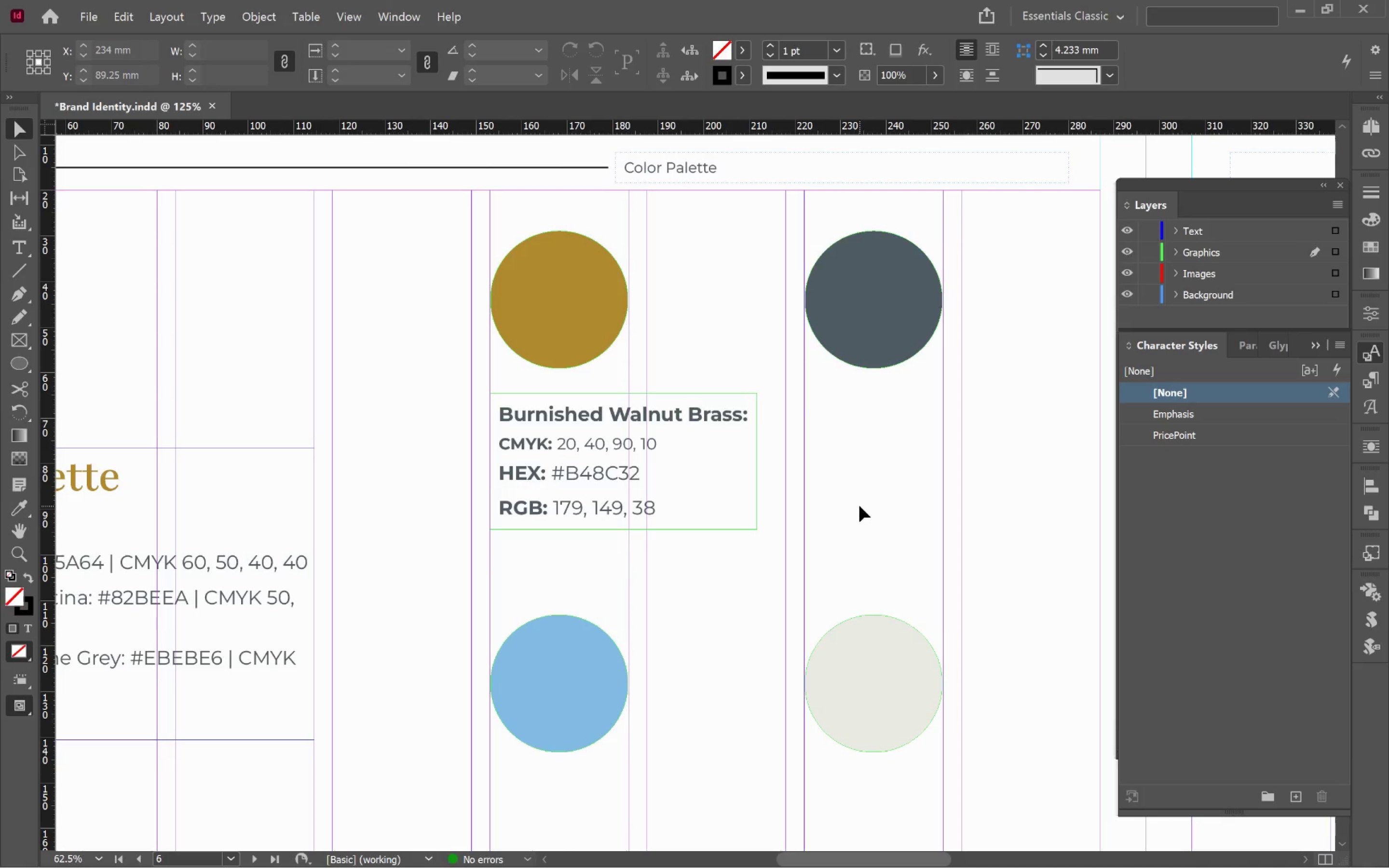 
left_click([859, 506])
 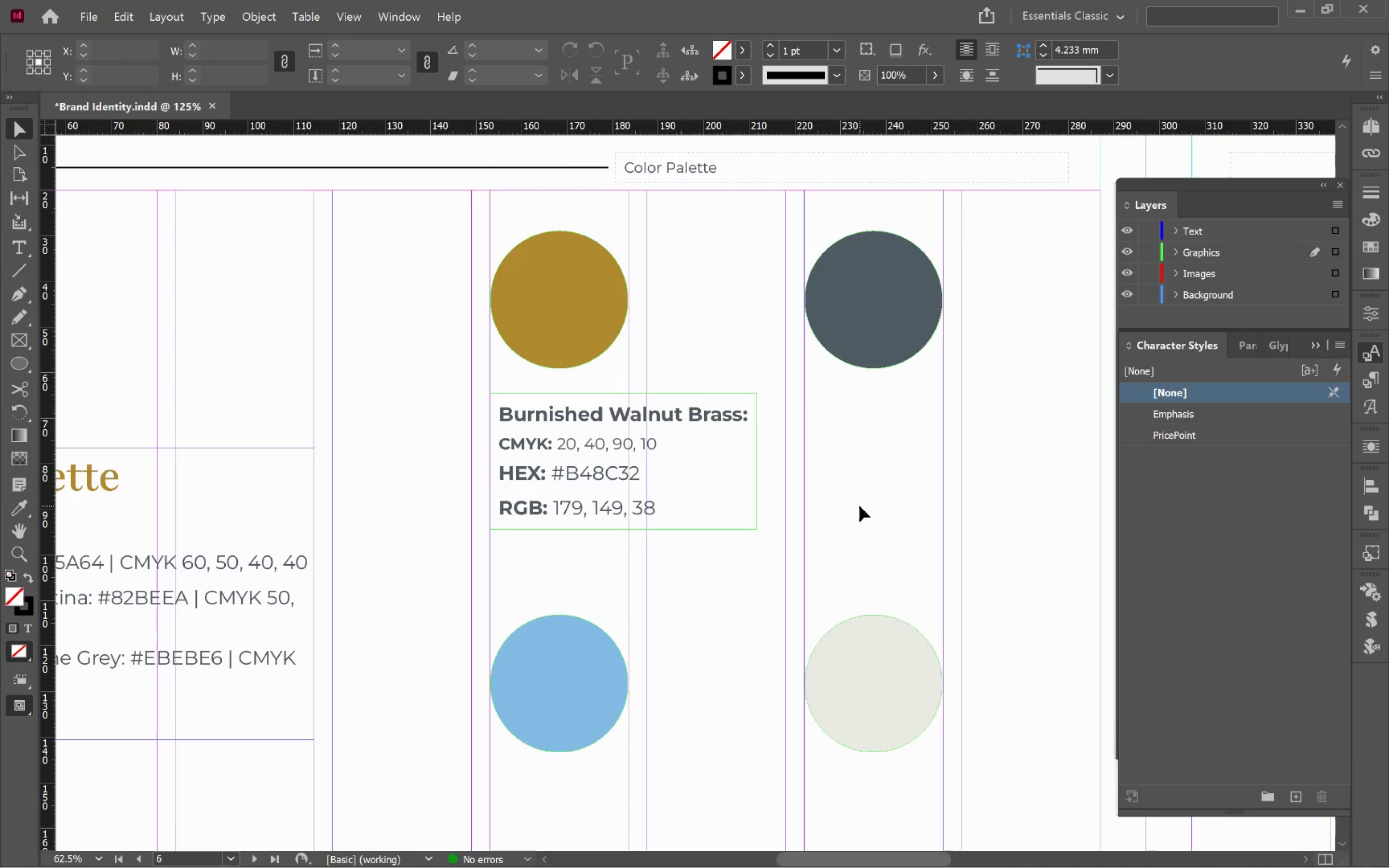 
key(W)
 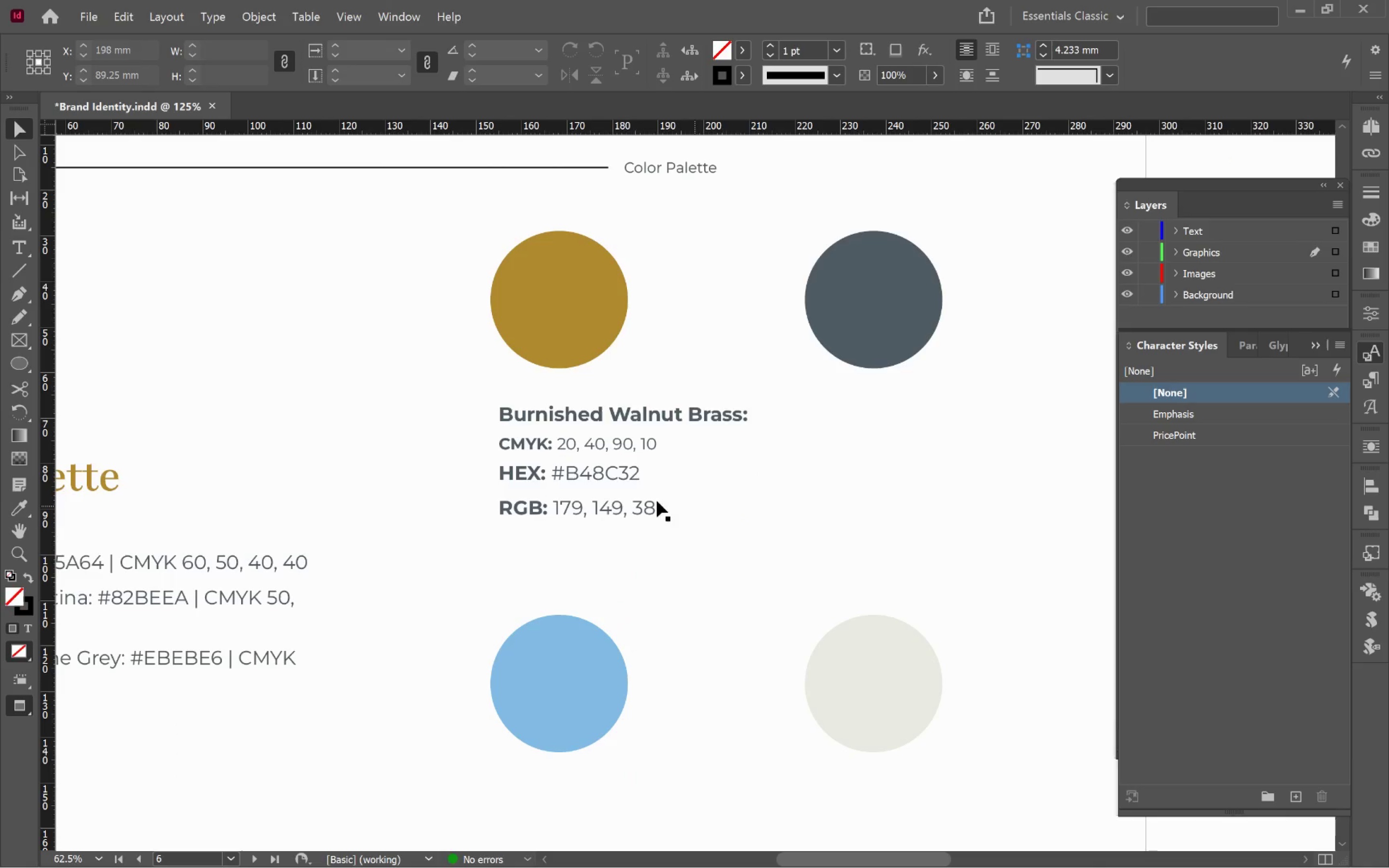 
double_click([557, 448])
 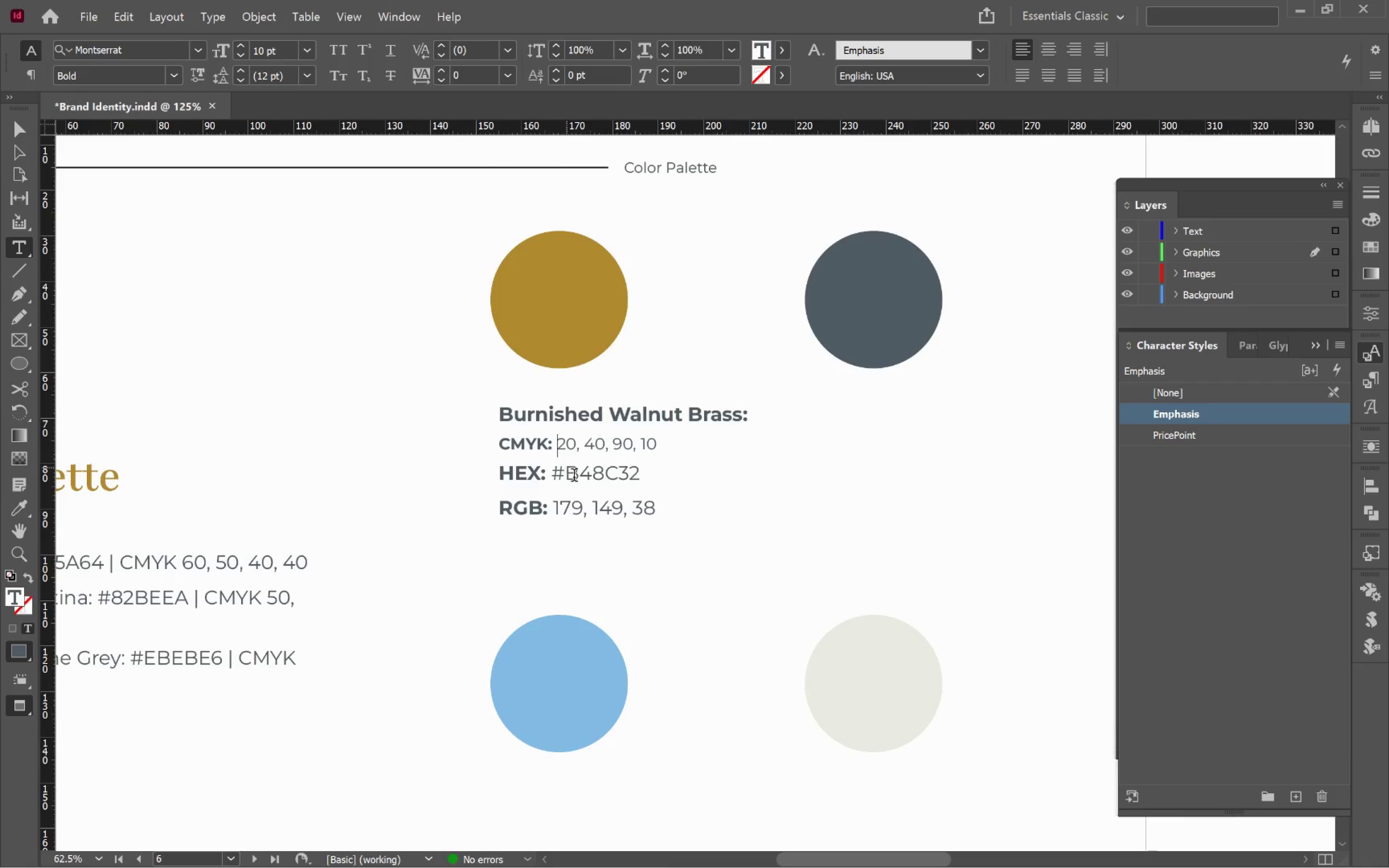 
left_click([584, 477])
 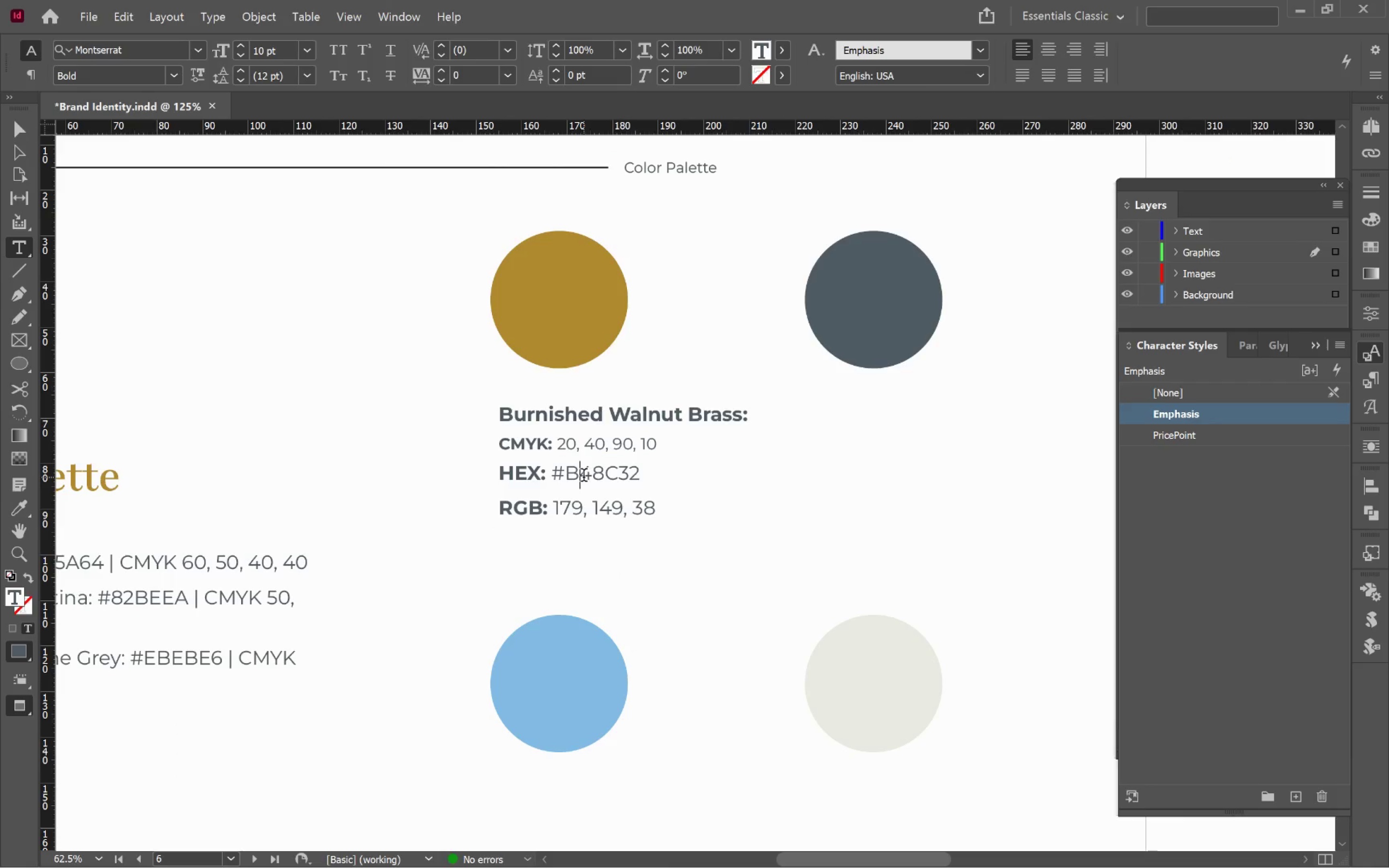 
hold_key(key=ShiftLeft, duration=0.57)
double_click([602, 506])
 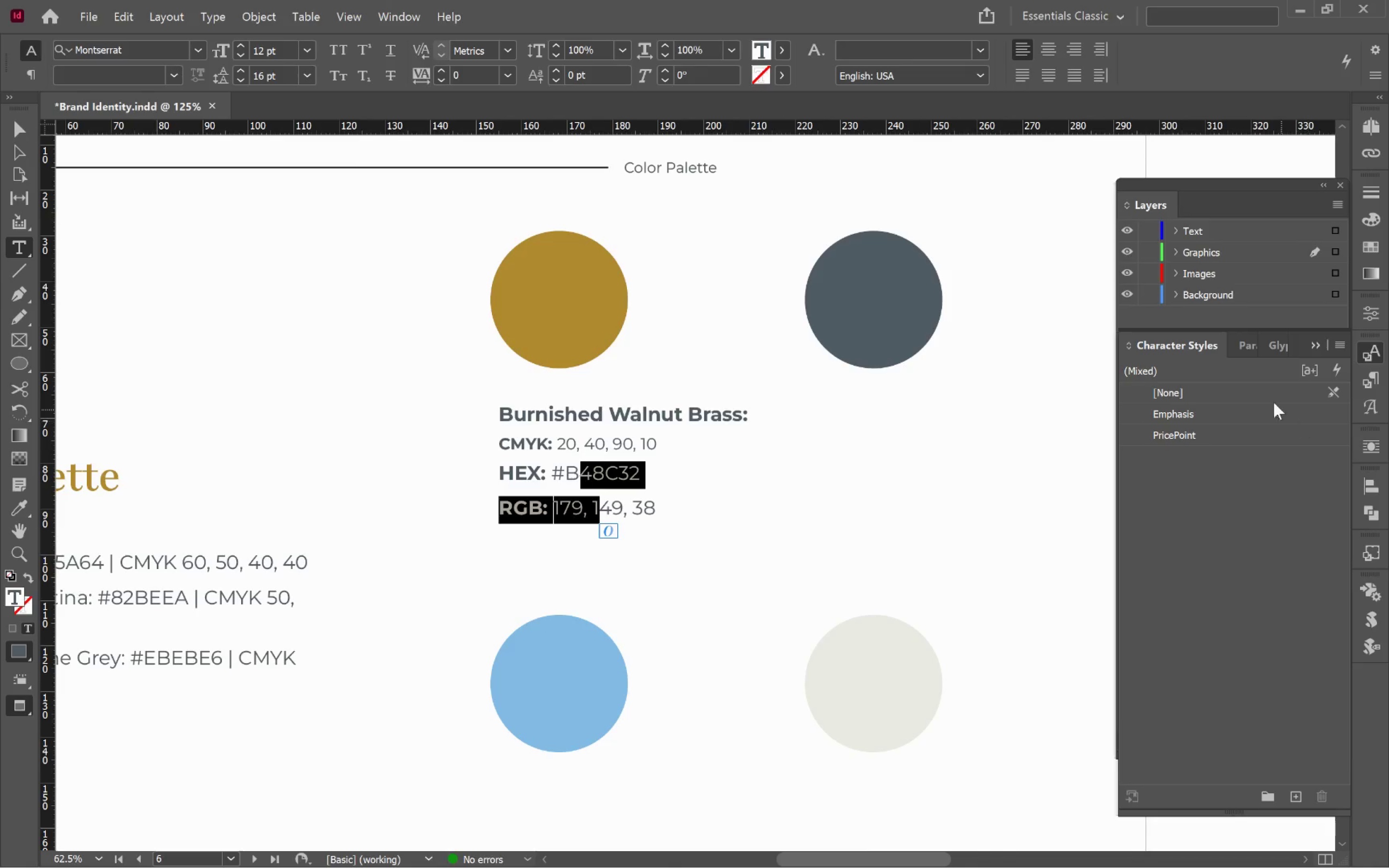 
left_click([1247, 348])
 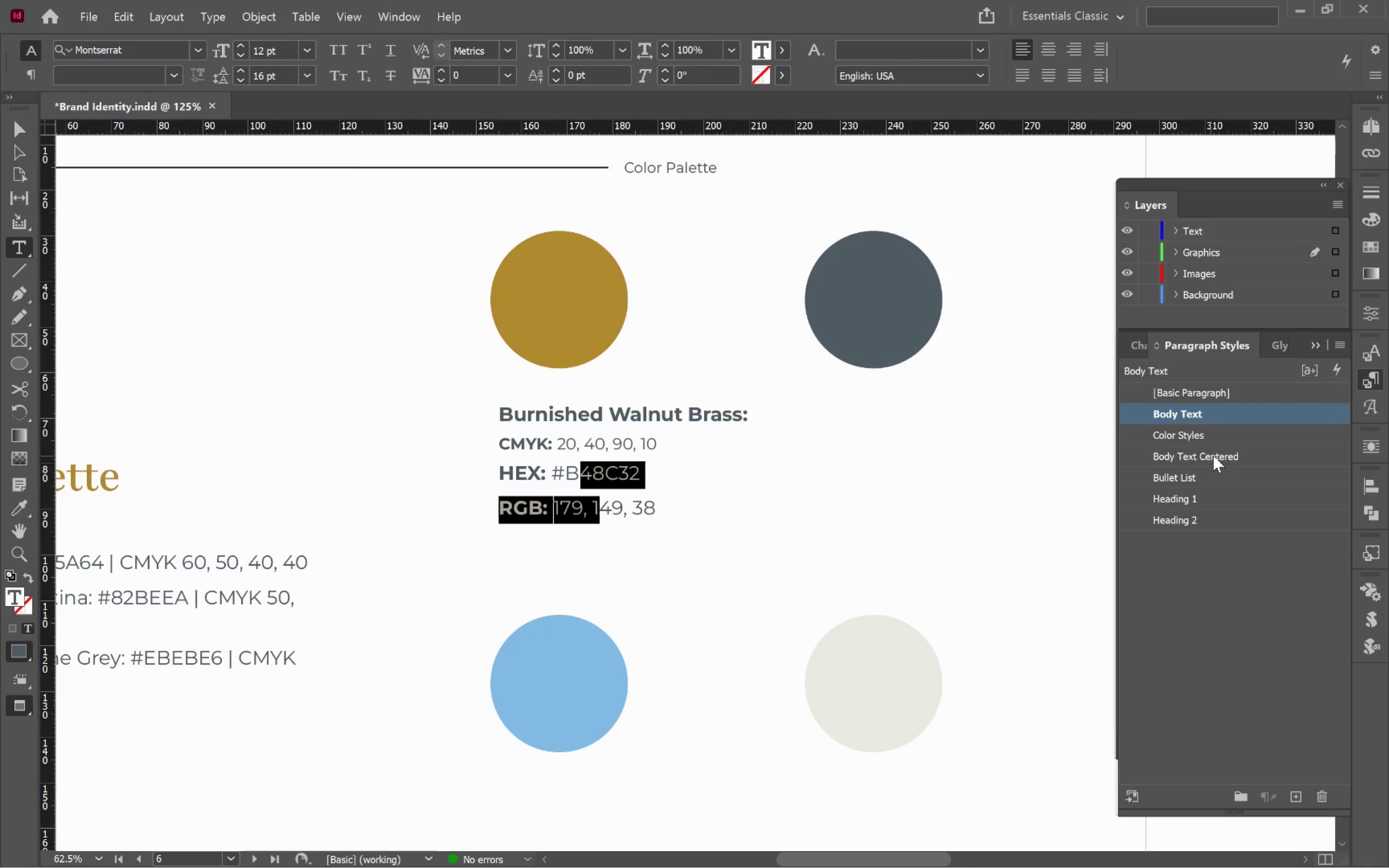 
left_click([1192, 436])
 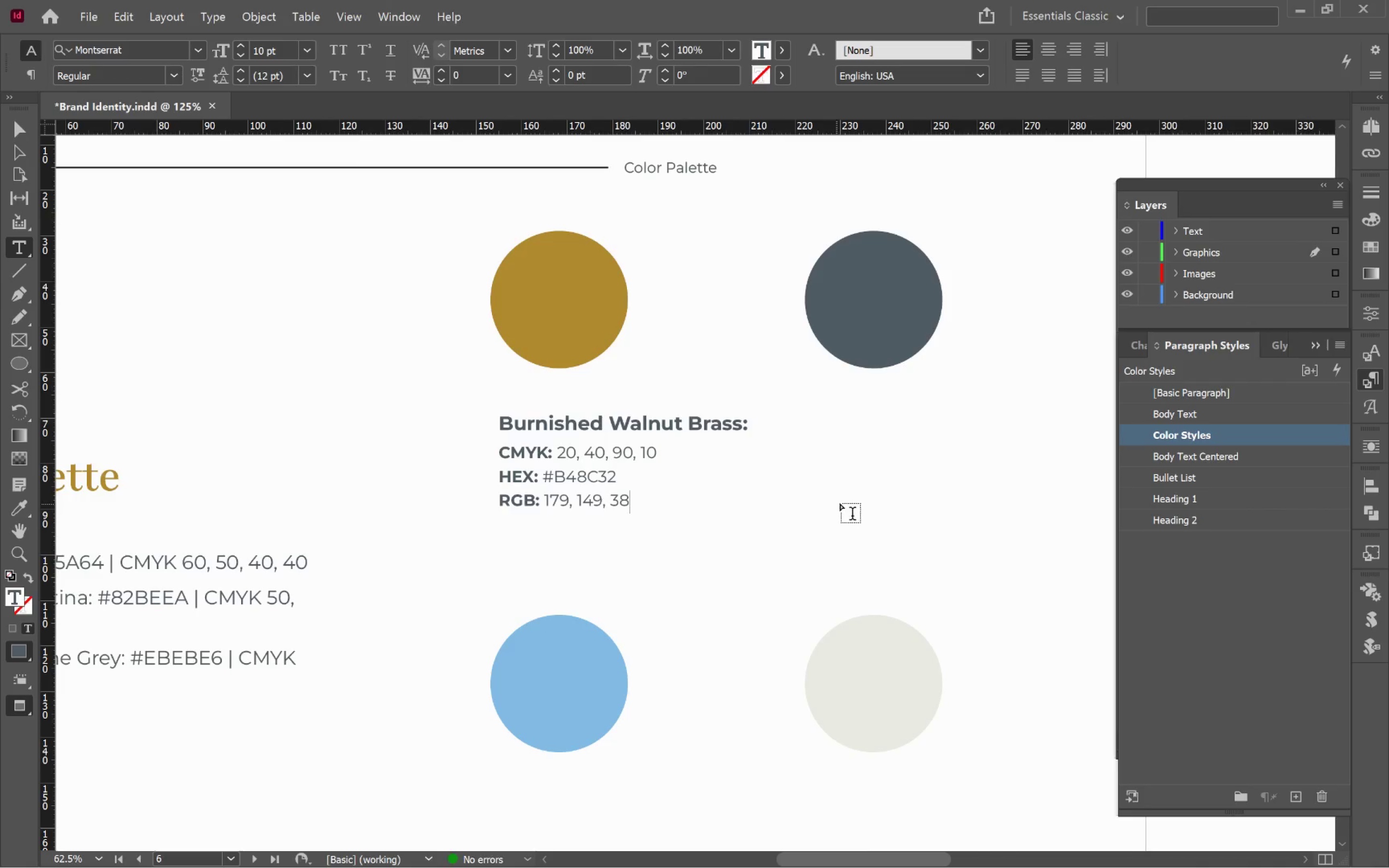 
hold_key(key=ControlLeft, duration=0.5)
left_click([824, 524])
 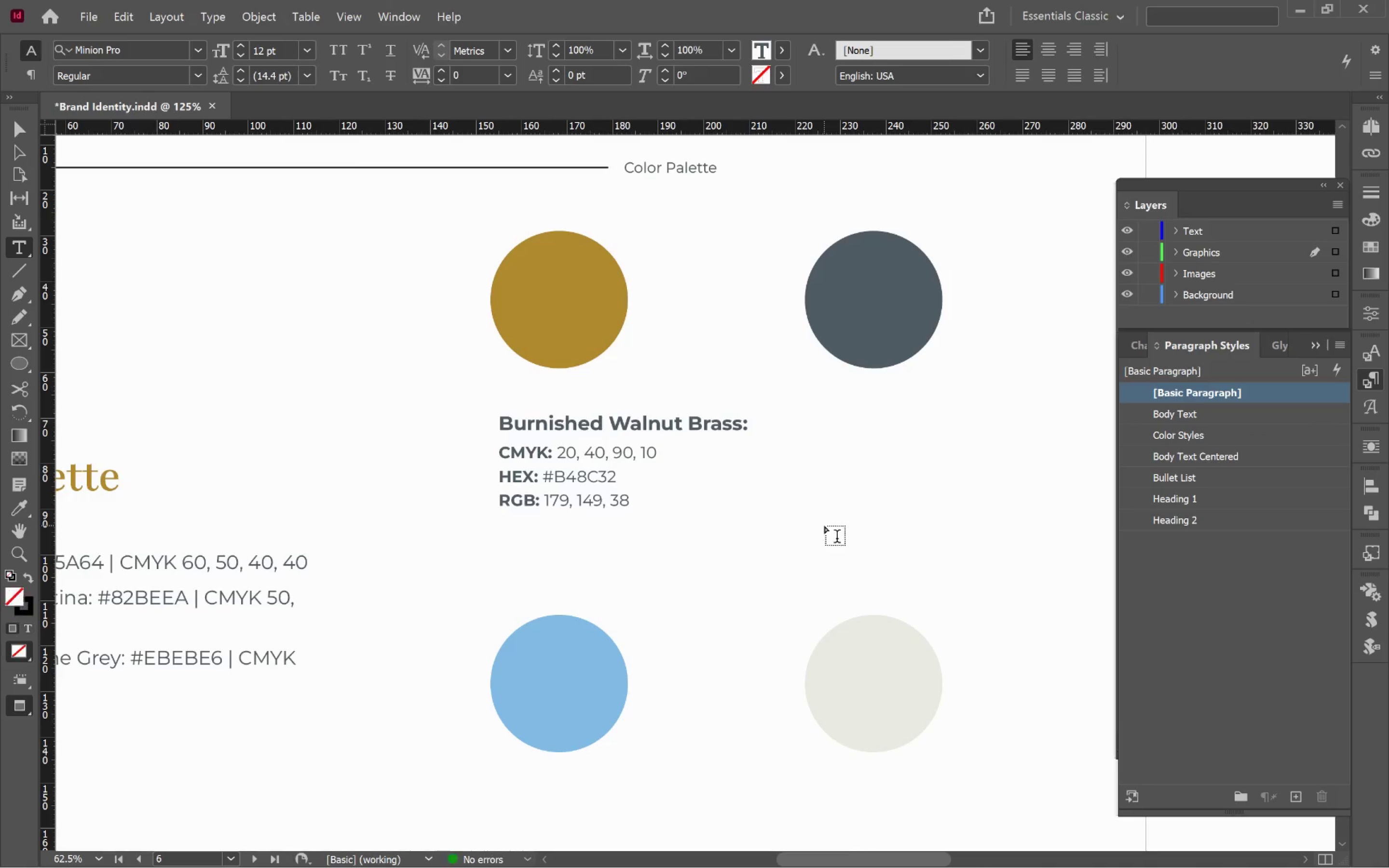 
key(V)
 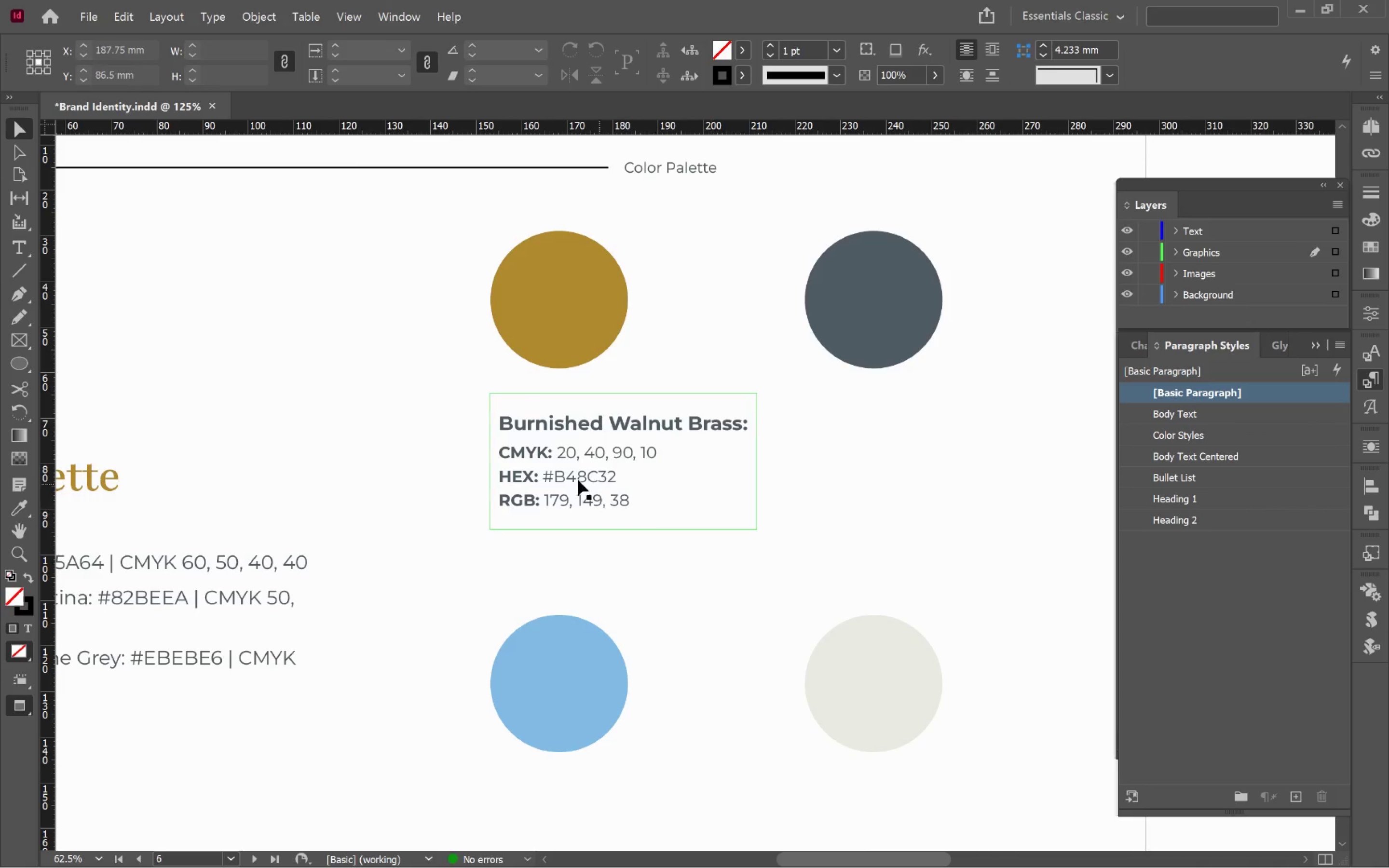 
left_click([577, 480])
 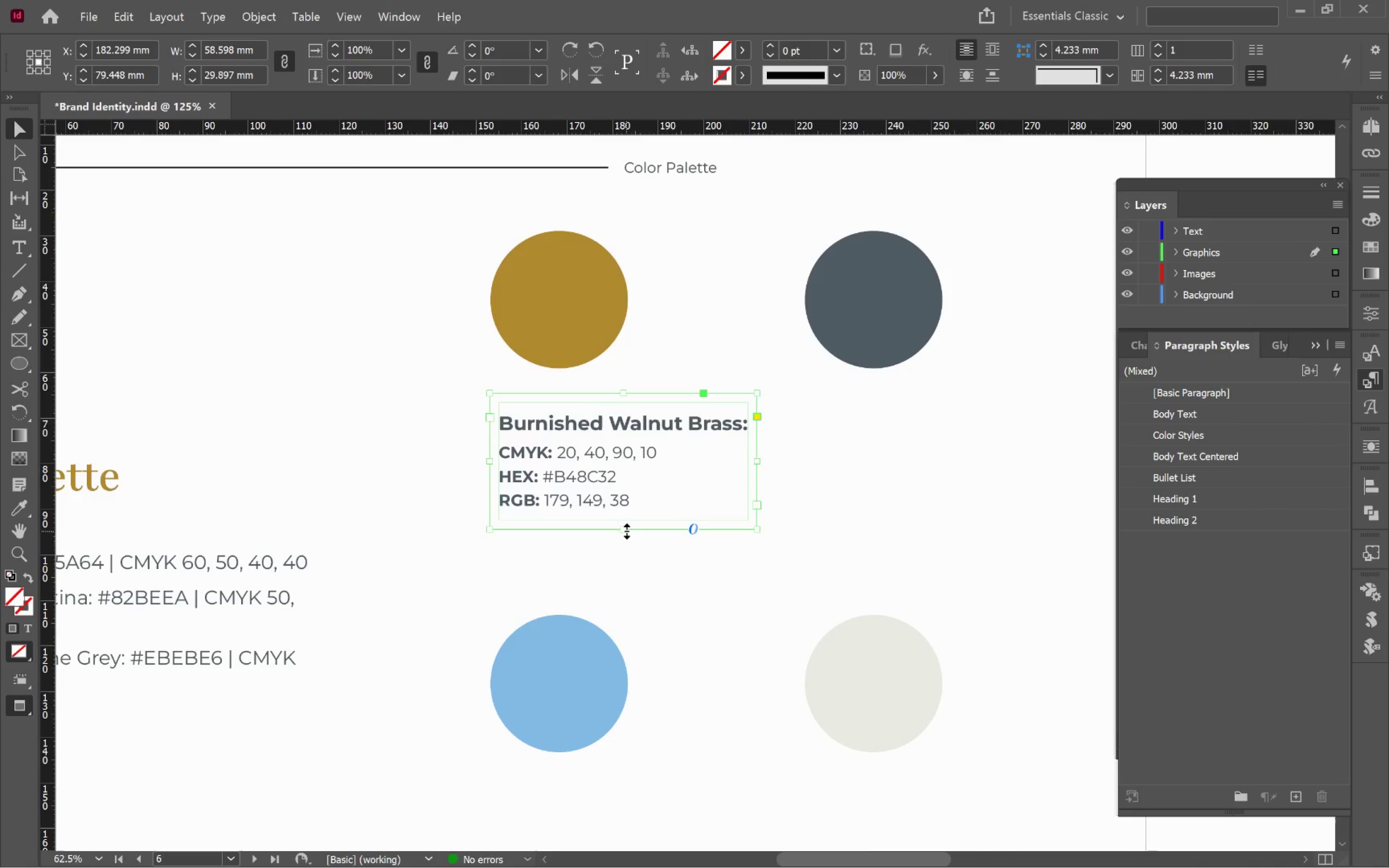 
double_click([626, 531])
 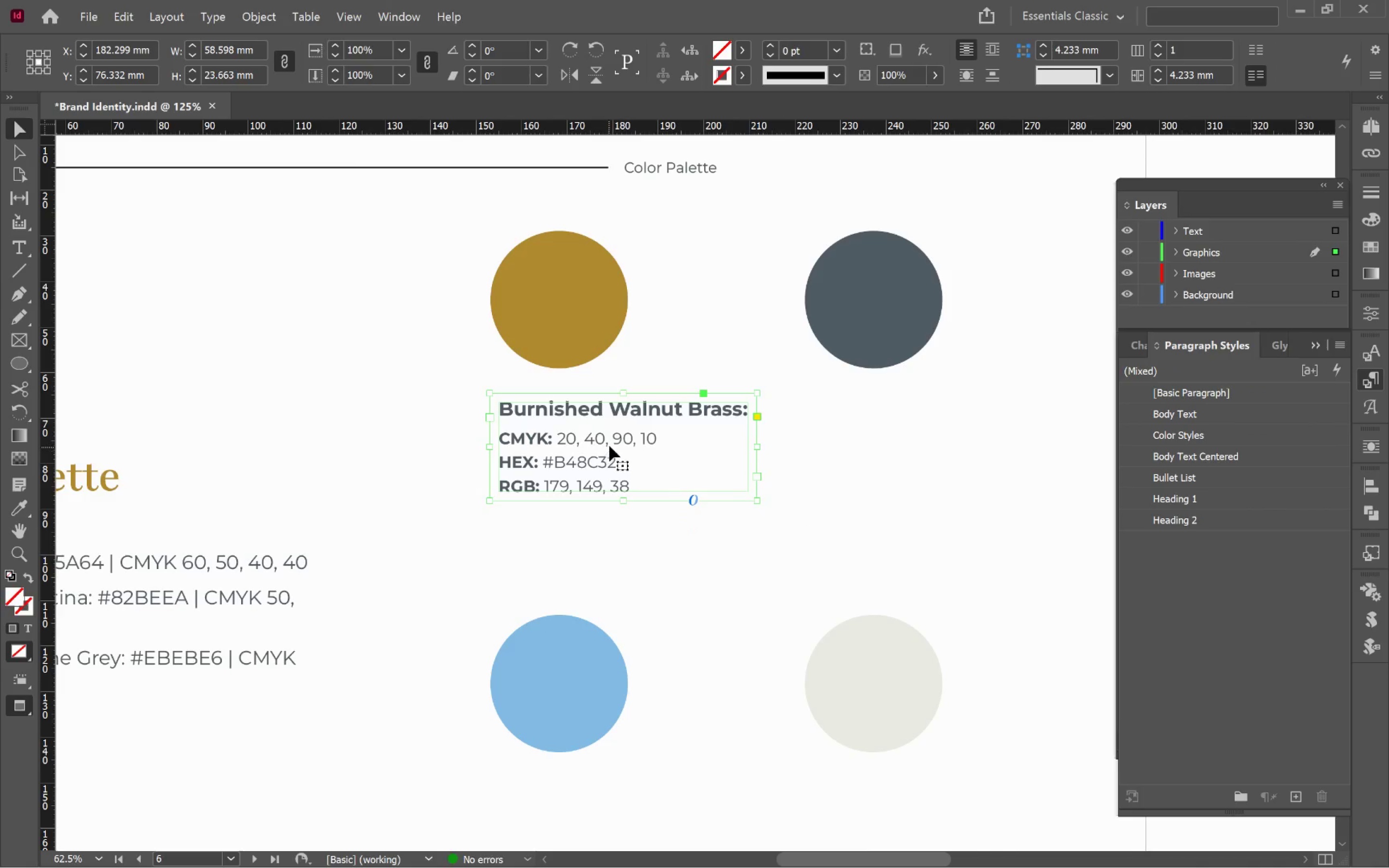 
double_click([613, 439])
 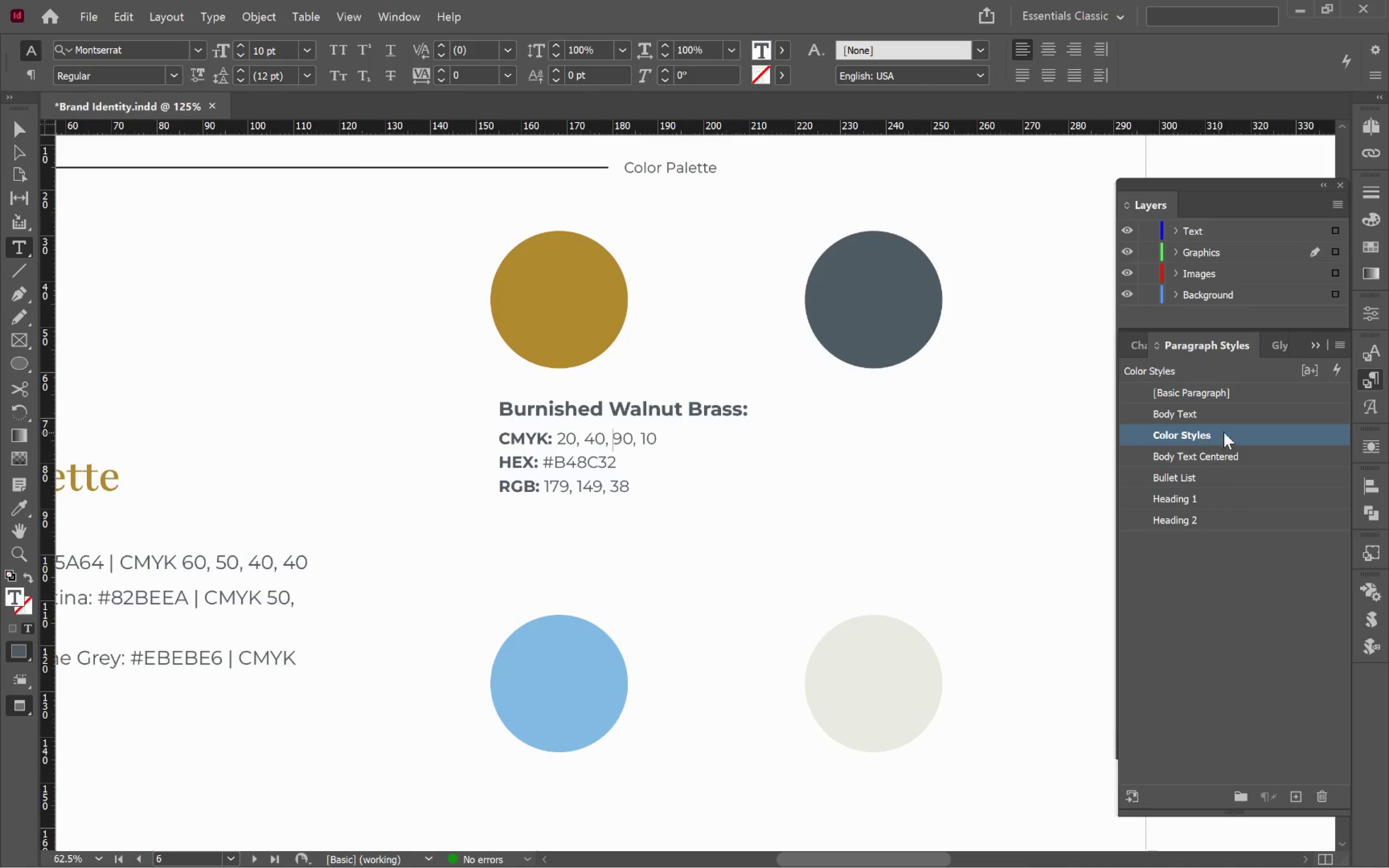 
right_click([1239, 430])
 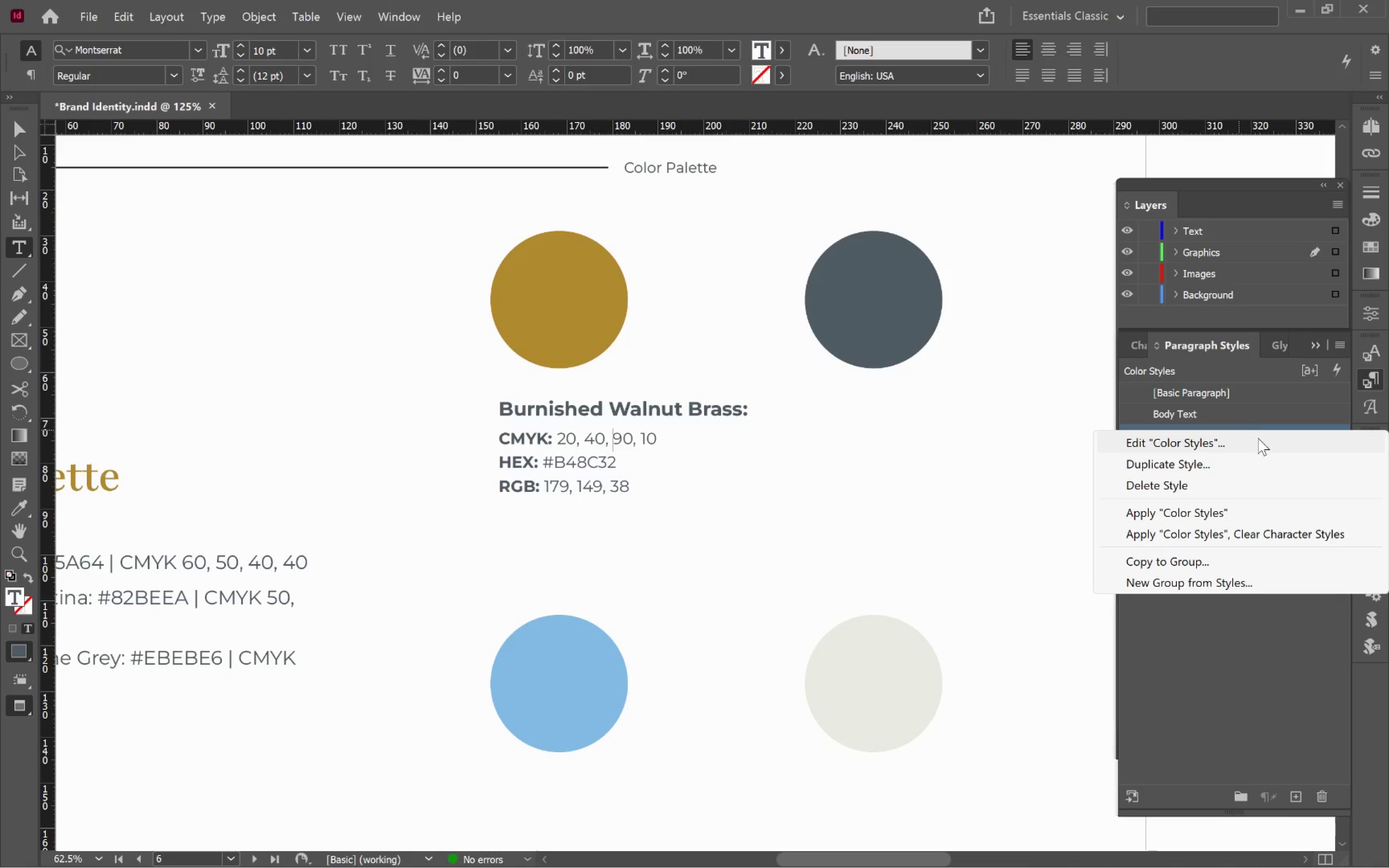 
left_click([1259, 438])
 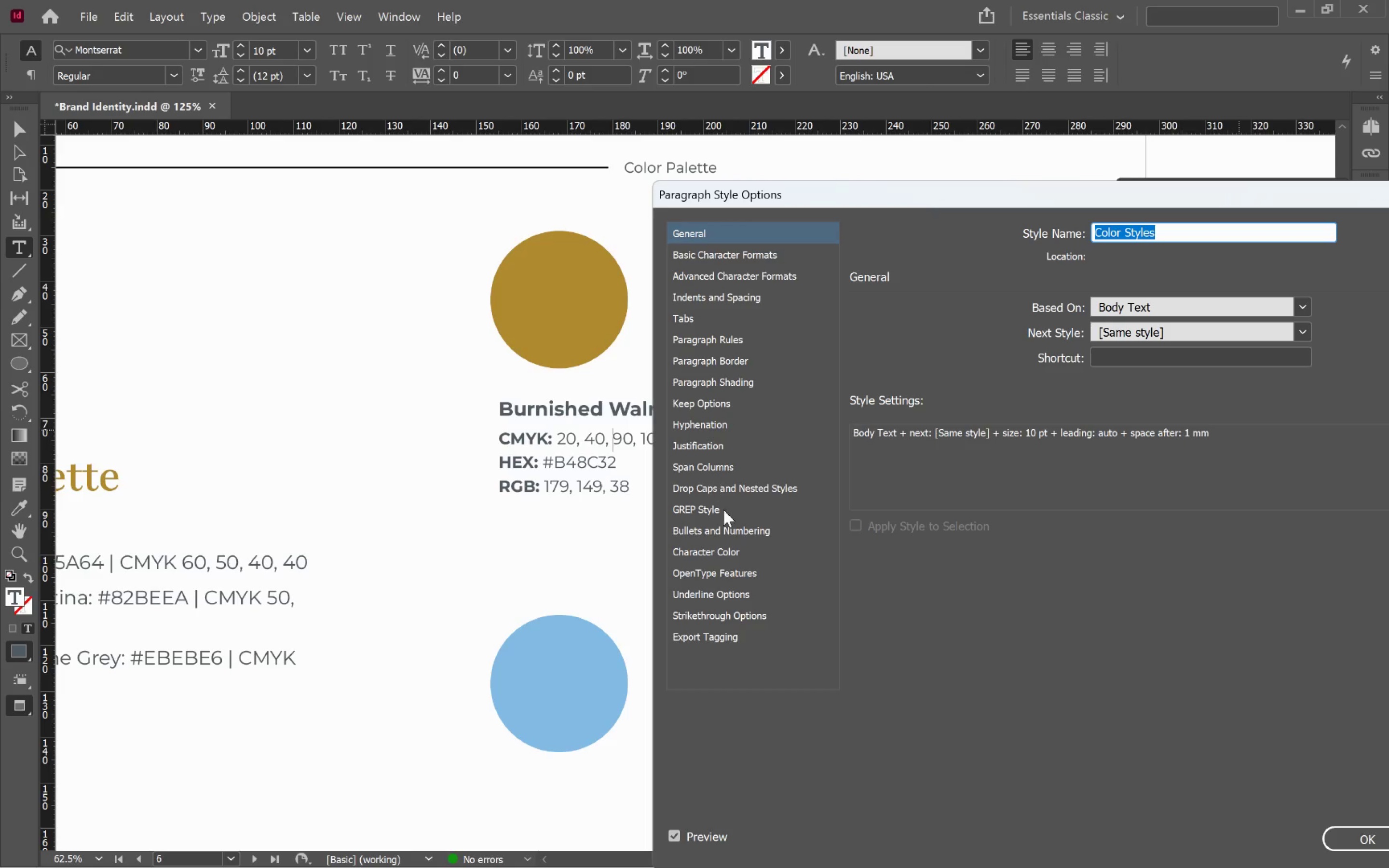 
left_click([736, 508])
 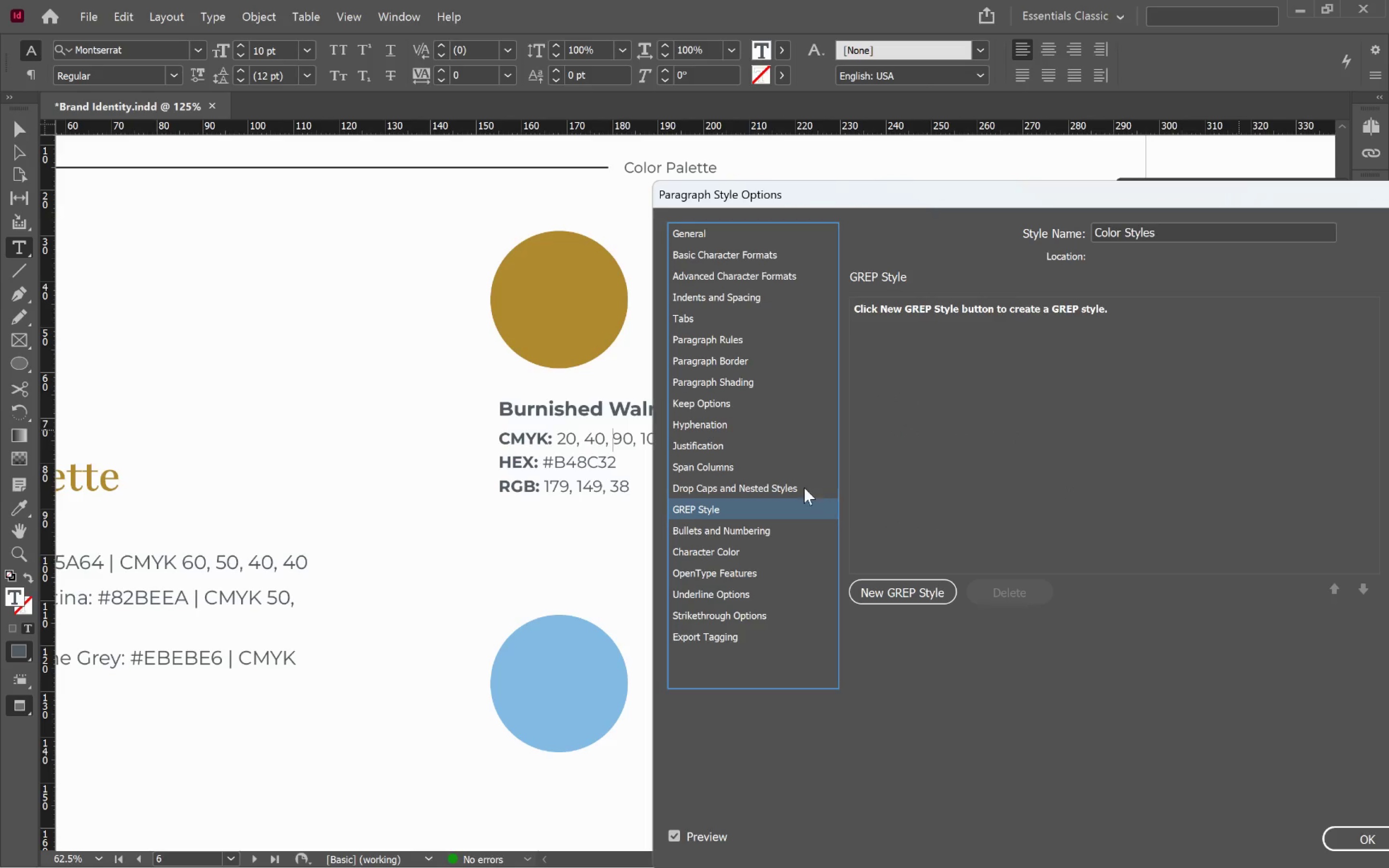 
left_click([800, 486])
 